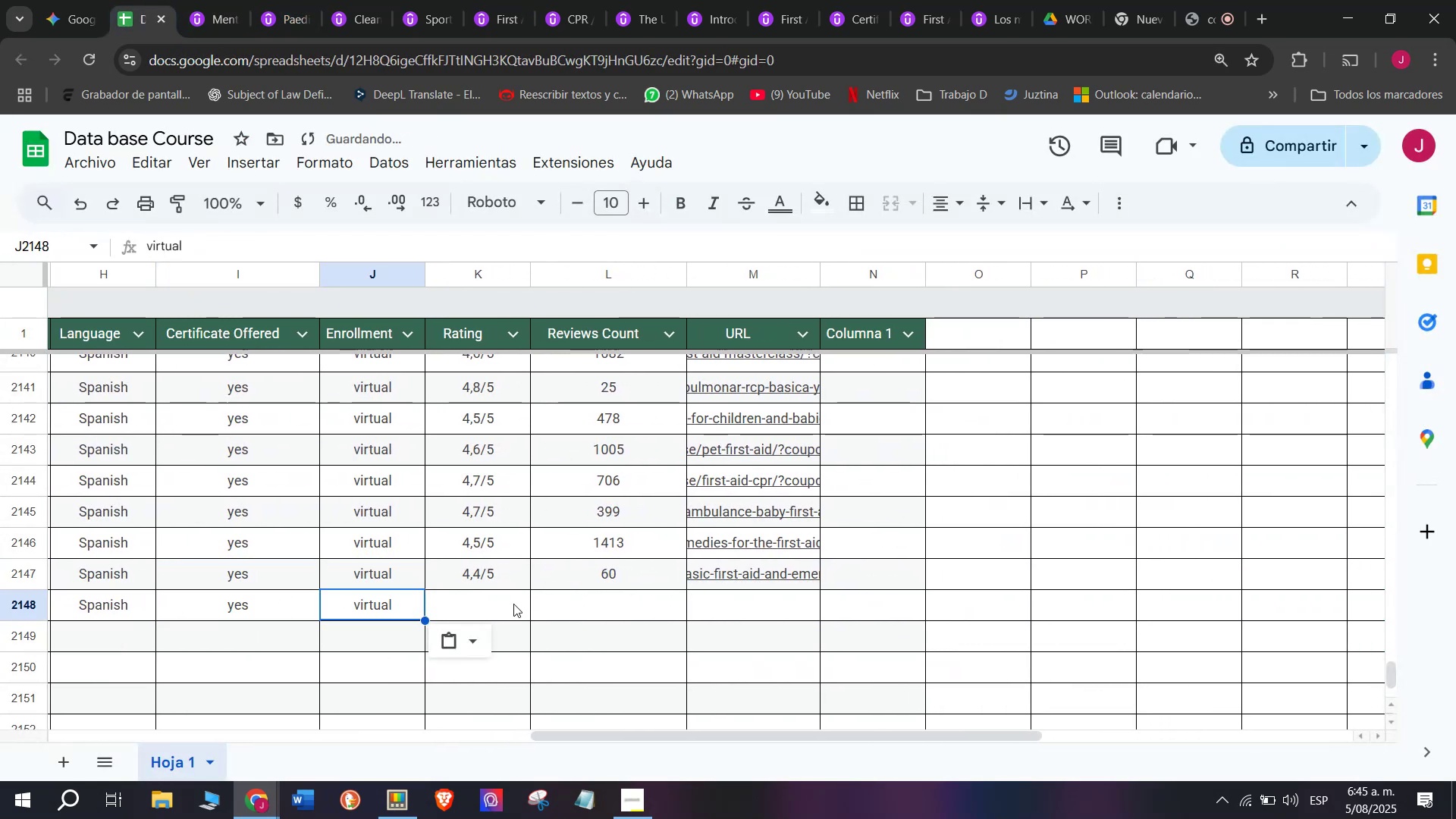 
left_click([513, 602])
 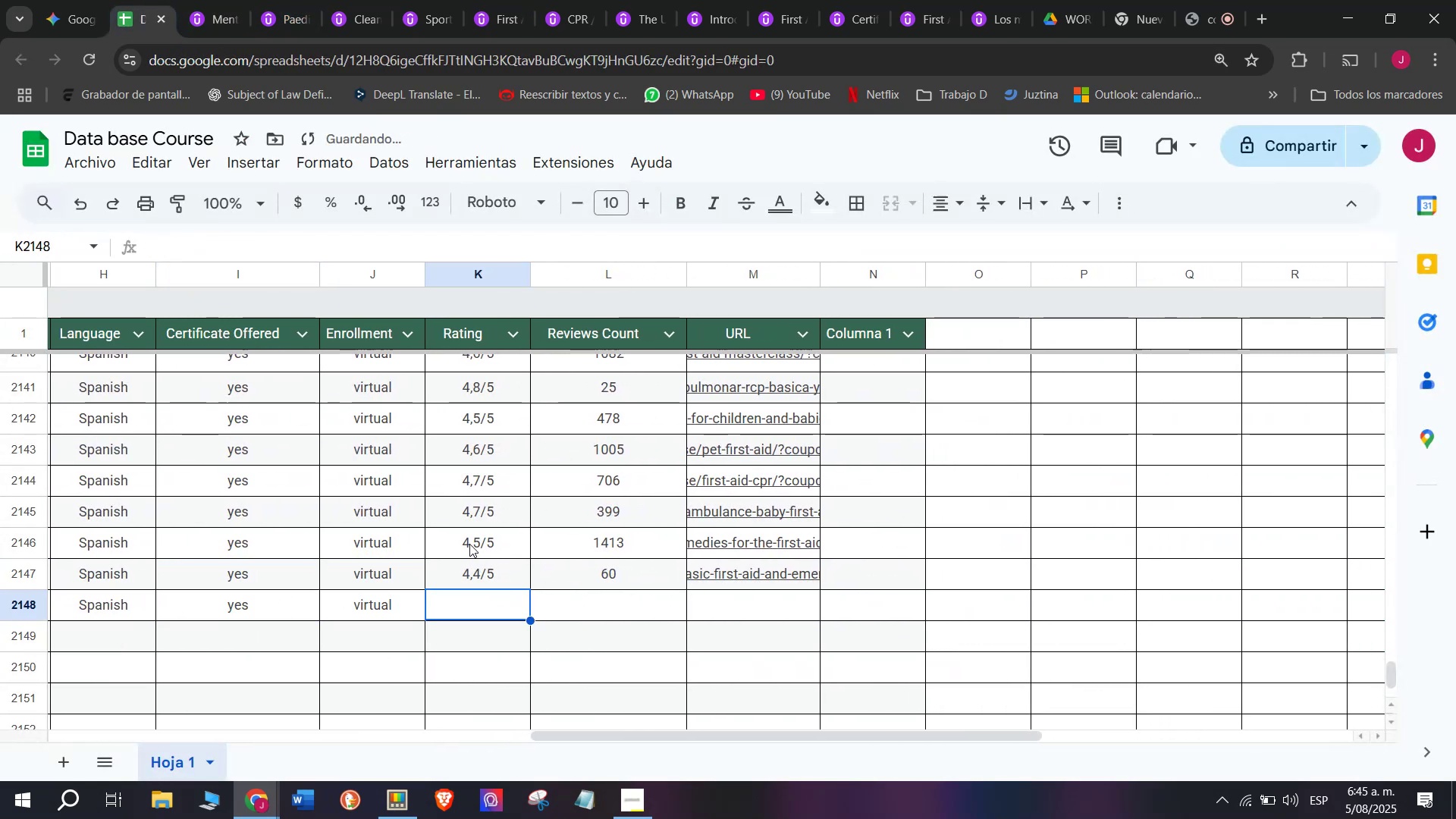 
left_click([469, 541])
 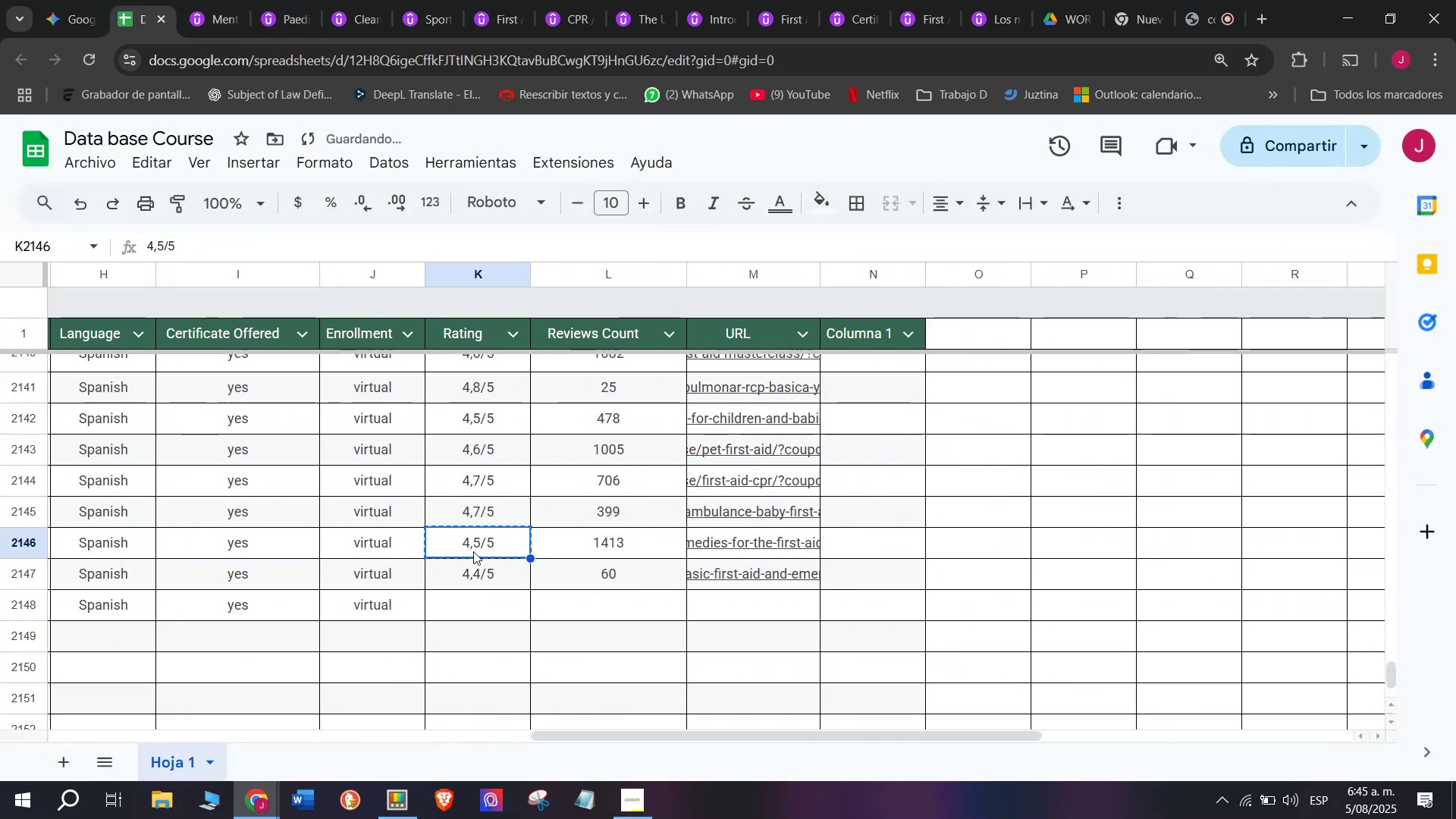 
key(Control+ControlLeft)
 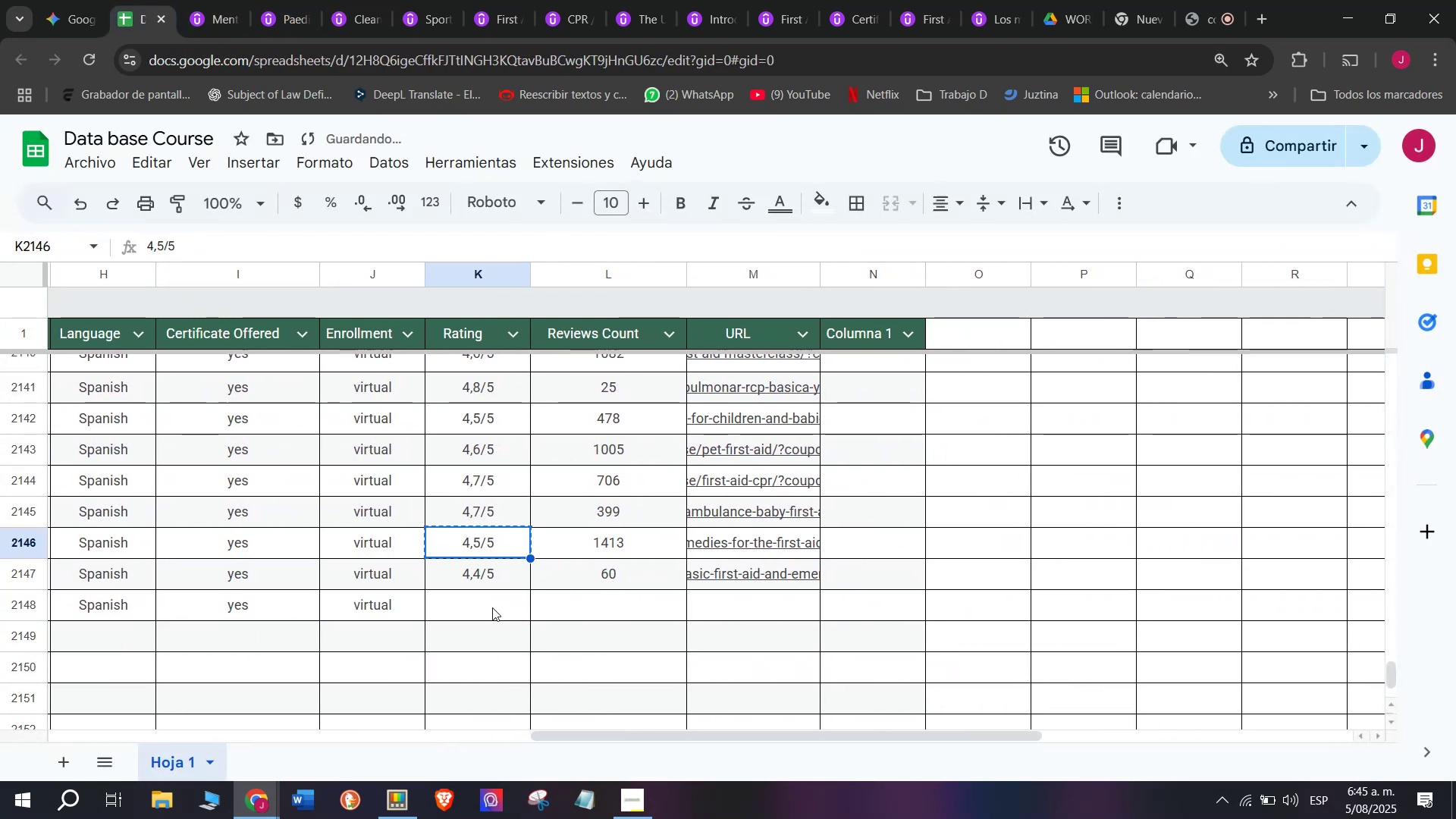 
key(Control+C)
 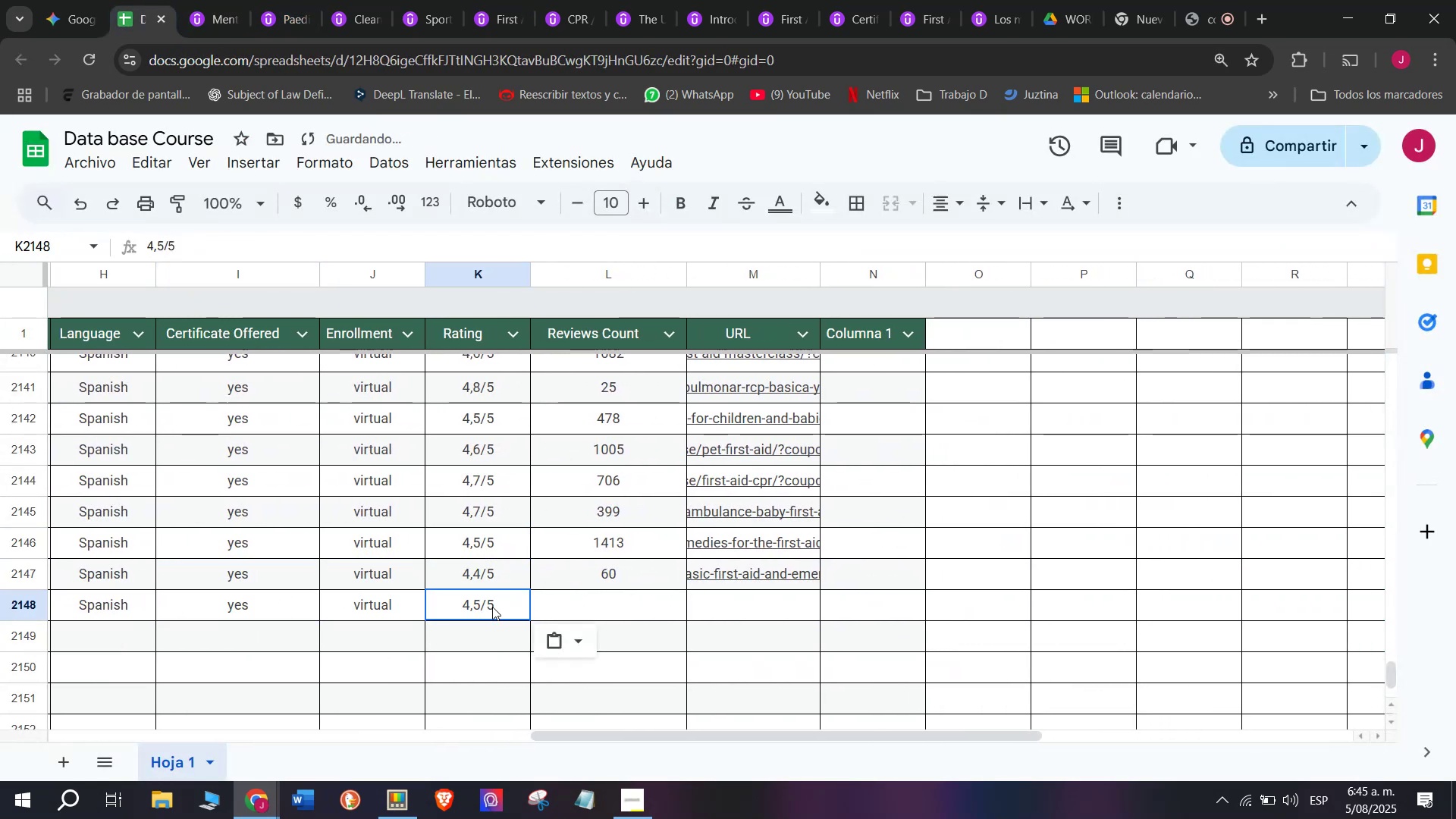 
key(Break)
 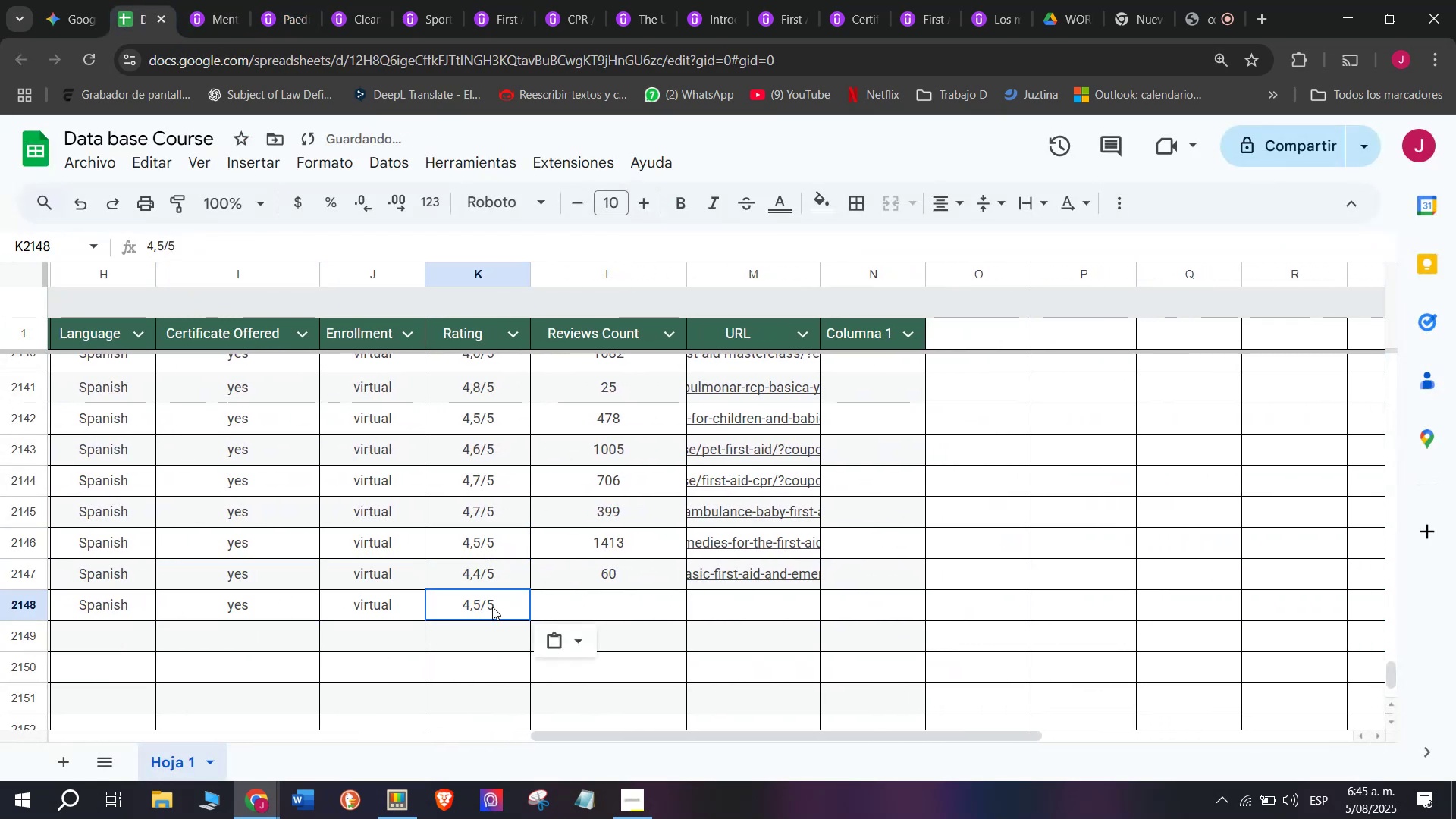 
key(Z)
 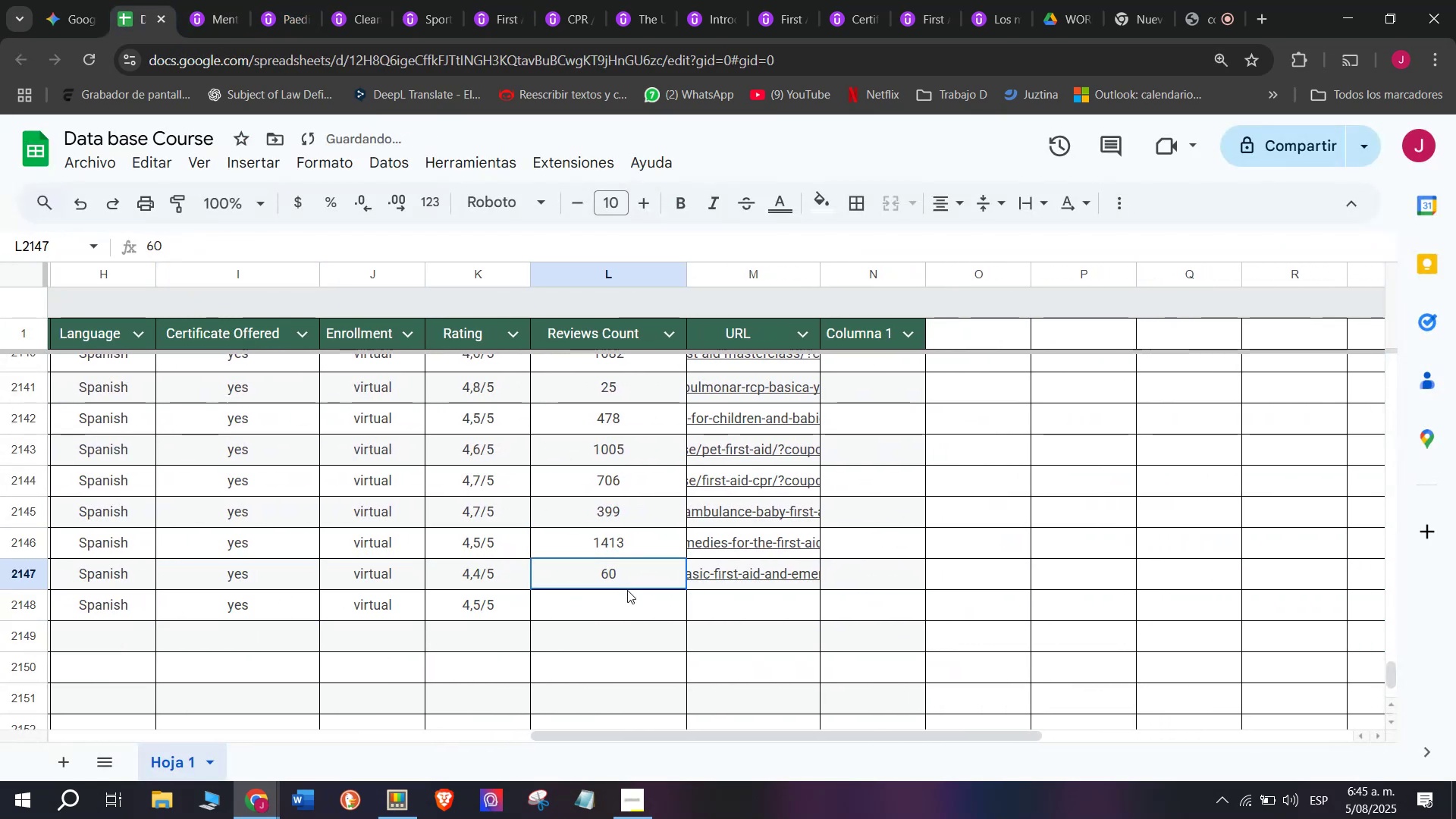 
key(Control+ControlLeft)
 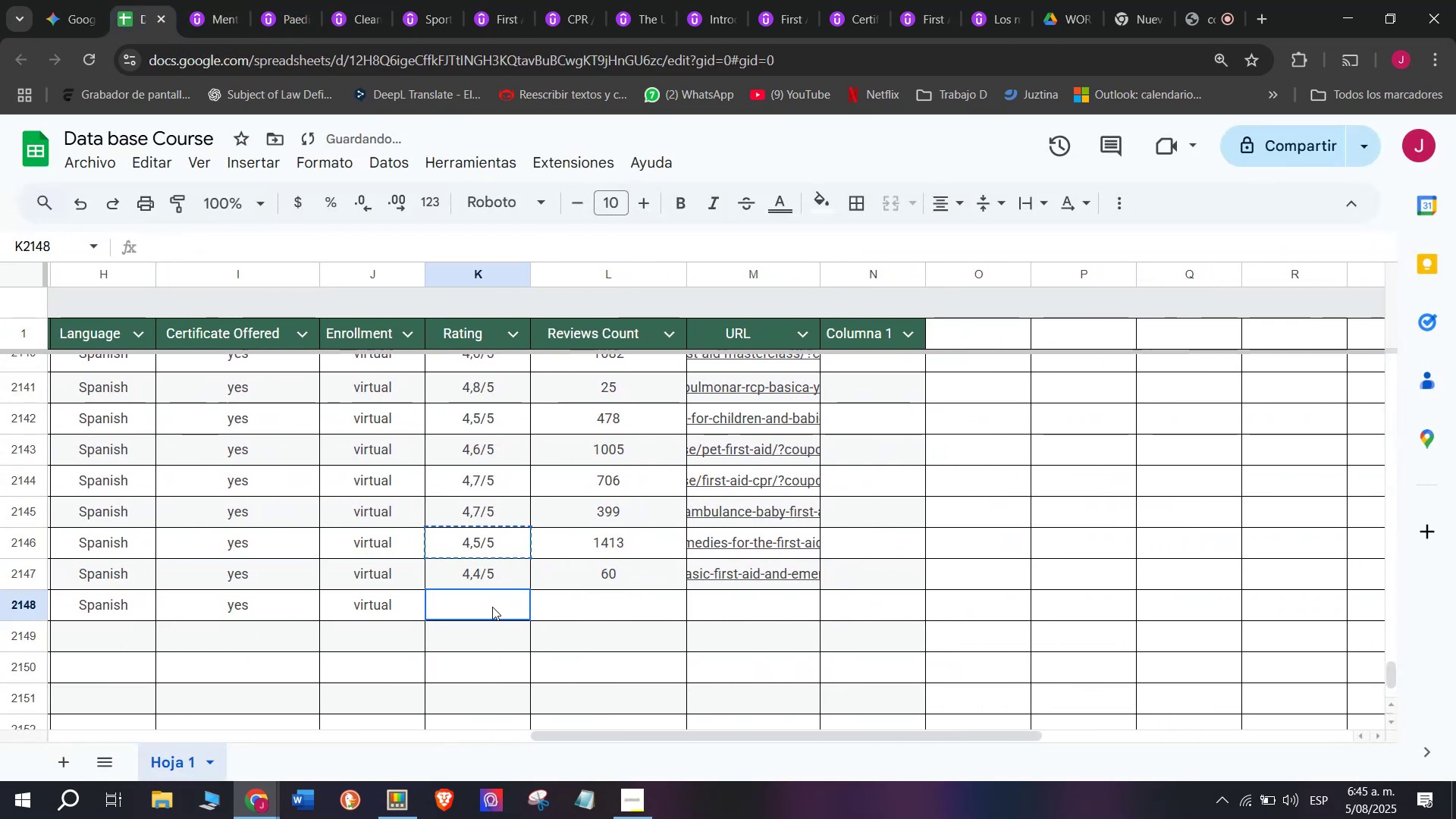 
key(Control+V)
 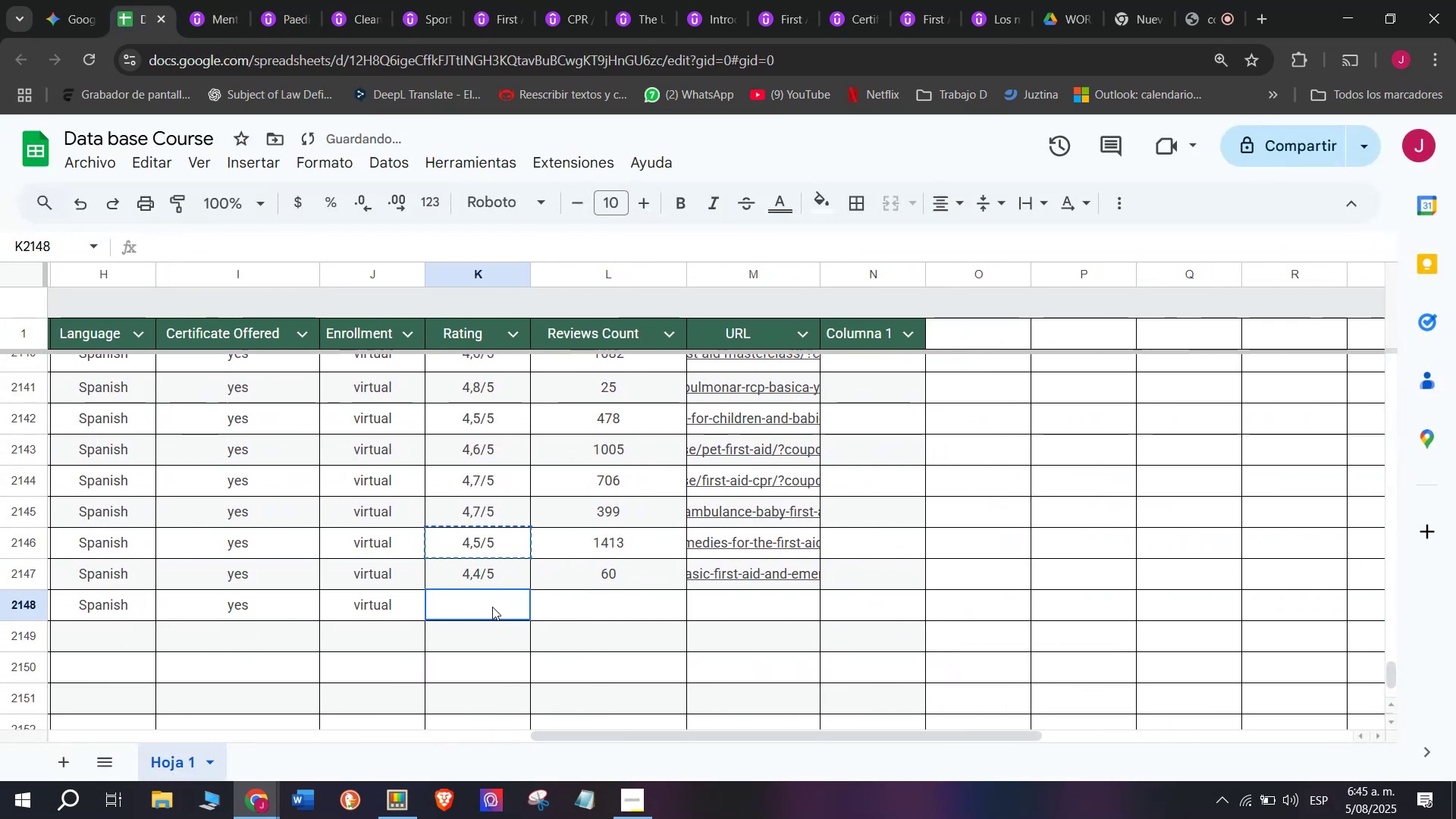 
double_click([492, 607])
 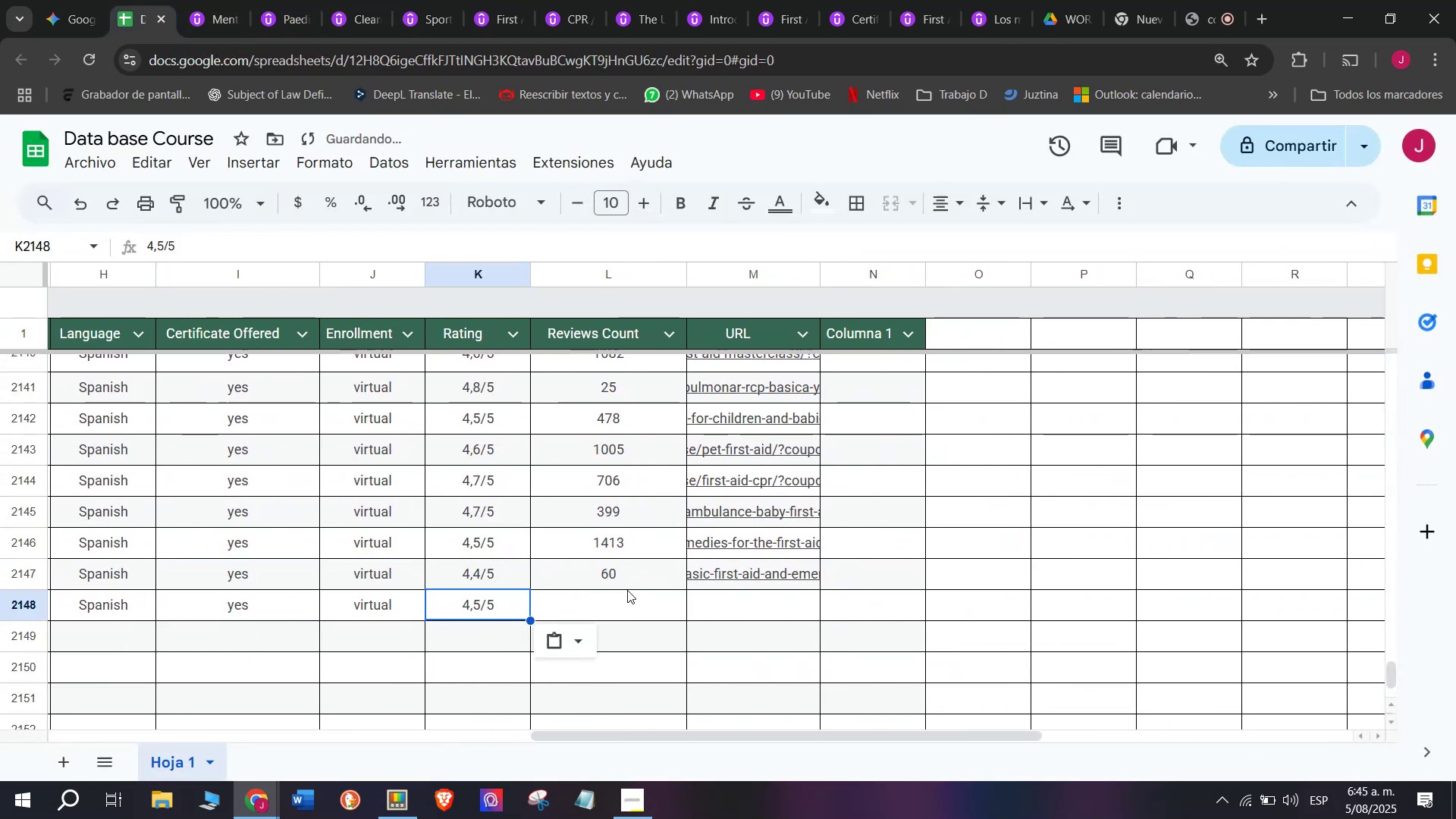 
triple_click([627, 590])
 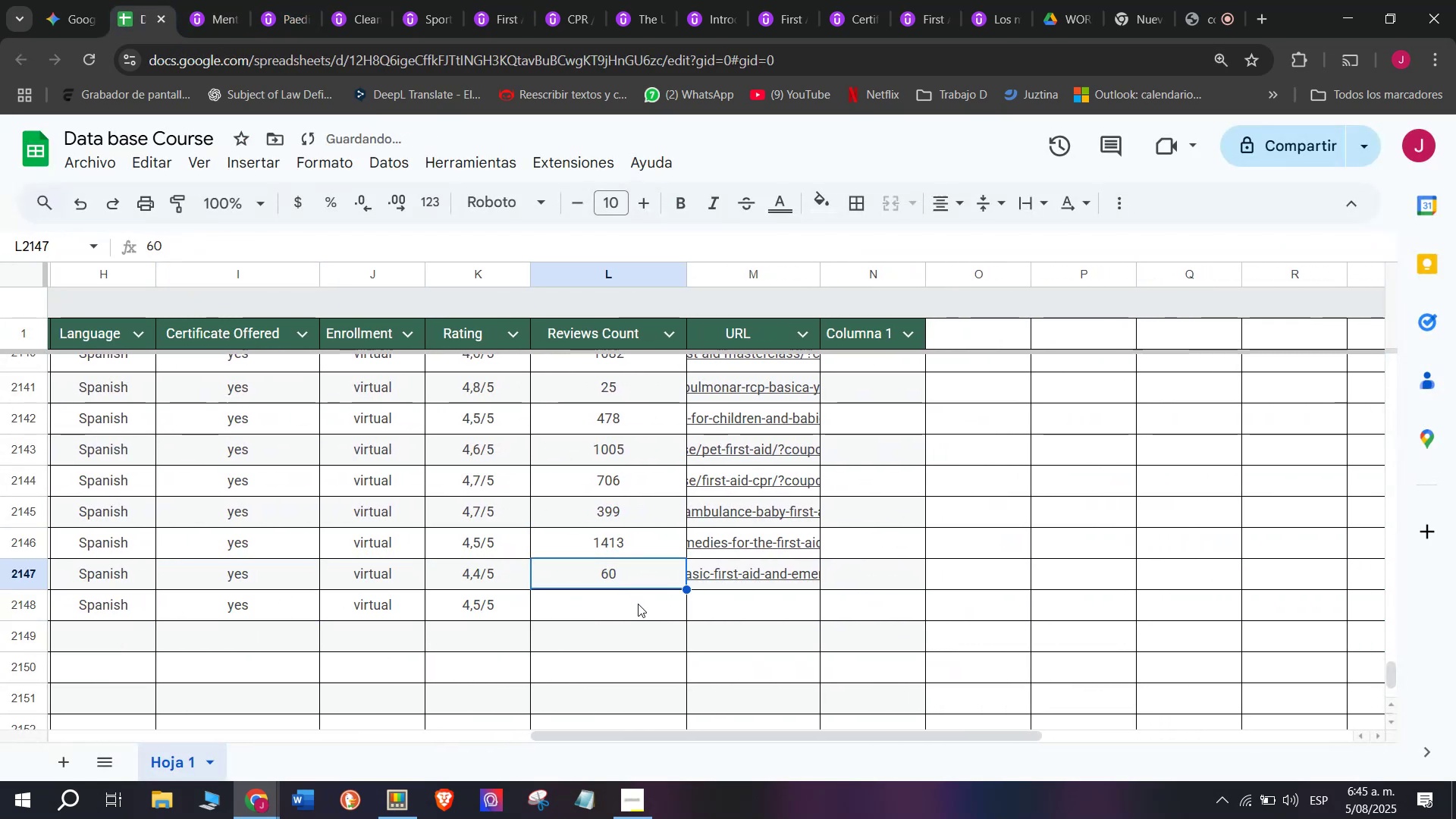 
left_click([639, 604])
 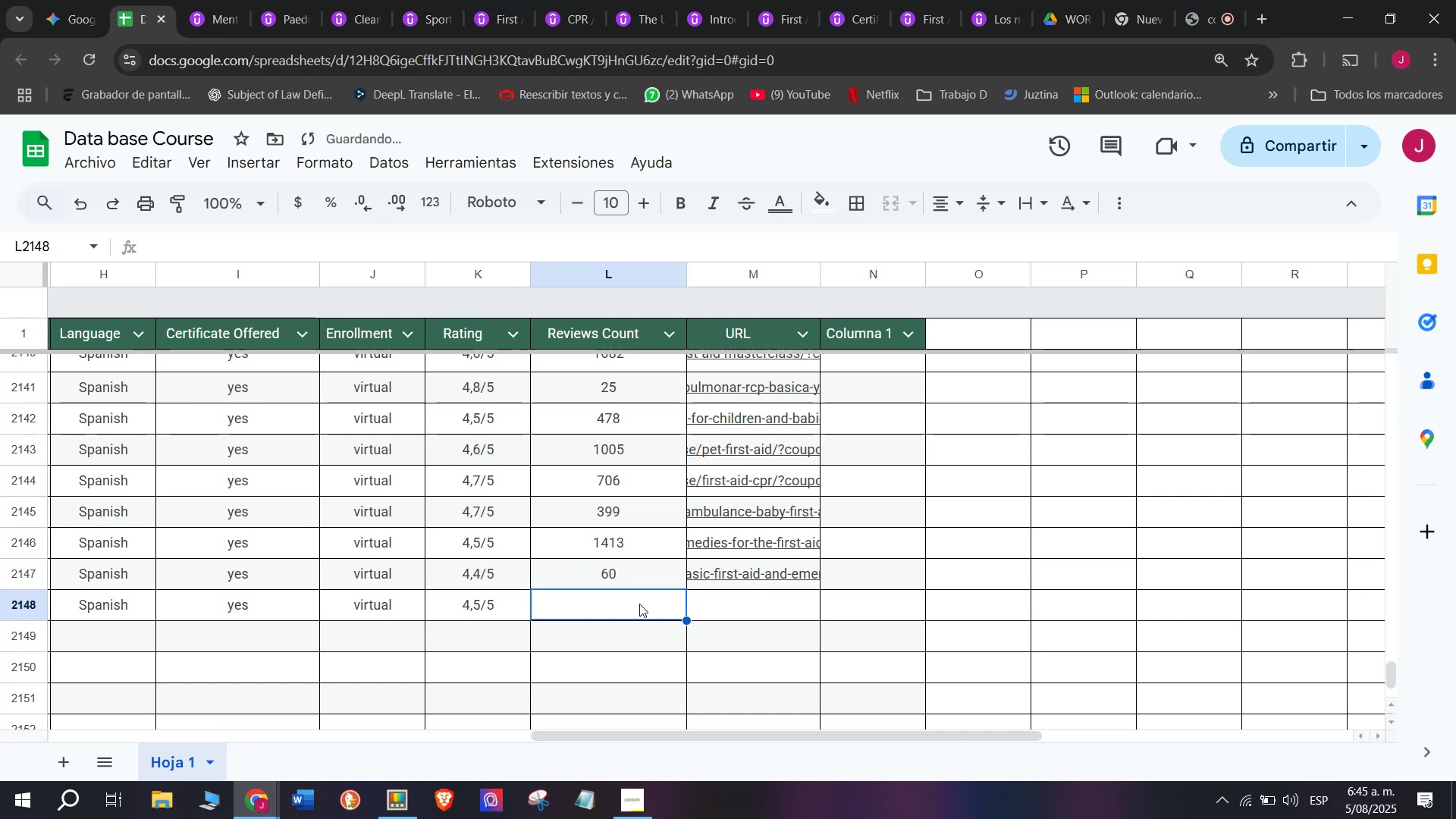 
type(38)
 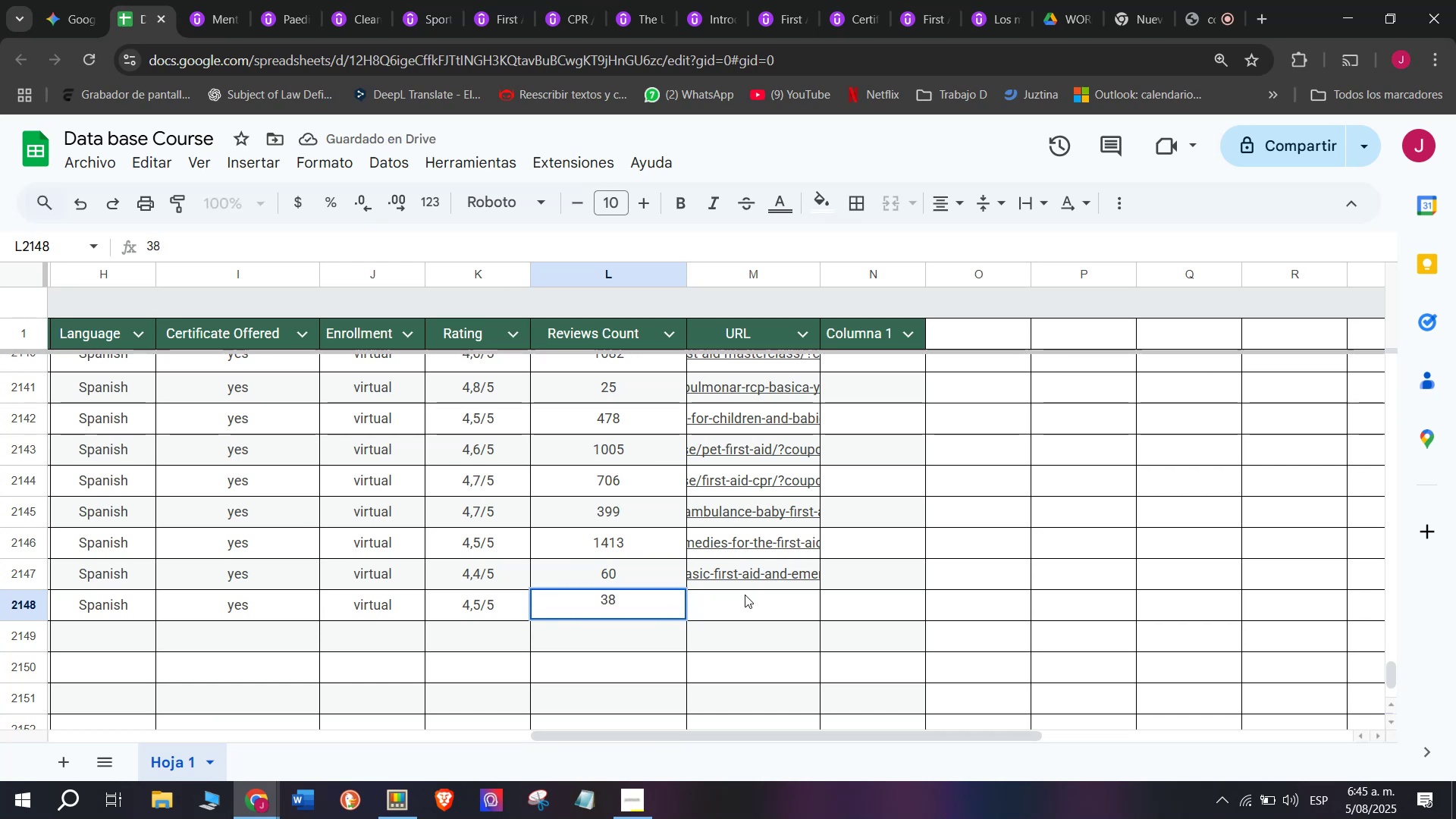 
left_click([752, 595])
 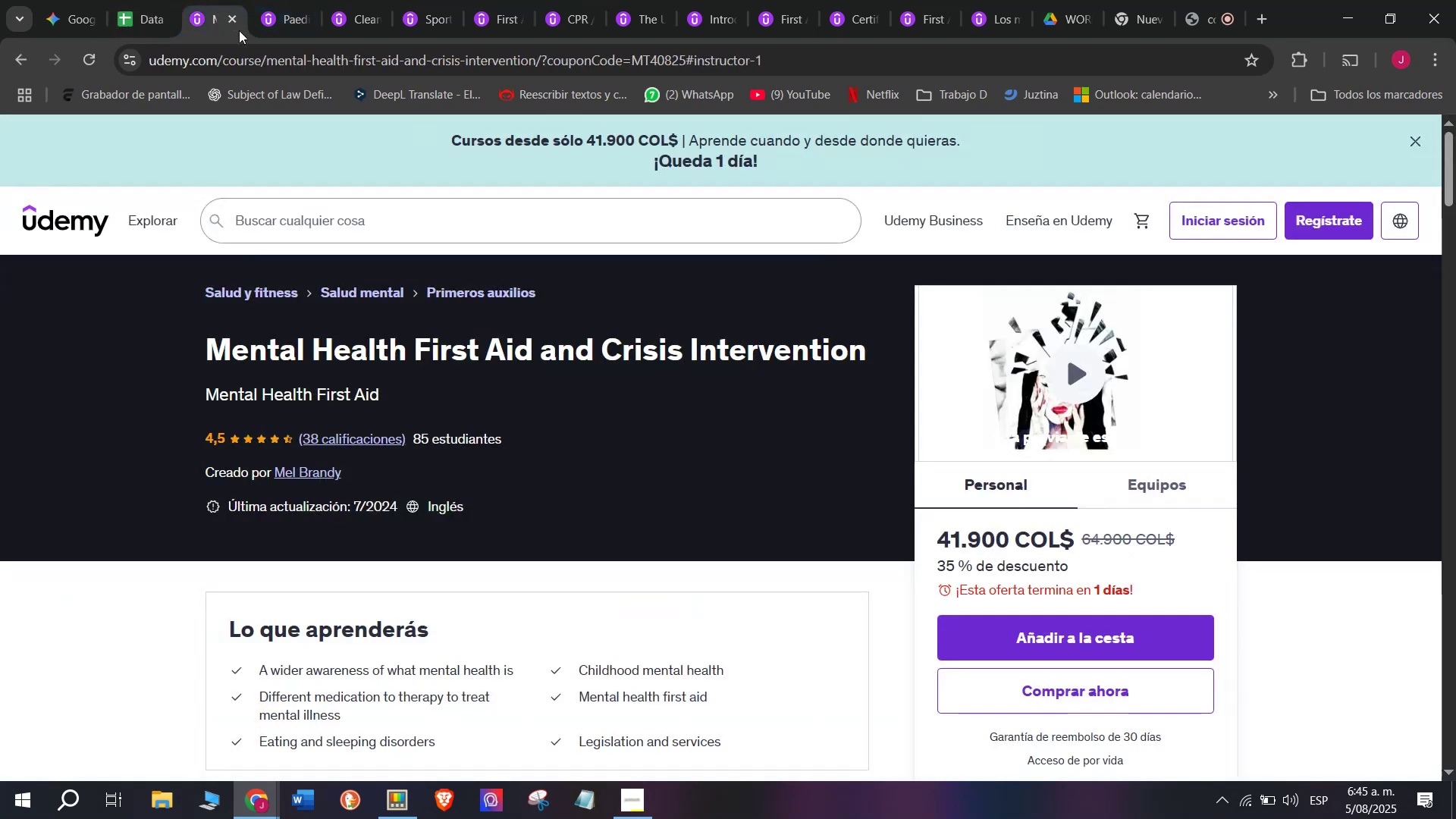 
double_click([249, 41])
 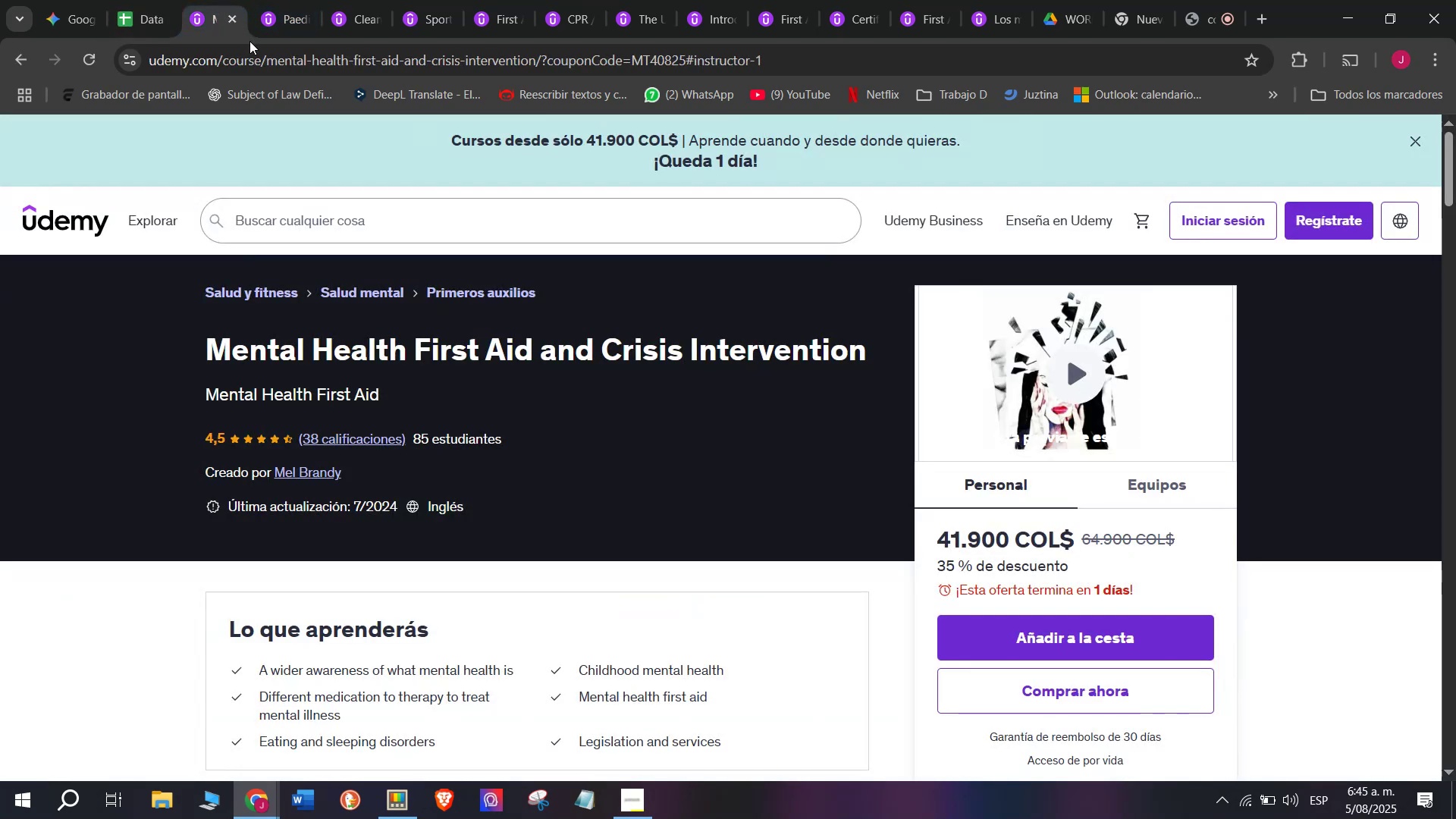 
triple_click([249, 41])
 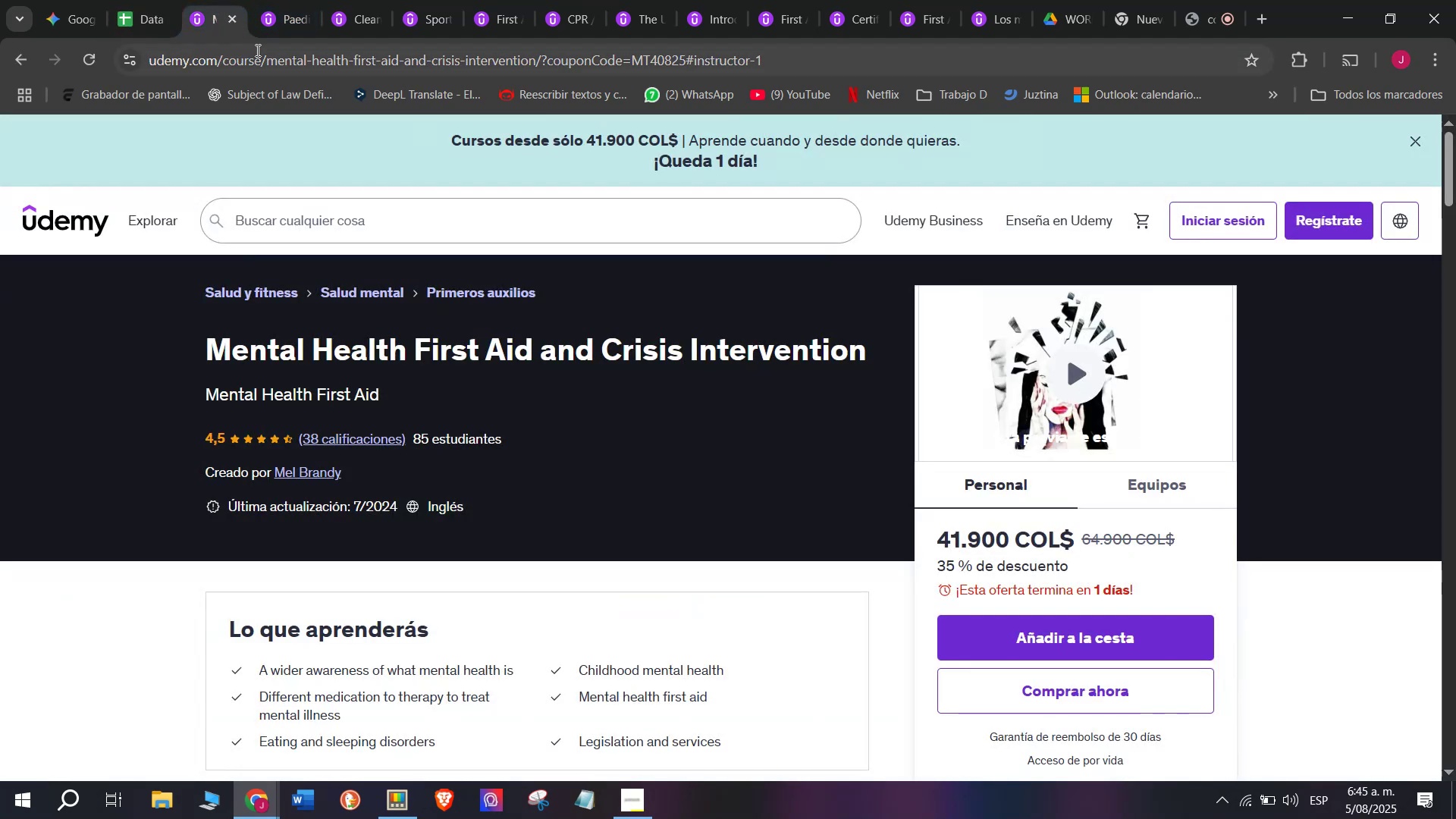 
triple_click([256, 50])
 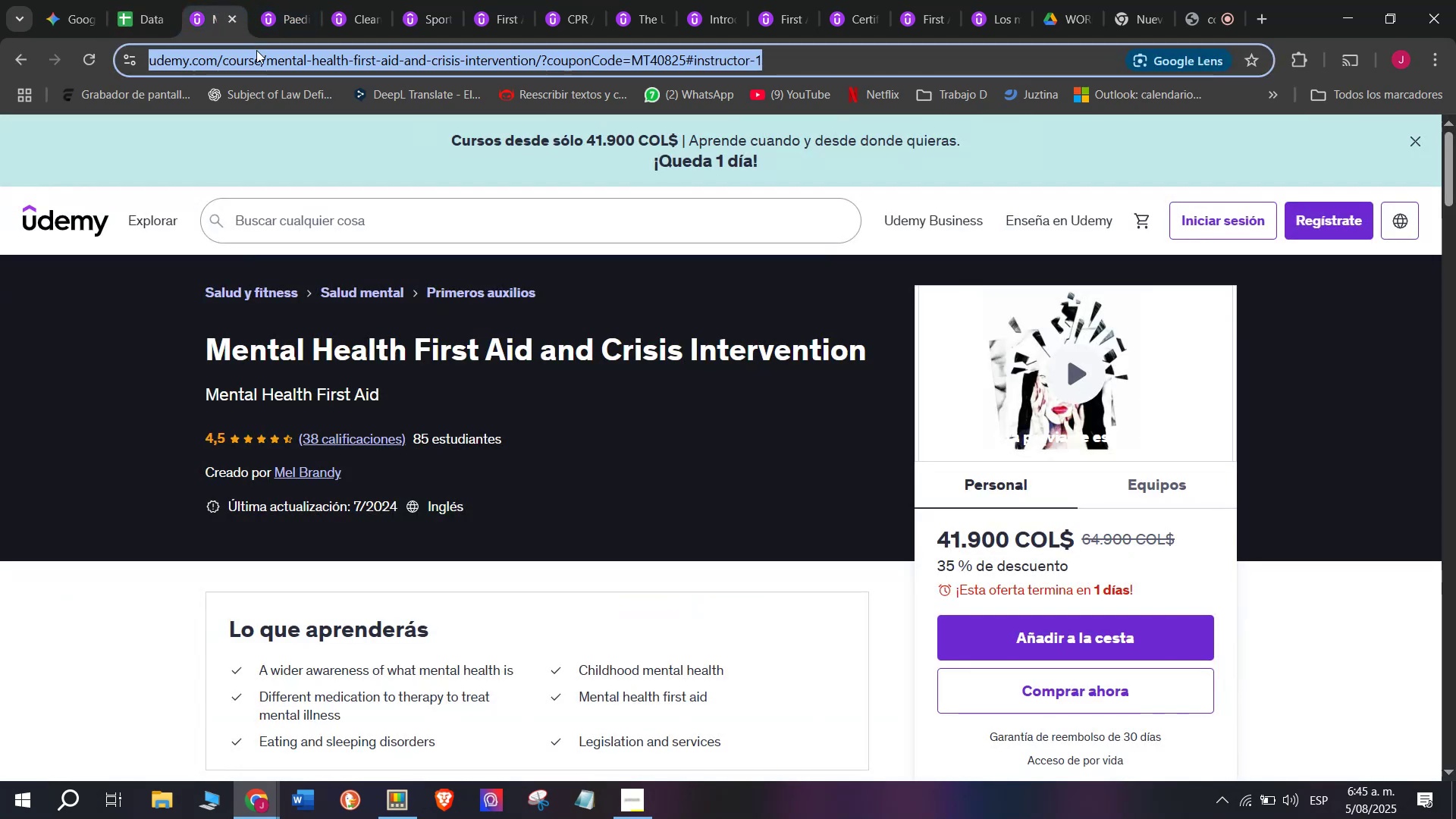 
triple_click([256, 50])
 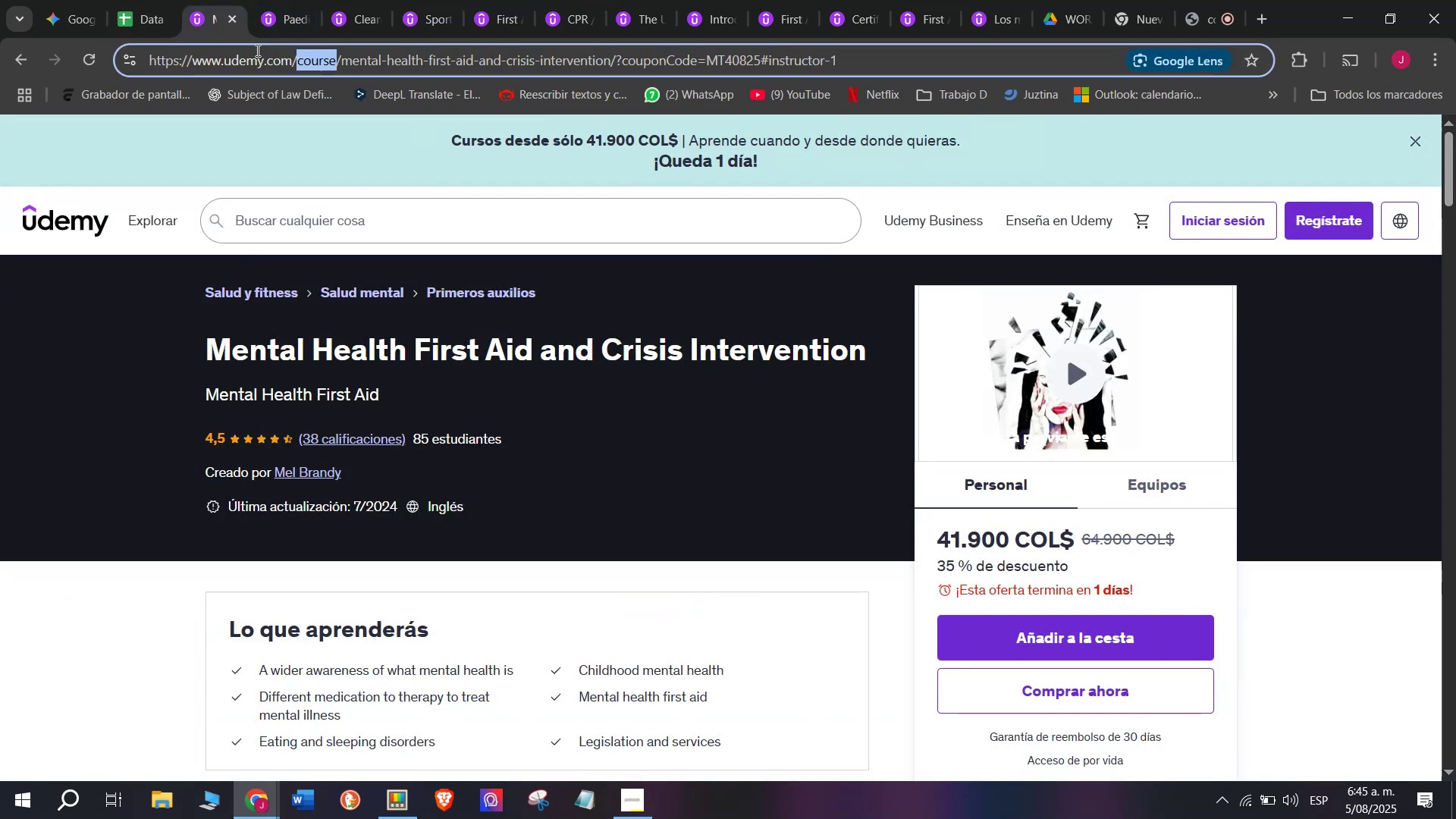 
triple_click([256, 50])
 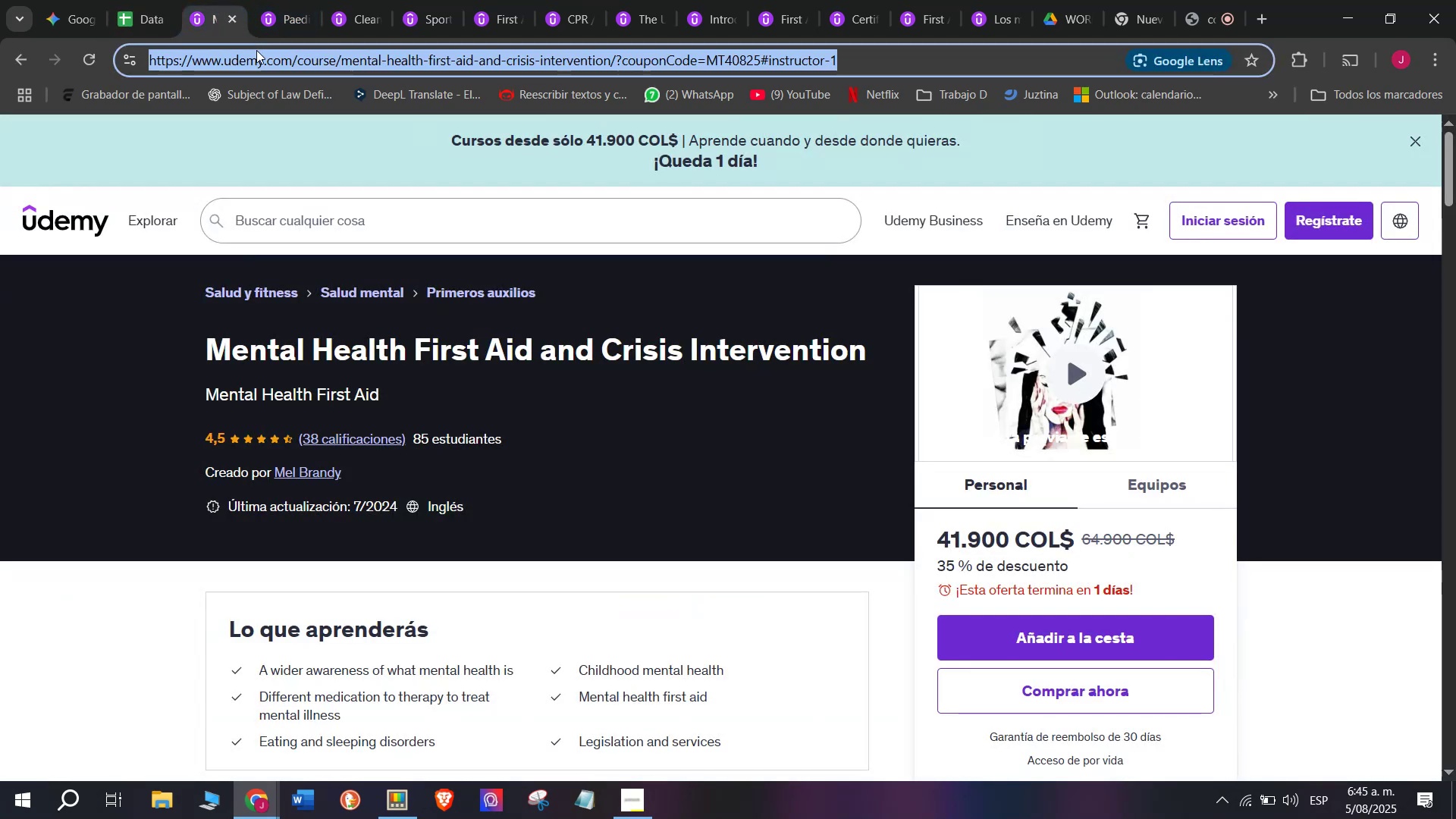 
key(Control+ControlLeft)
 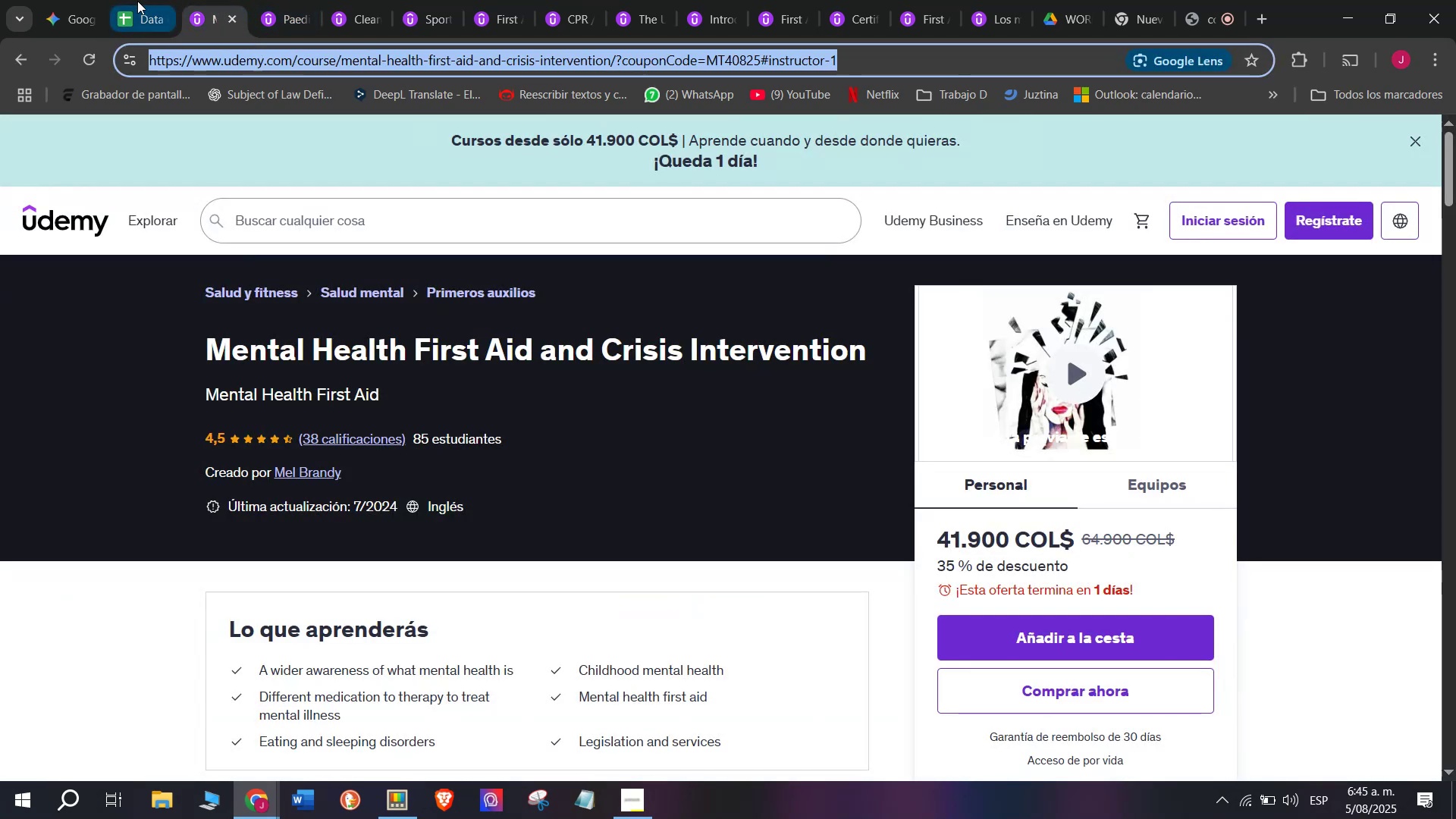 
key(Break)
 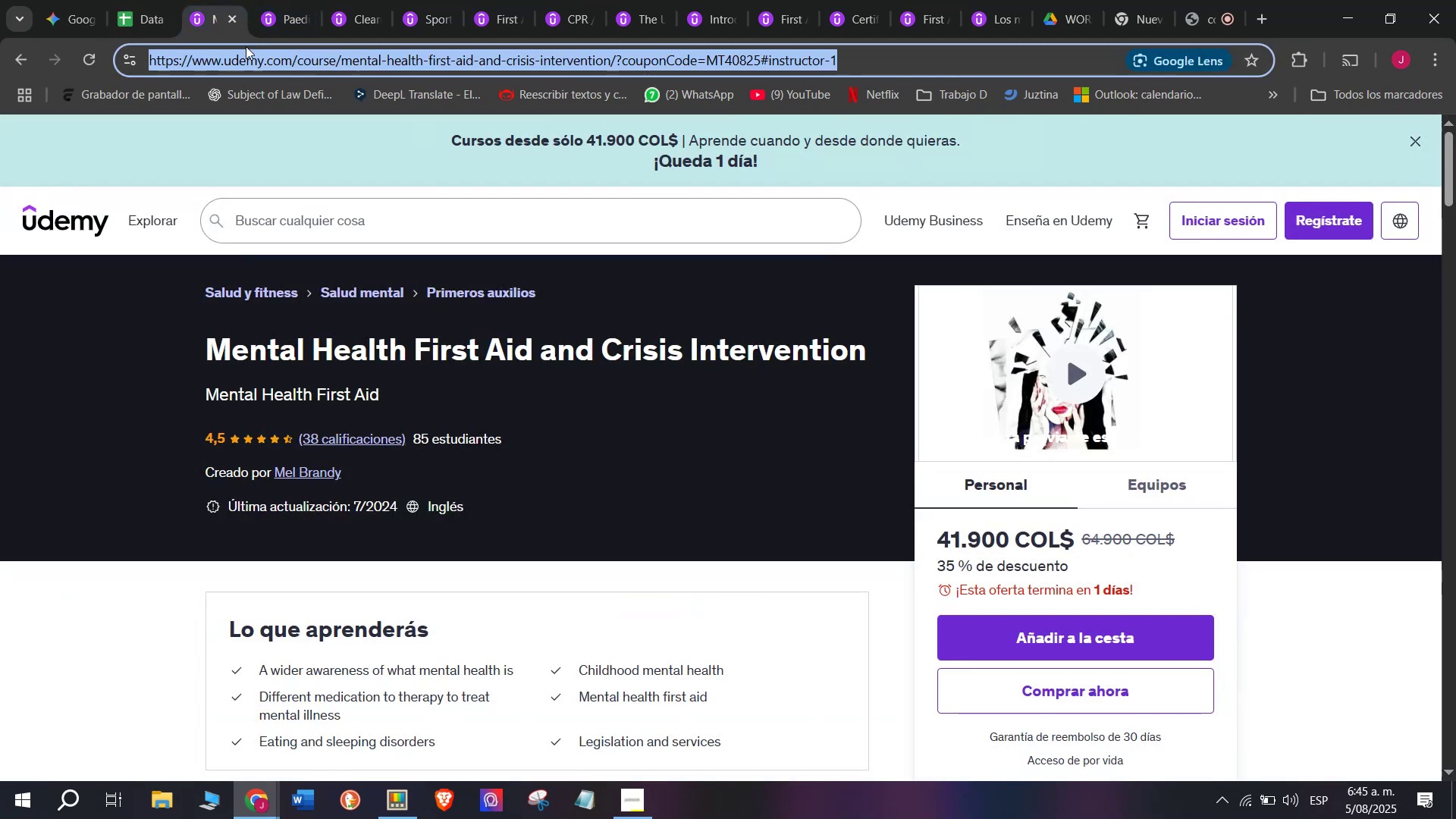 
key(Control+C)
 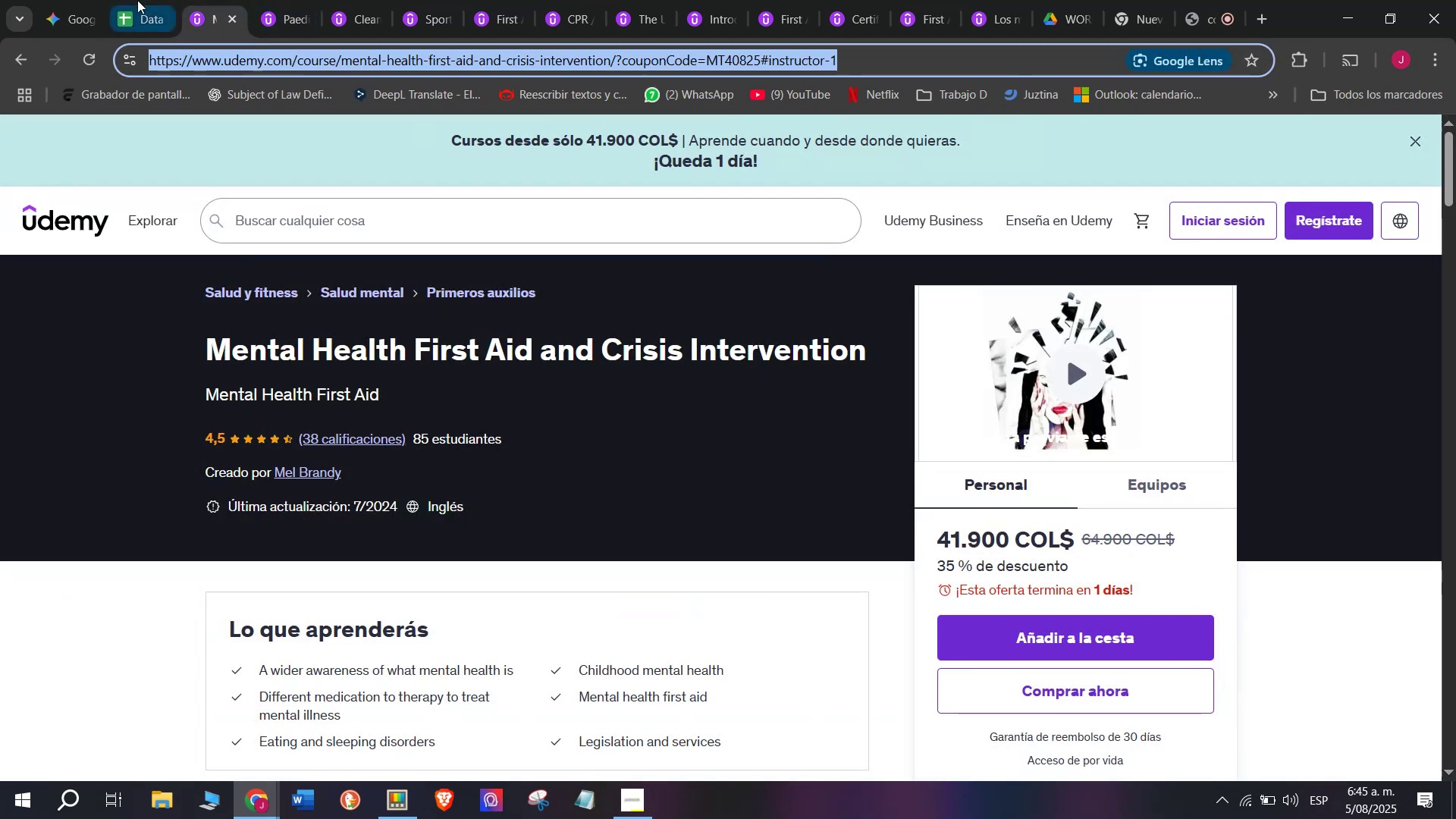 
triple_click([137, 0])
 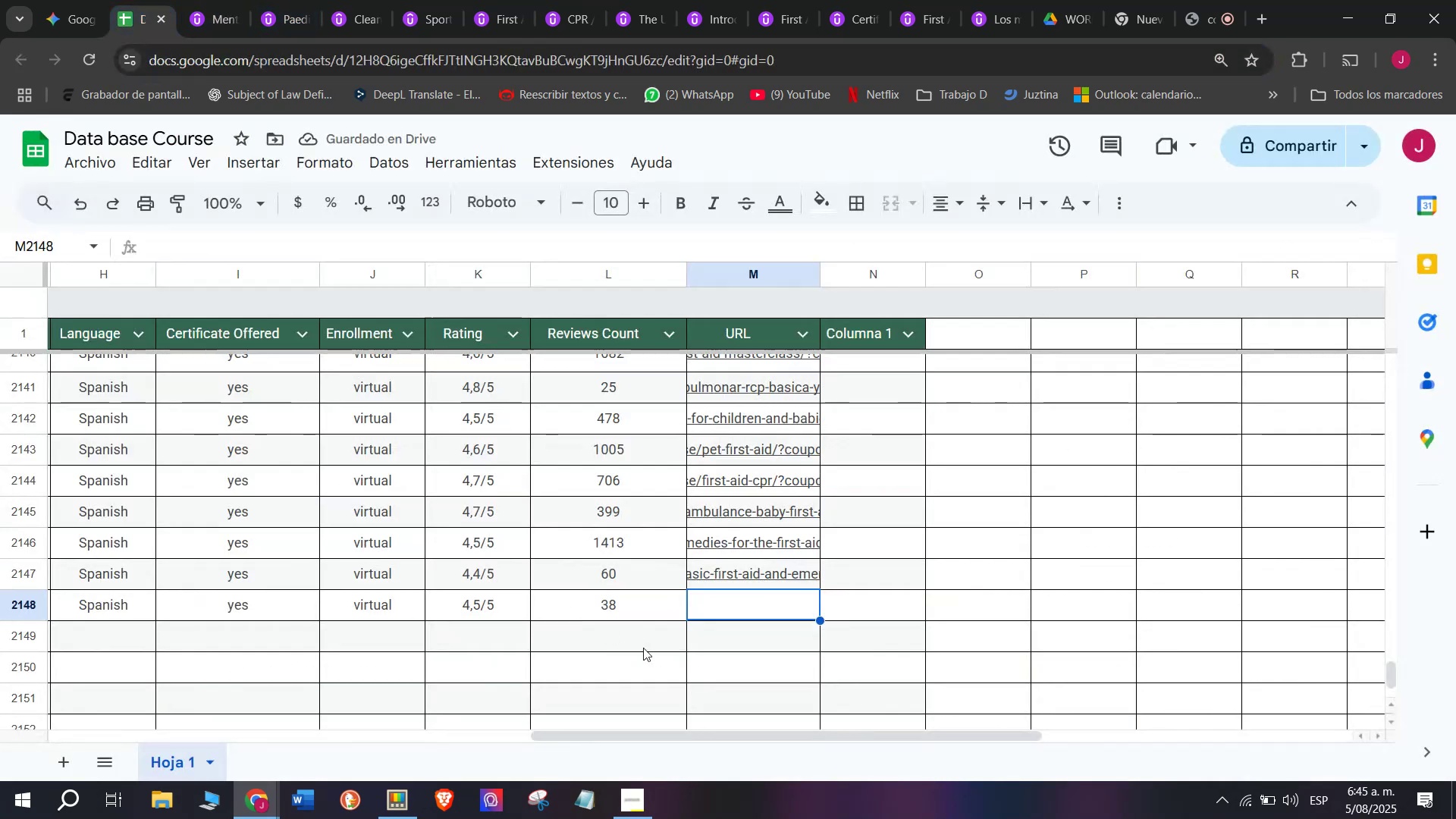 
key(Control+ControlLeft)
 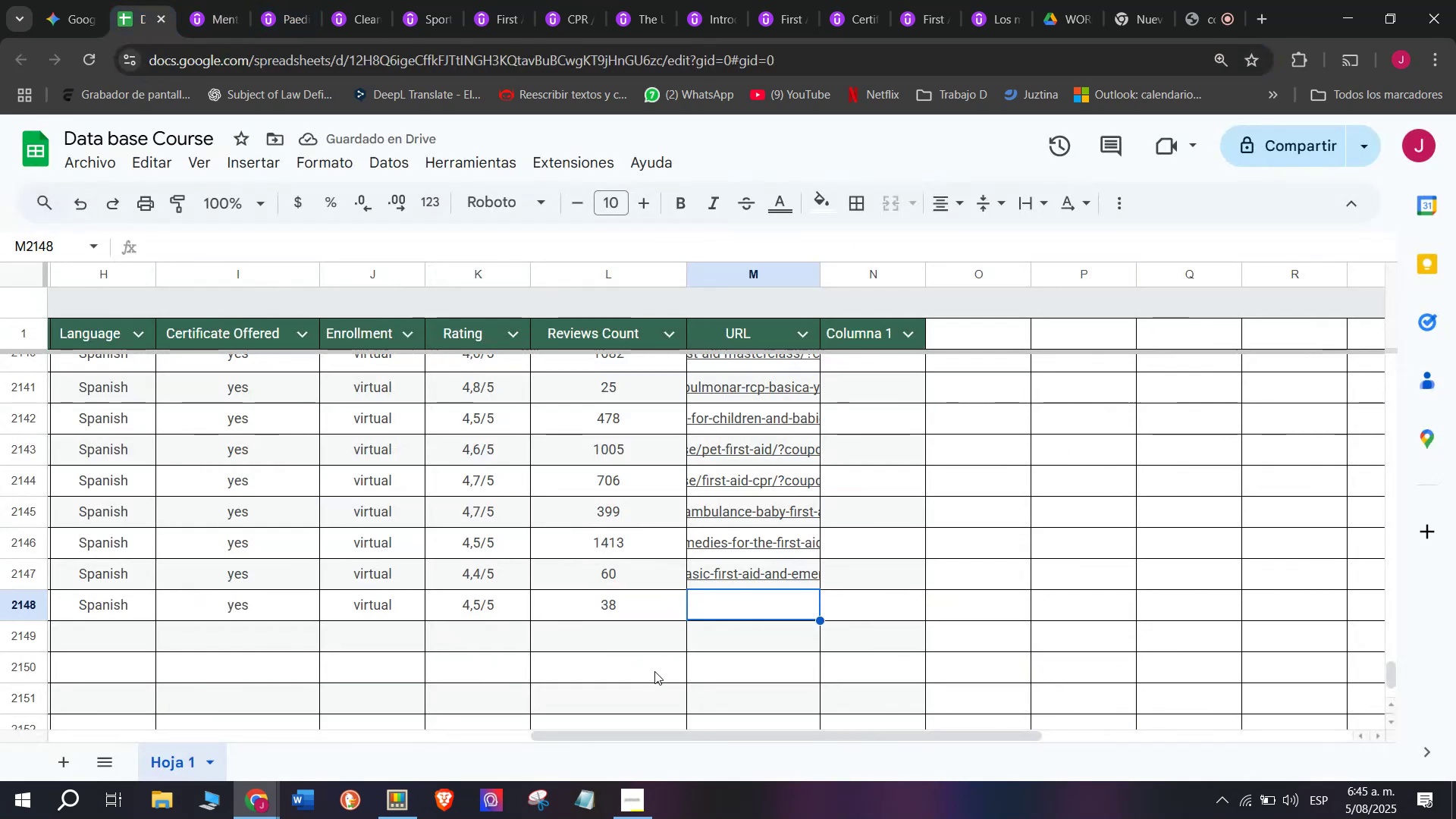 
key(Z)
 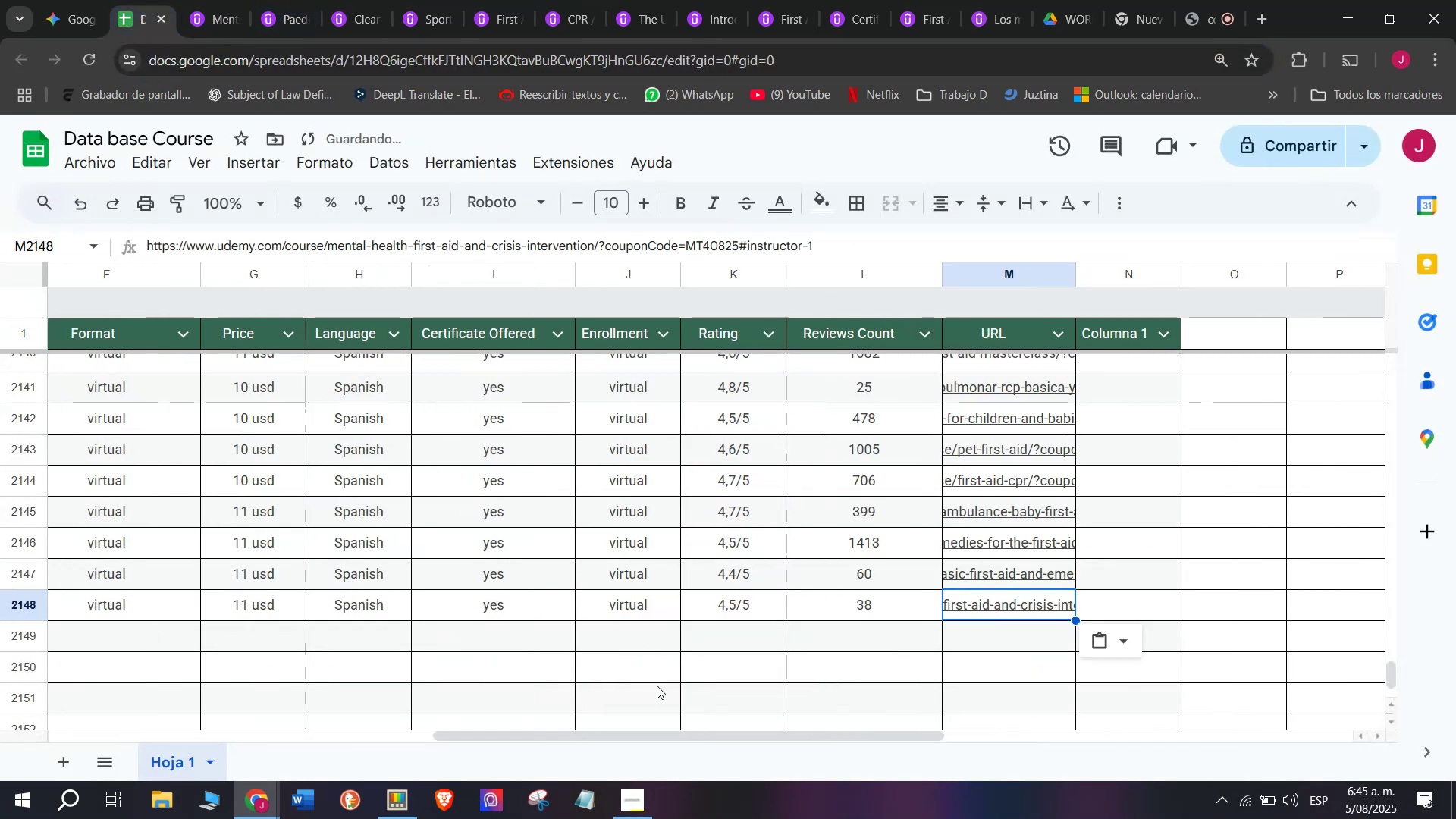 
key(Control+V)
 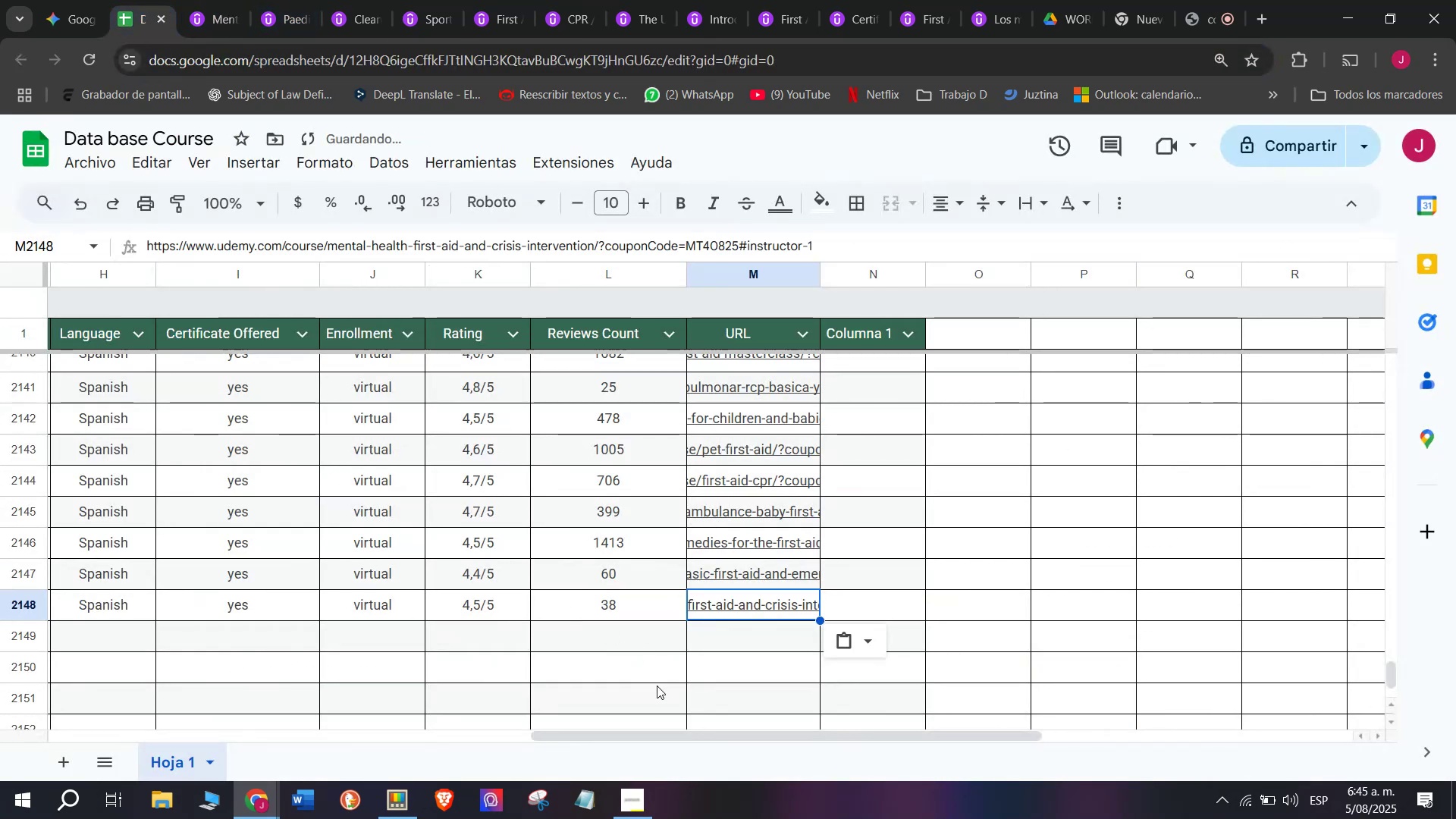 
scroll: coordinate [206, 576], scroll_direction: up, amount: 3.0
 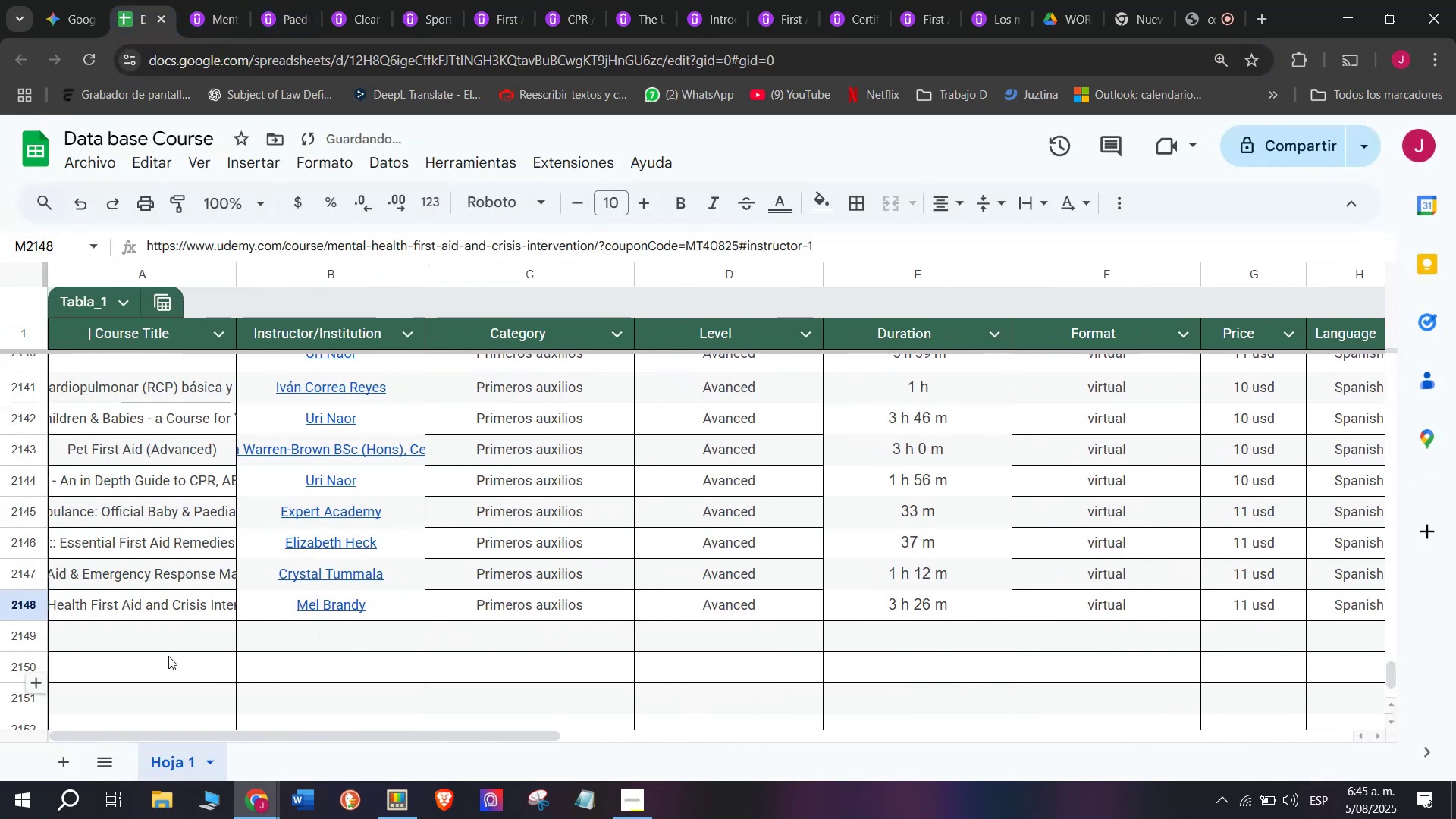 
left_click([168, 656])
 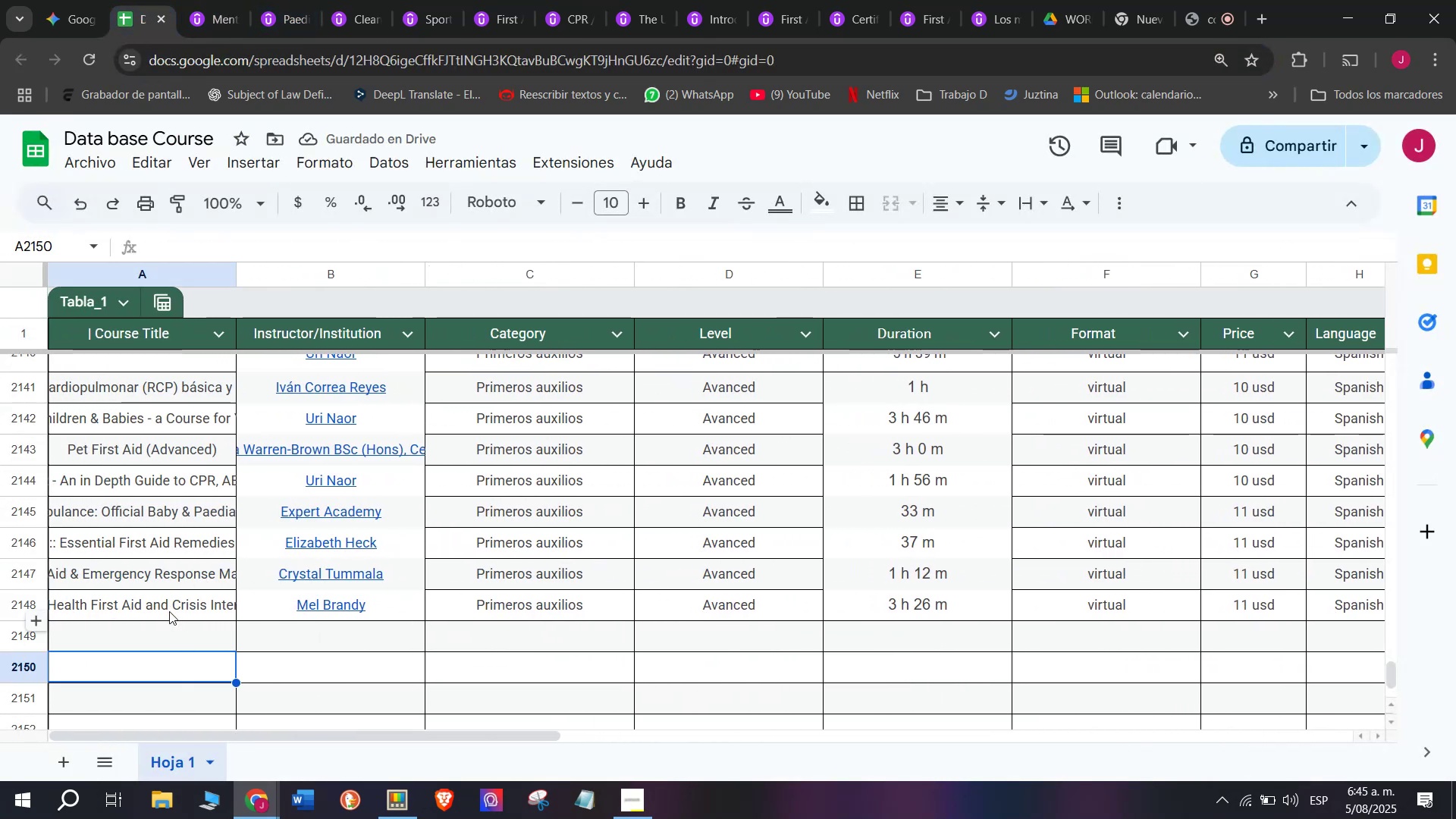 
left_click([180, 636])
 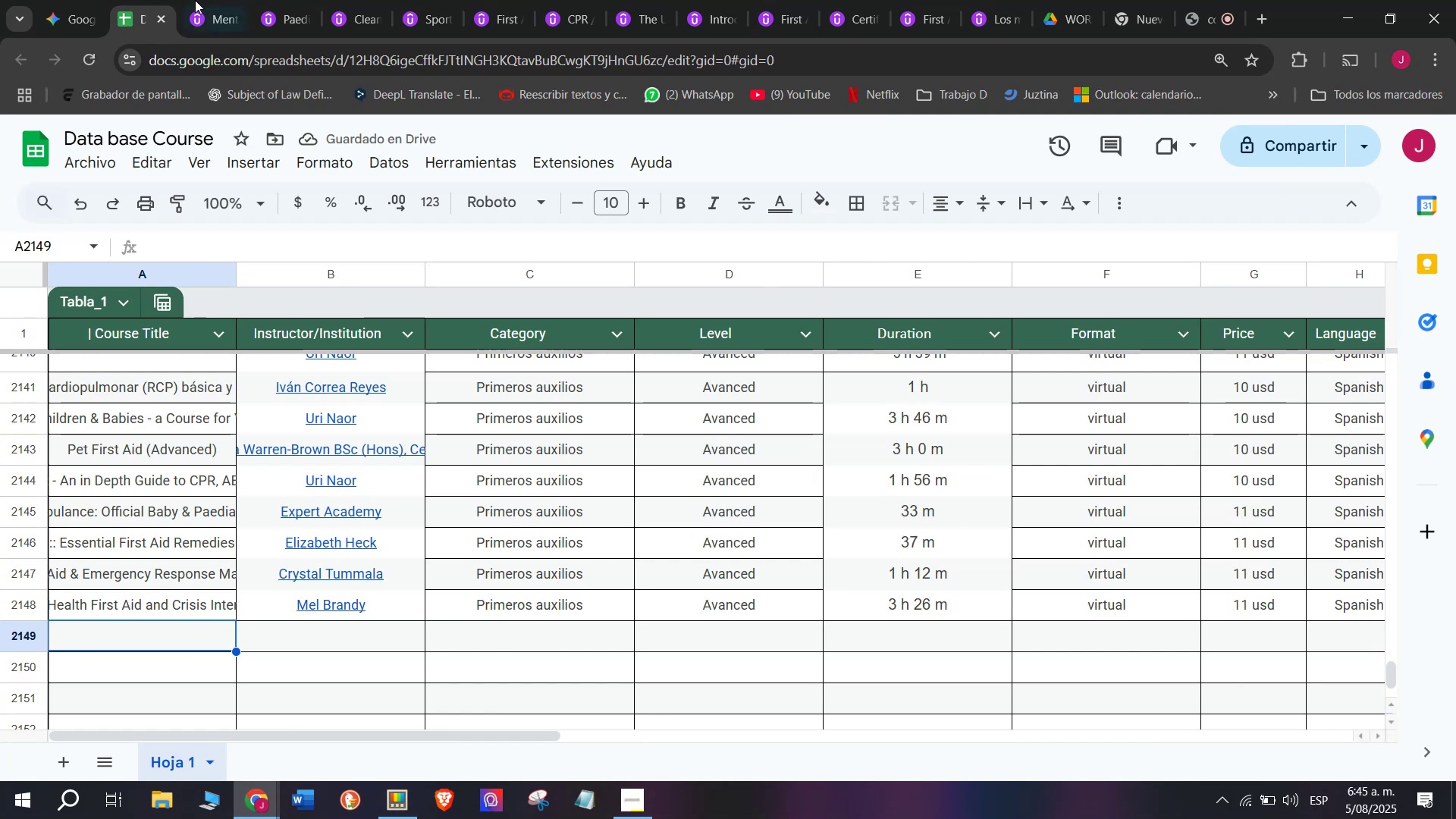 
left_click([224, 0])
 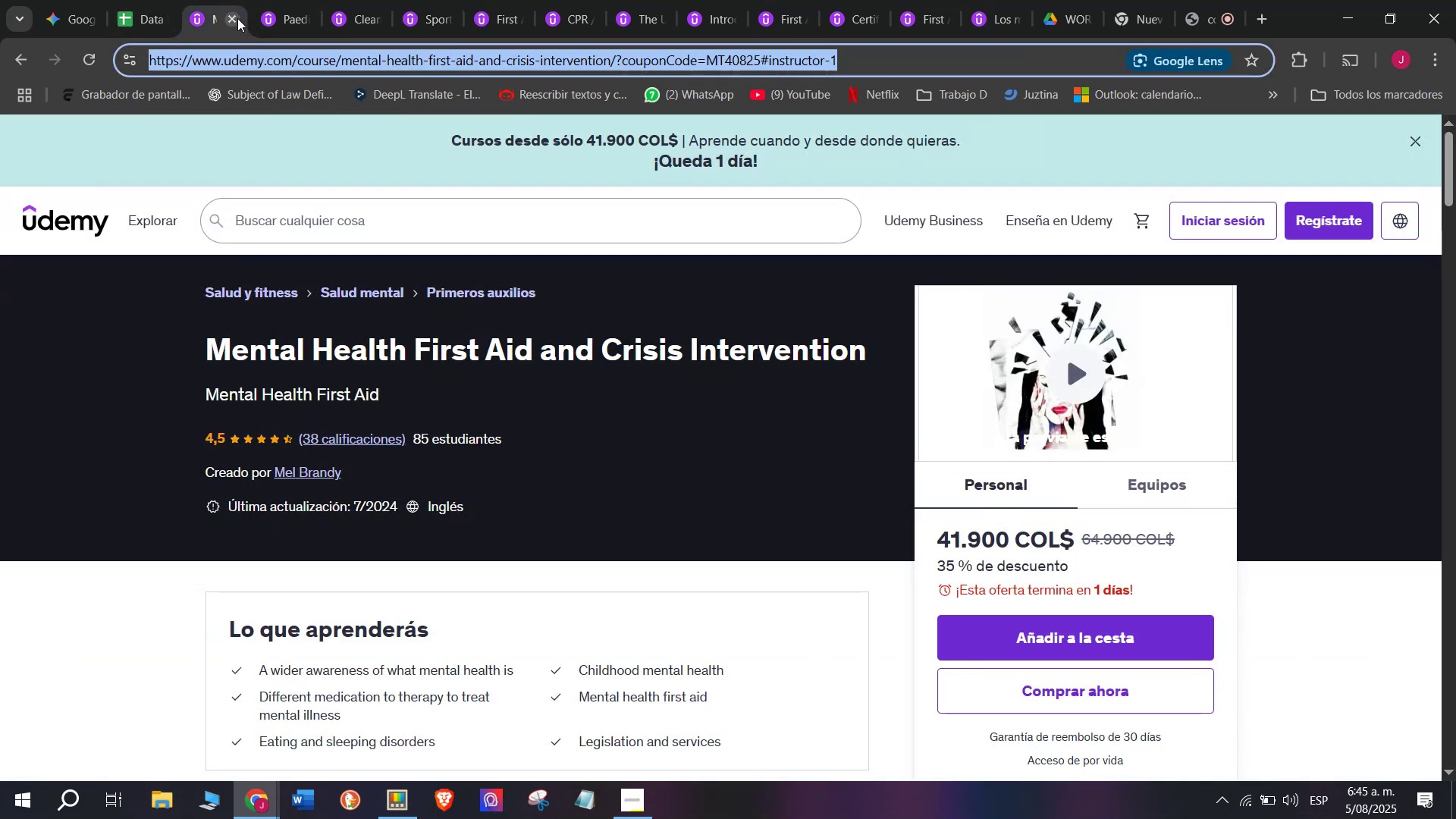 
left_click([236, 20])
 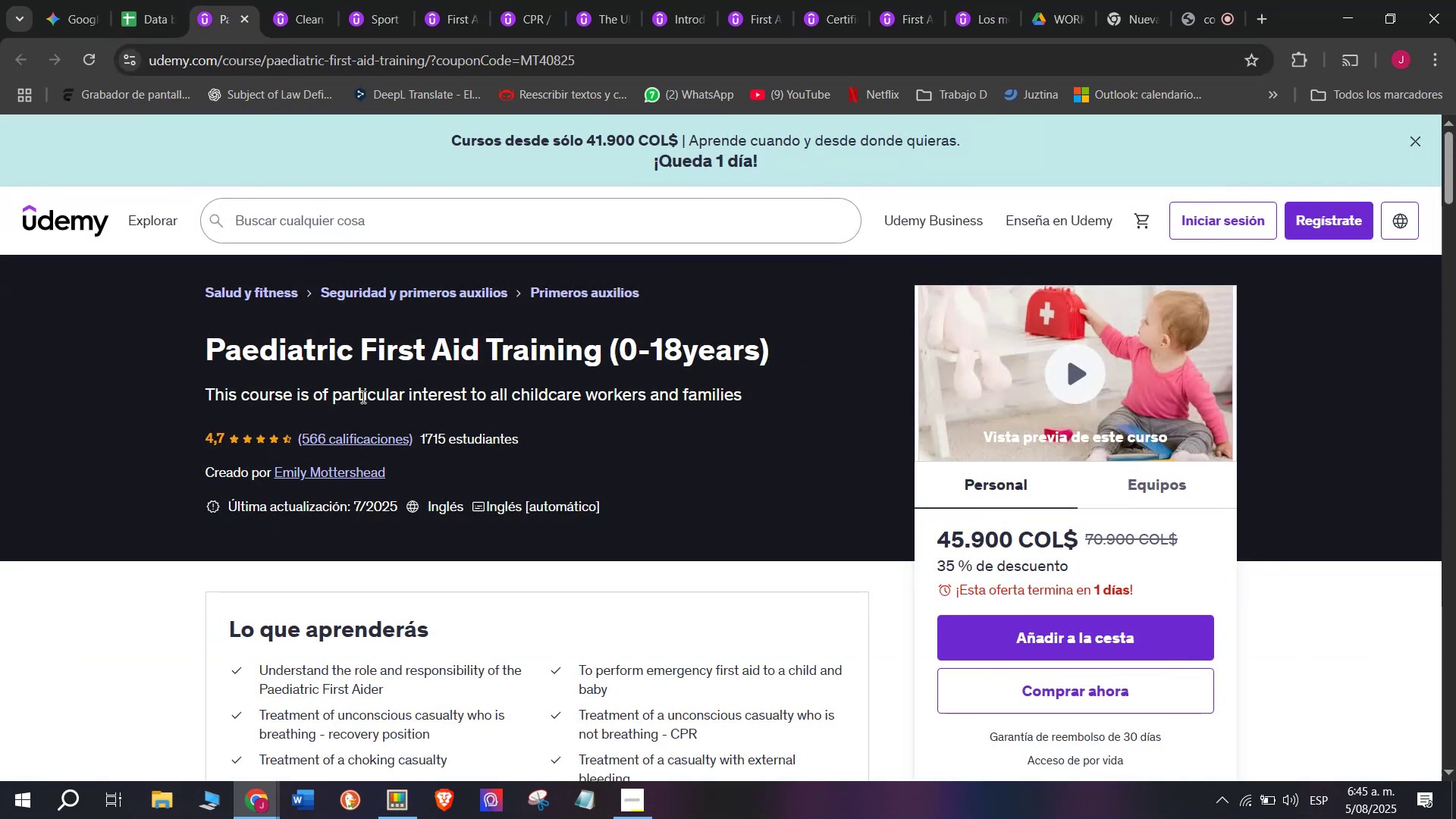 
left_click_drag(start_coordinate=[190, 322], to_coordinate=[779, 356])
 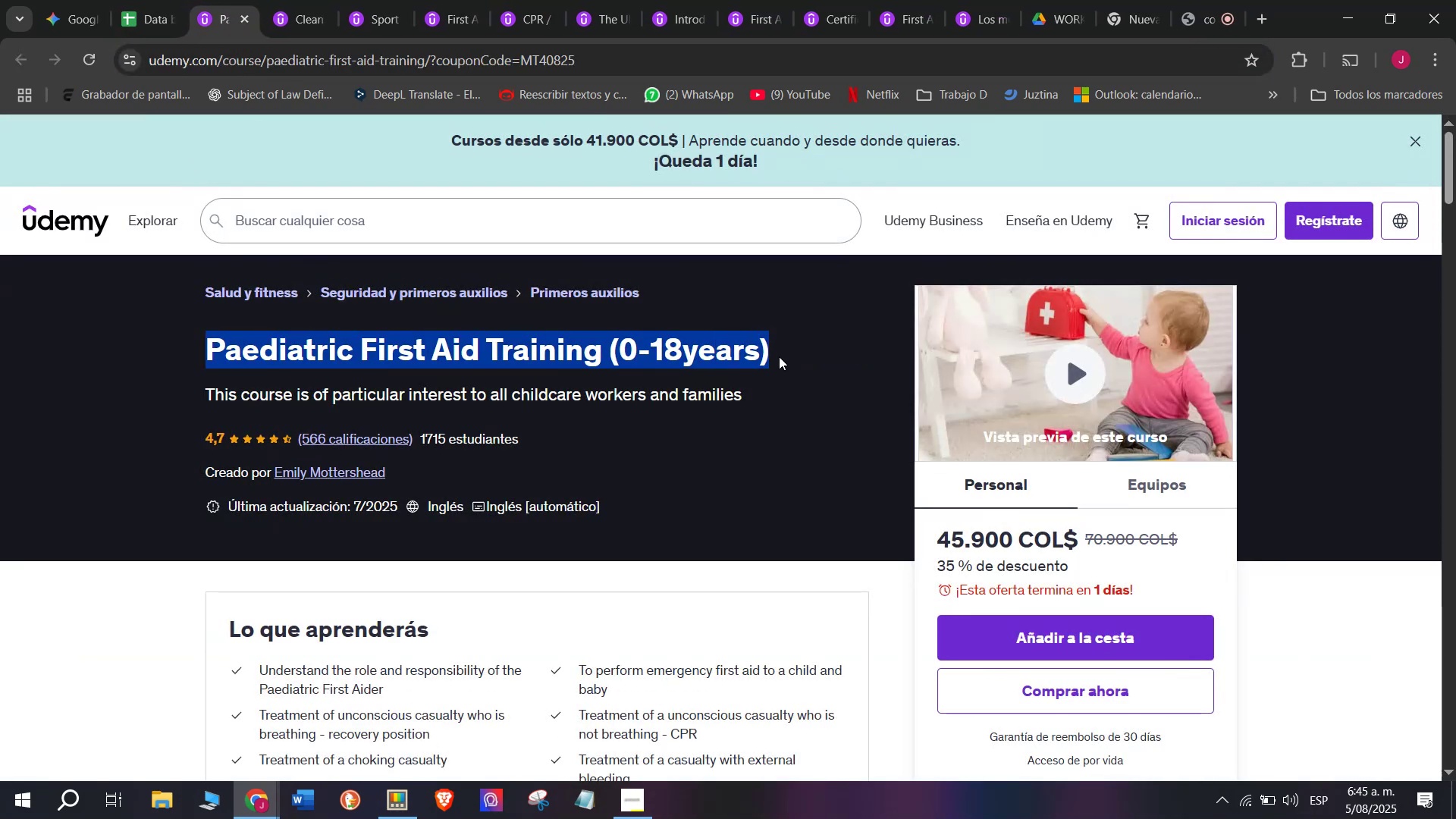 
key(Control+ControlLeft)
 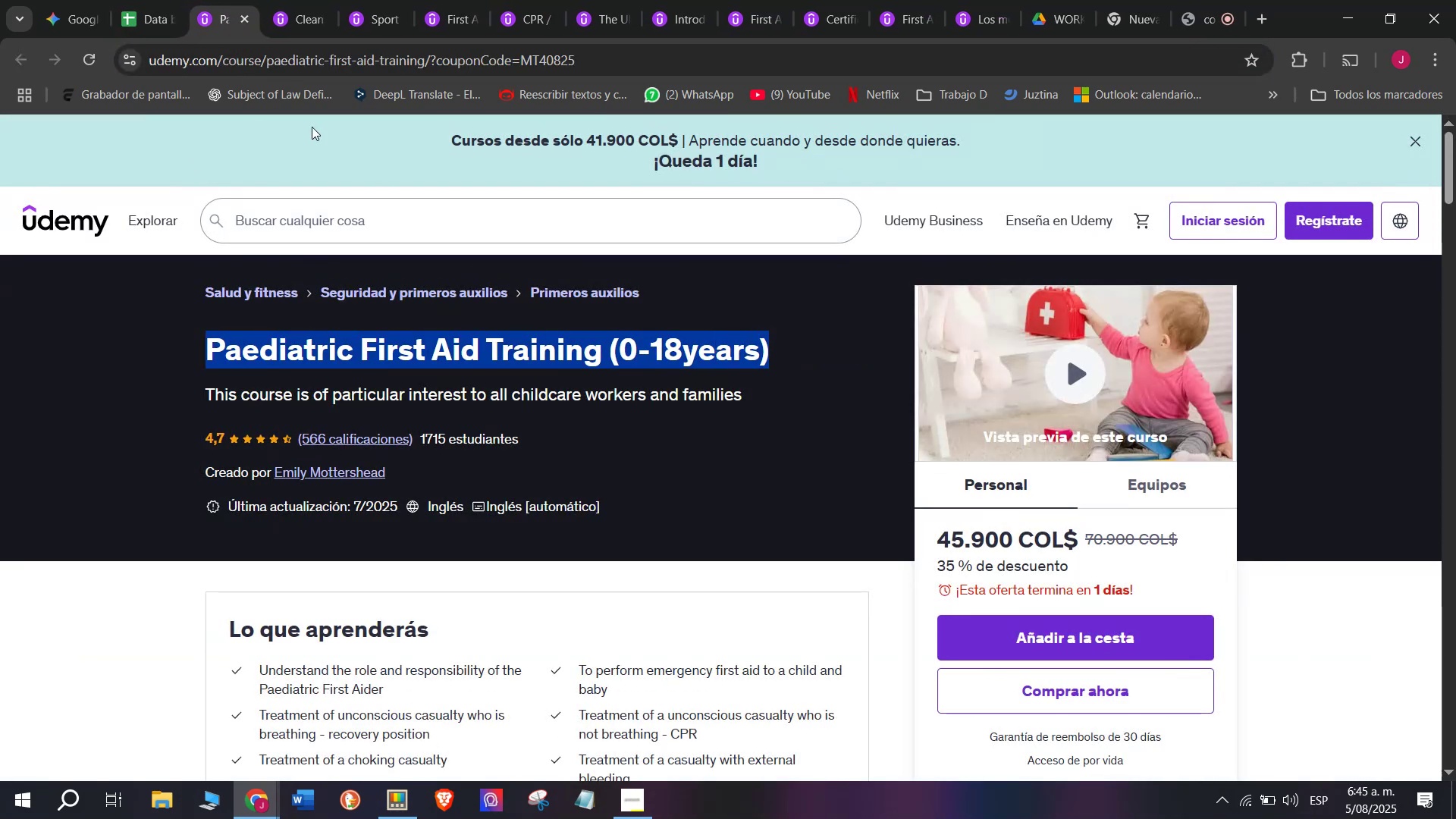 
key(Break)
 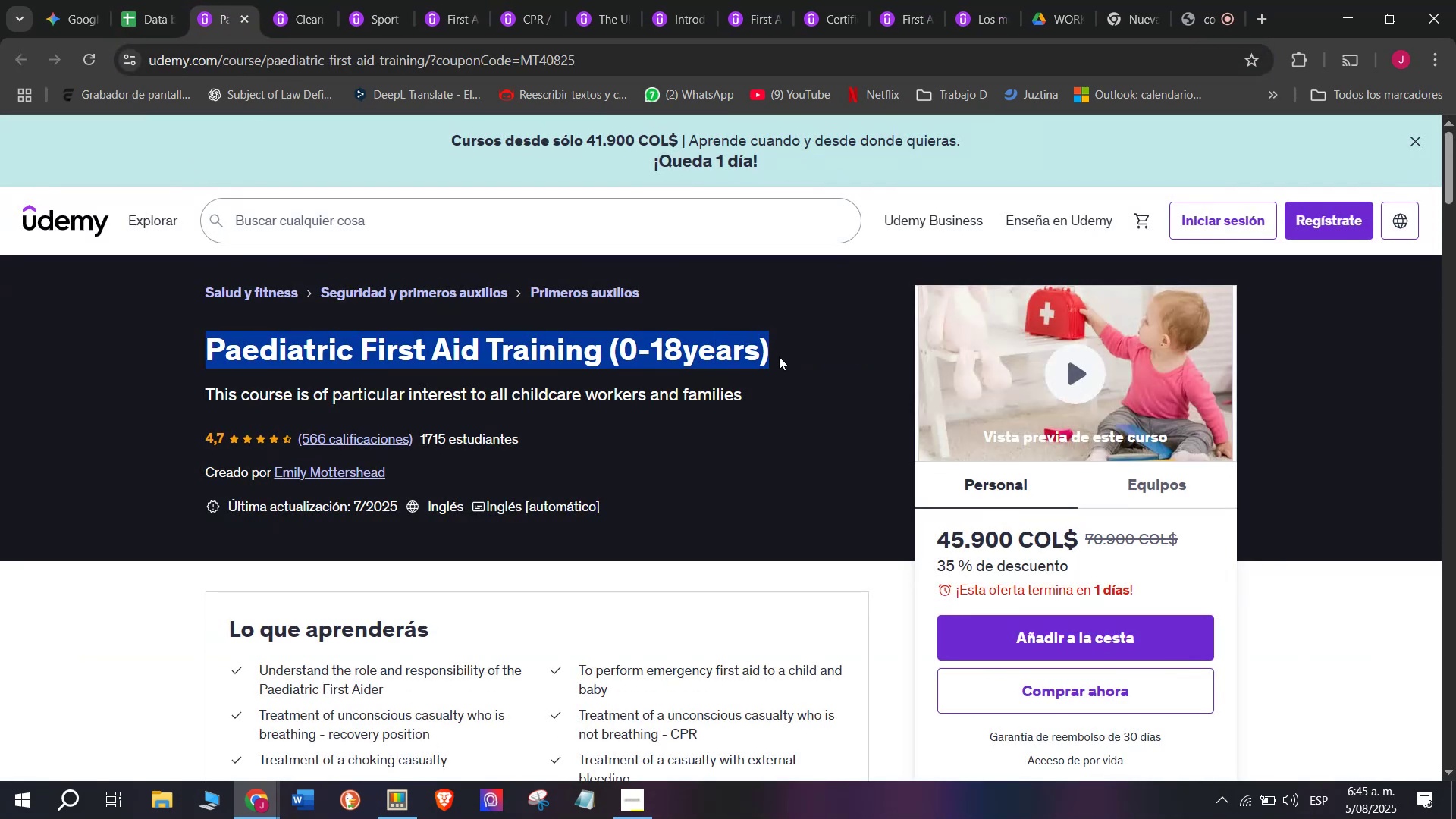 
key(Control+C)
 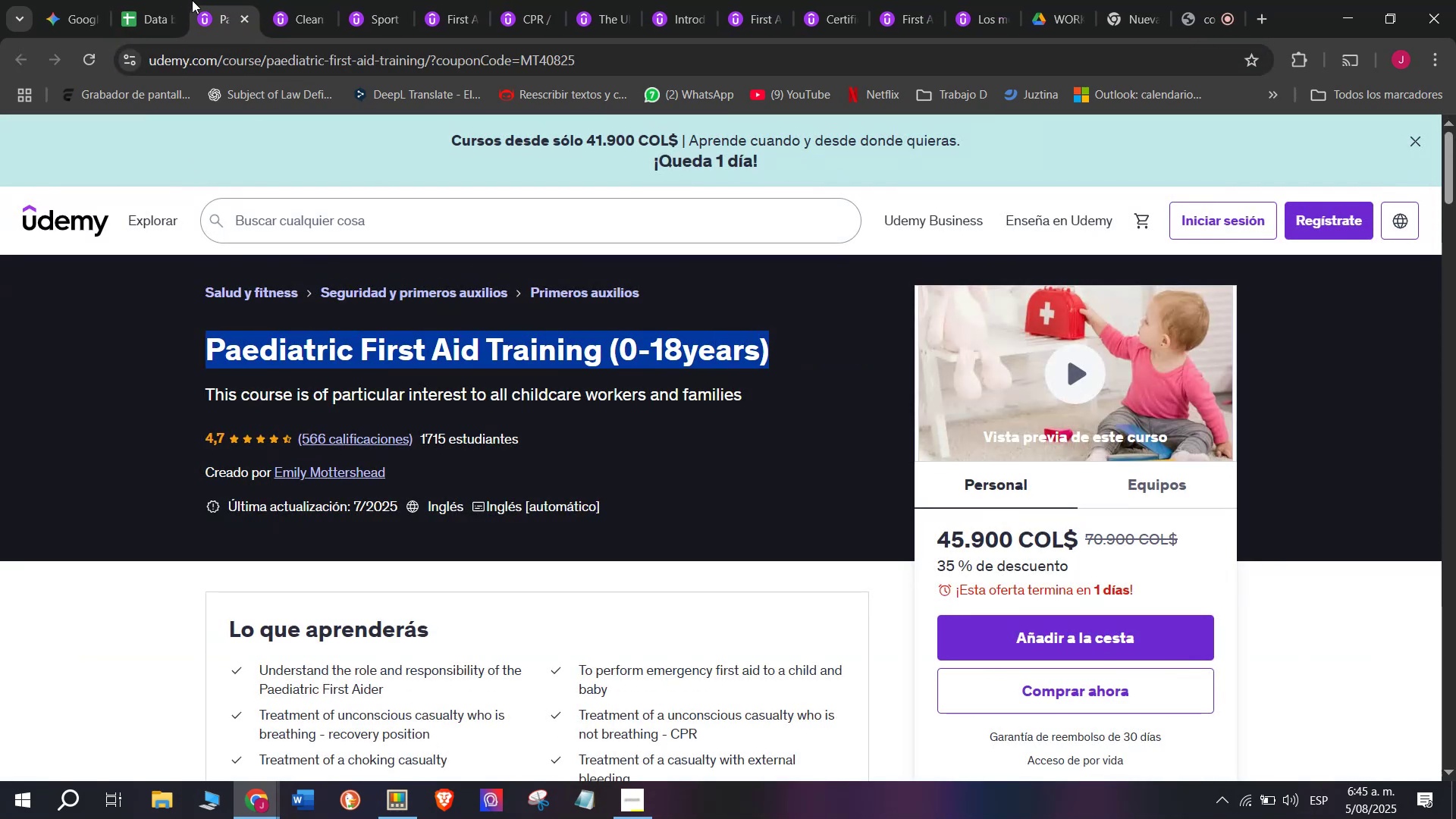 
left_click([167, 0])
 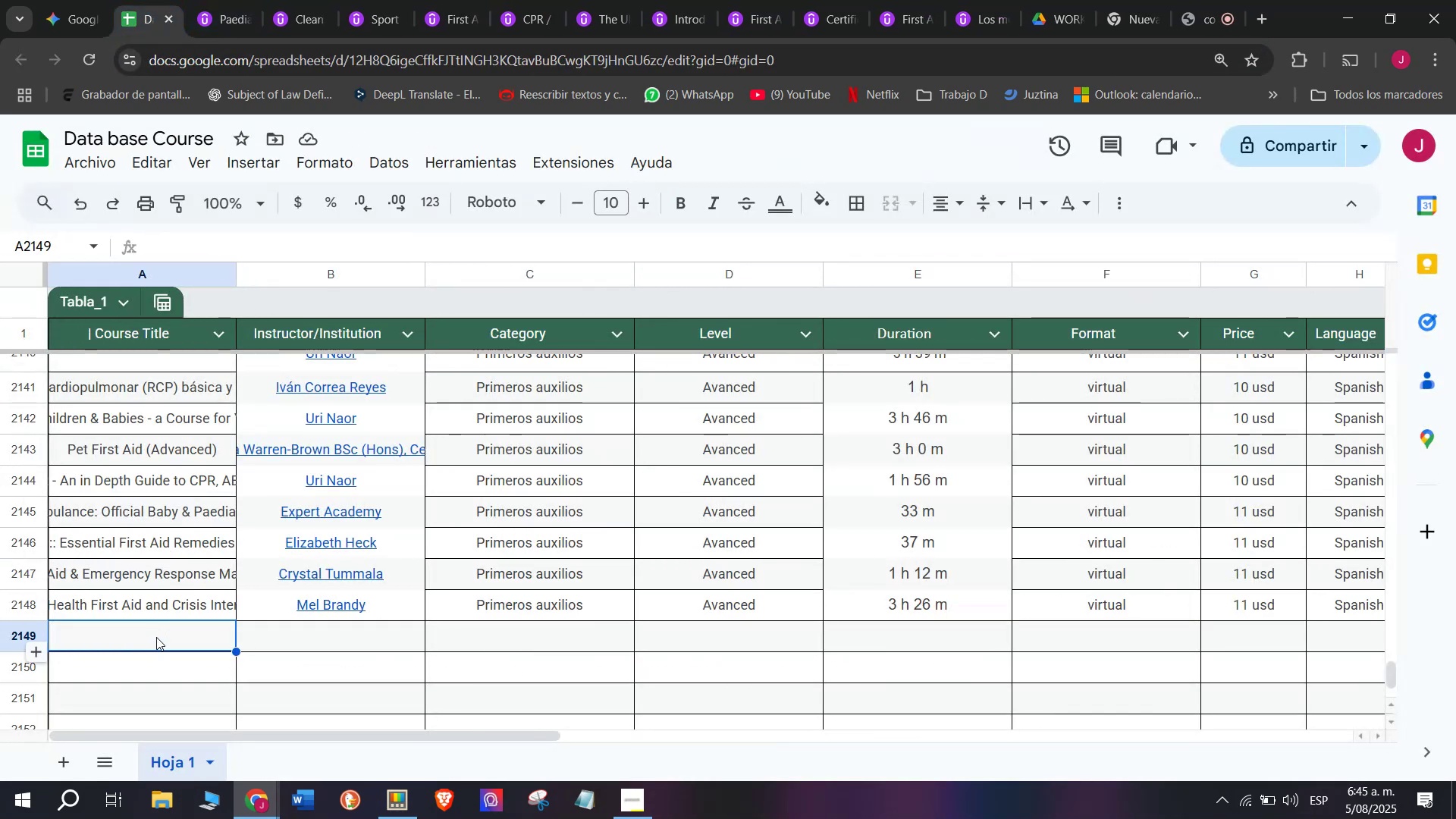 
double_click([156, 637])
 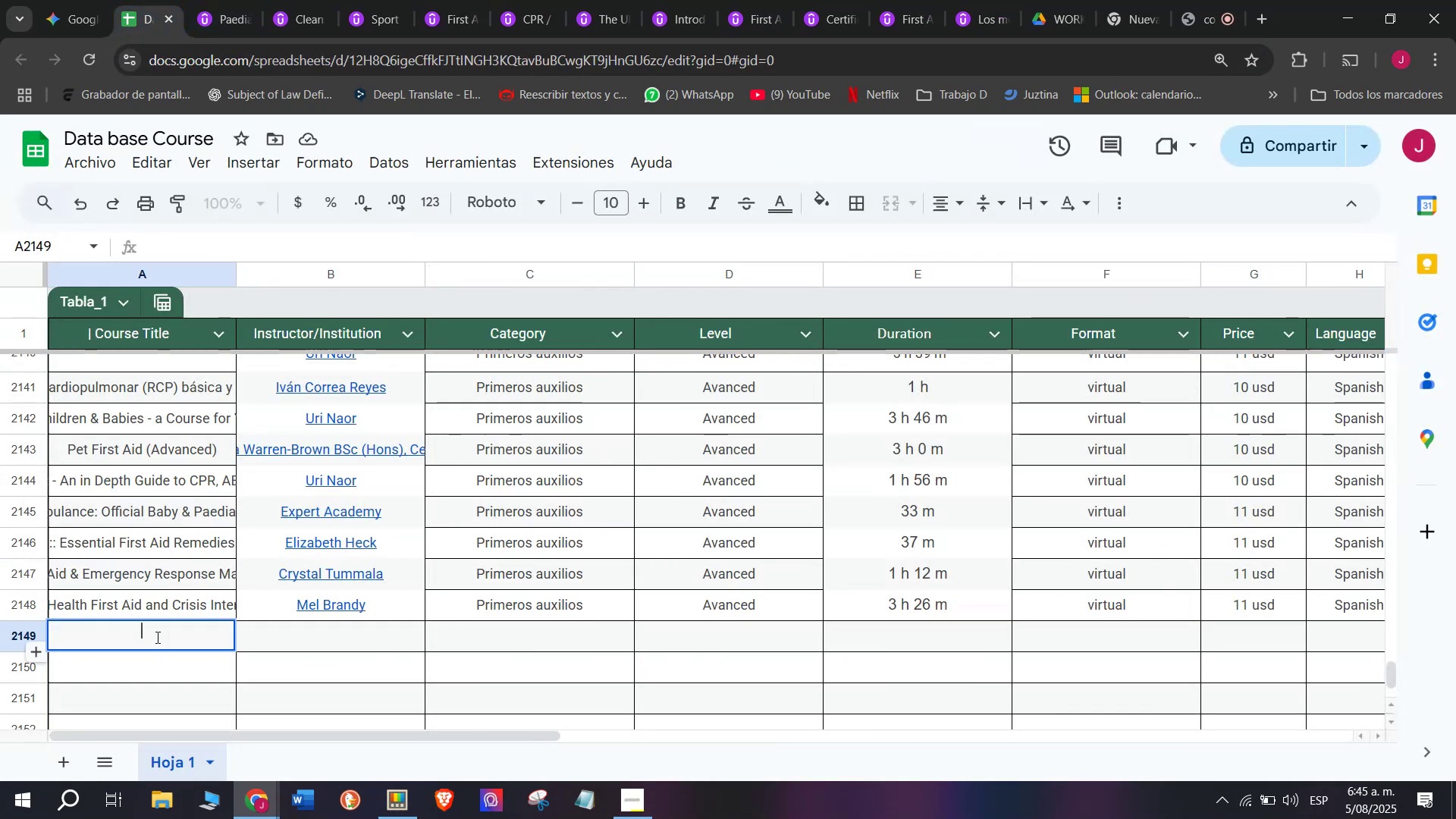 
key(Control+ControlLeft)
 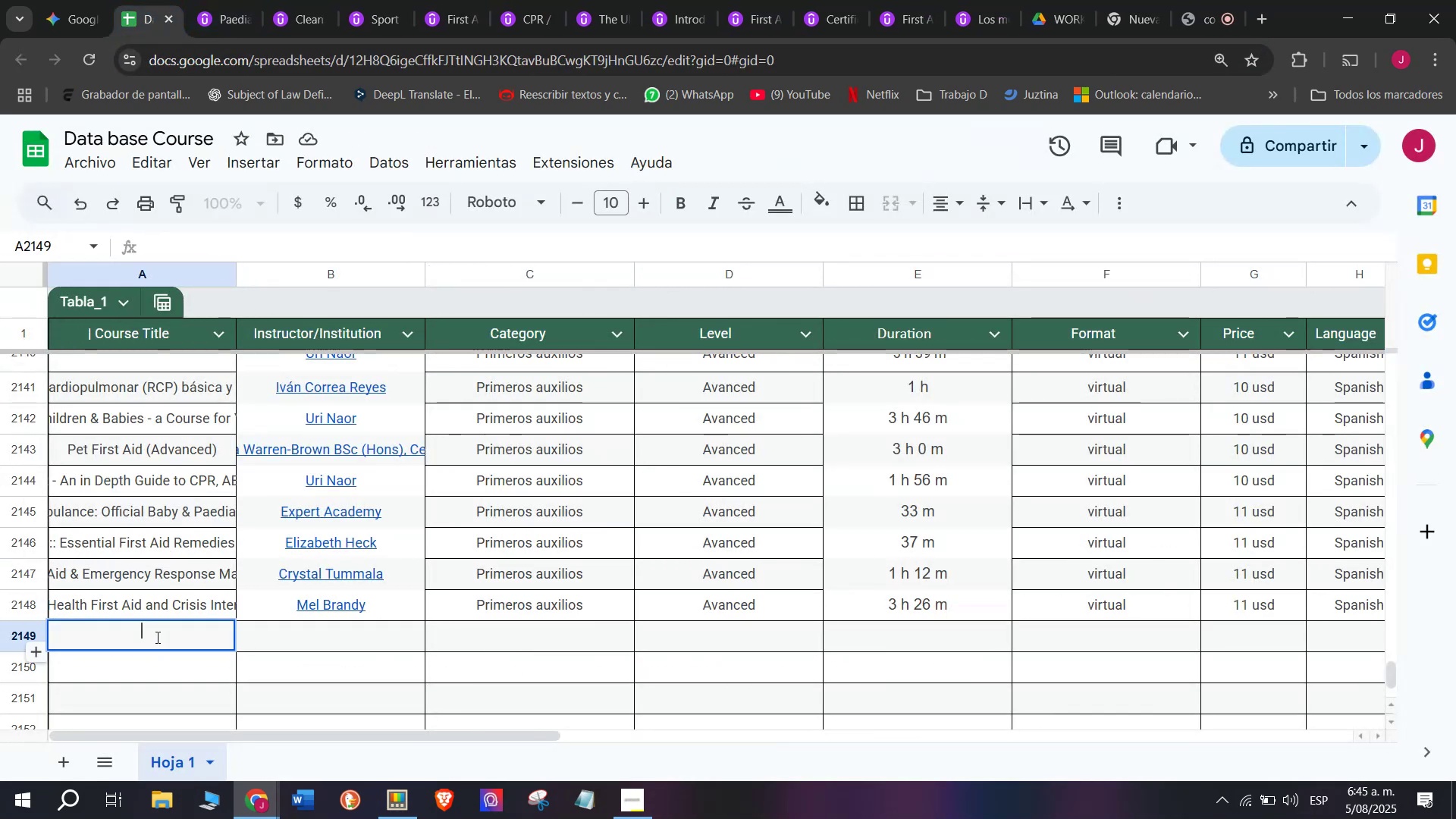 
key(Z)
 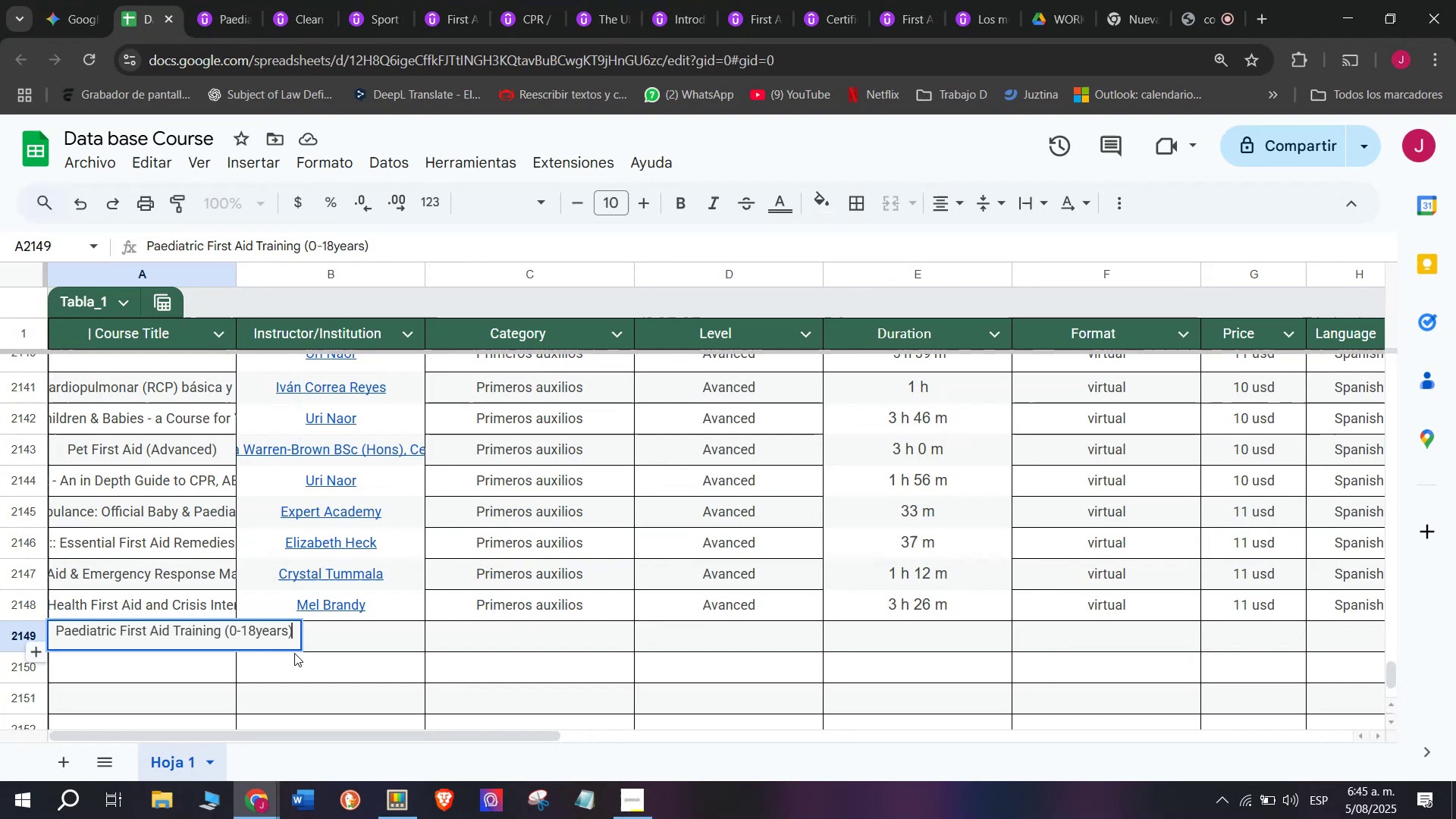 
key(Control+V)
 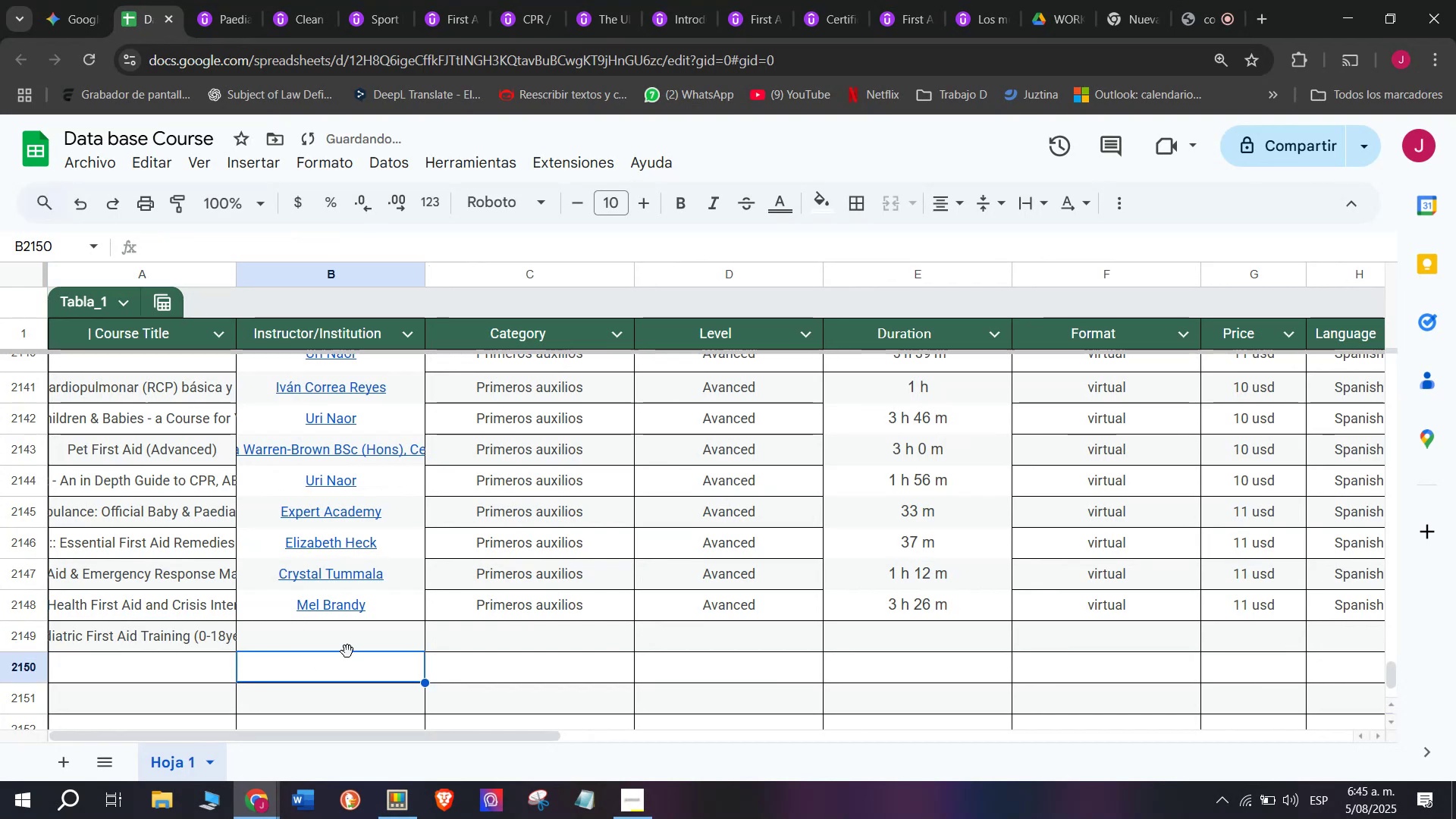 
left_click([340, 634])
 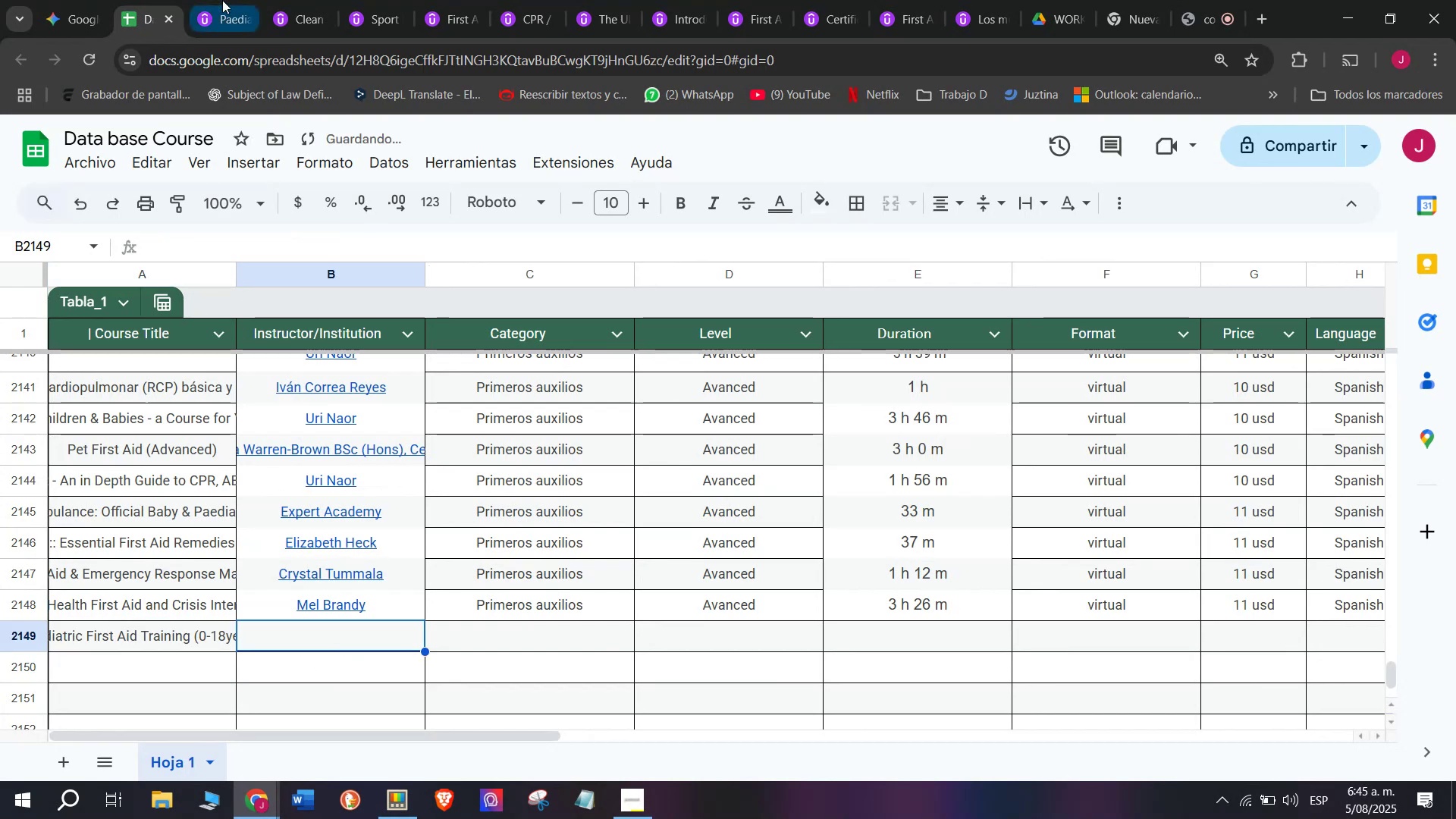 
left_click([224, 0])
 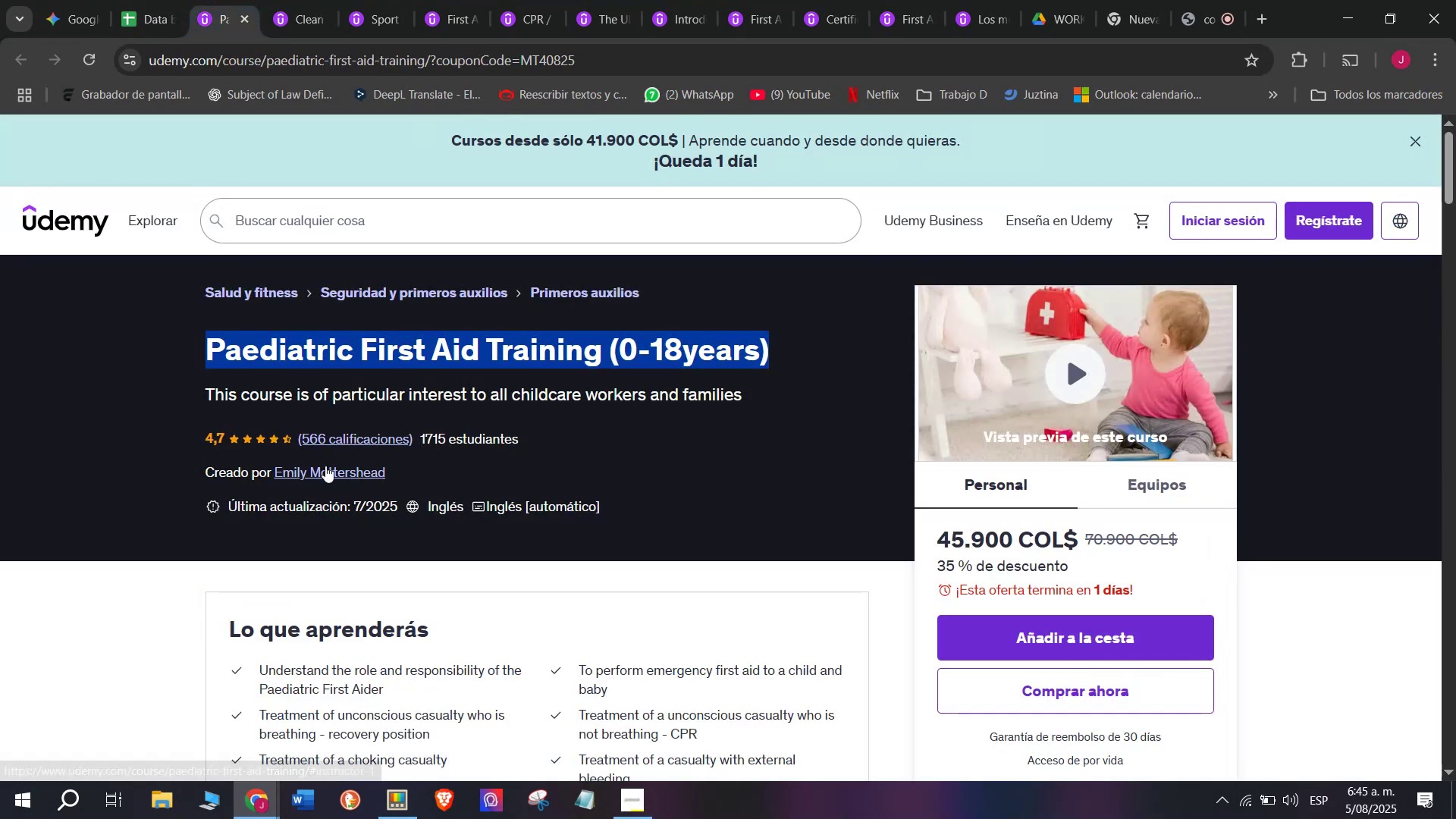 
left_click([328, 471])
 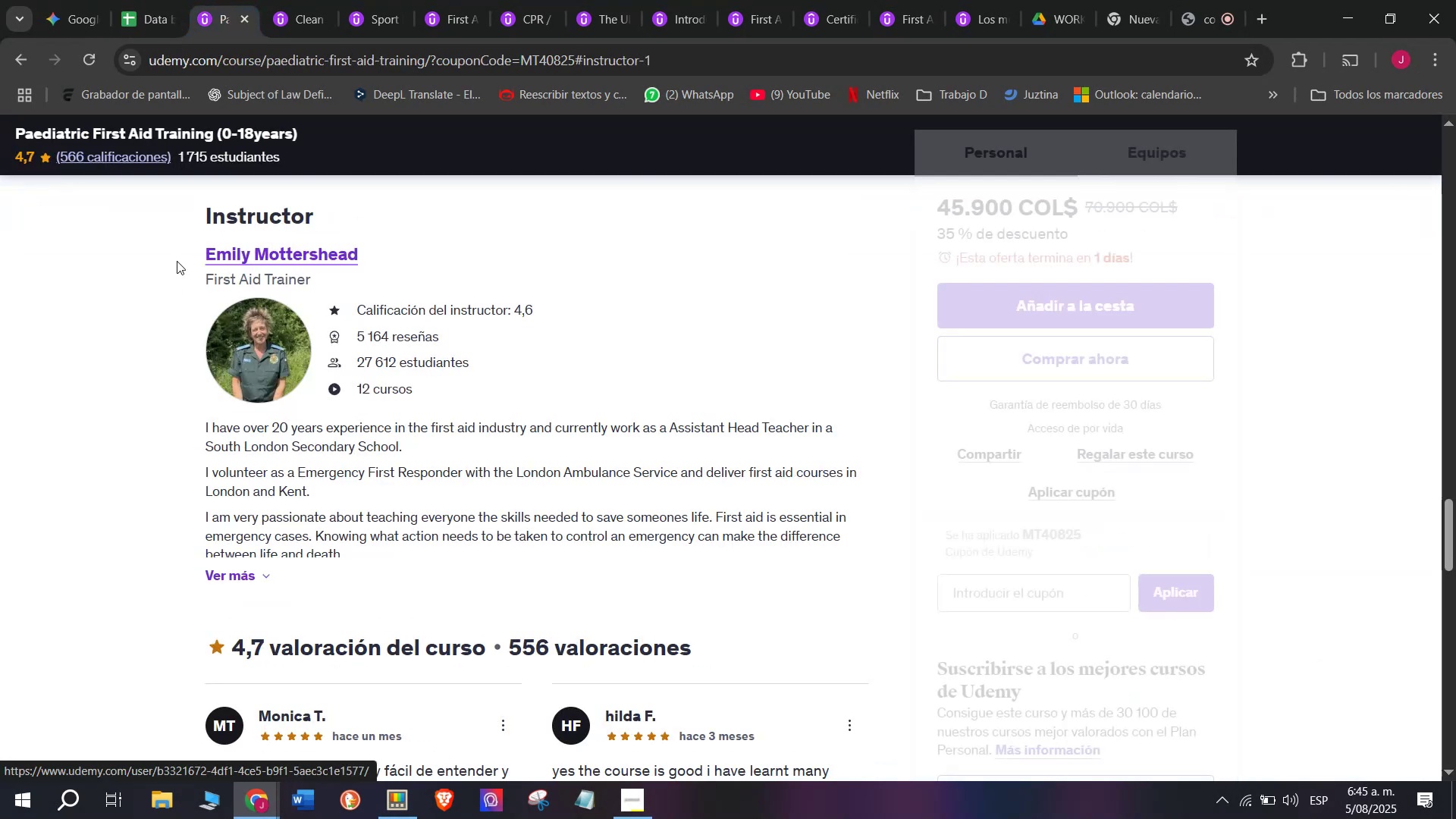 
left_click_drag(start_coordinate=[173, 250], to_coordinate=[372, 243])
 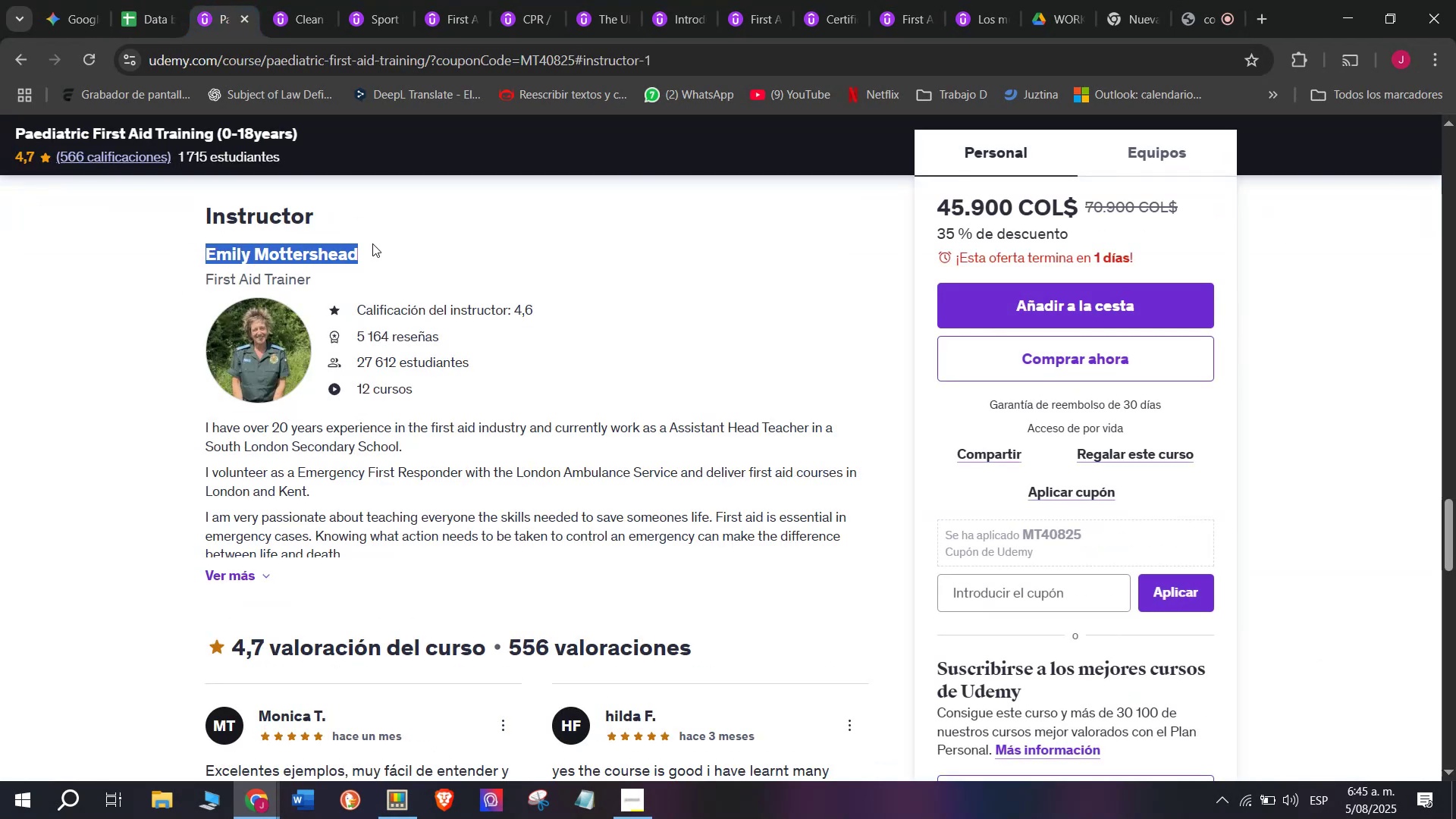 
key(Control+ControlLeft)
 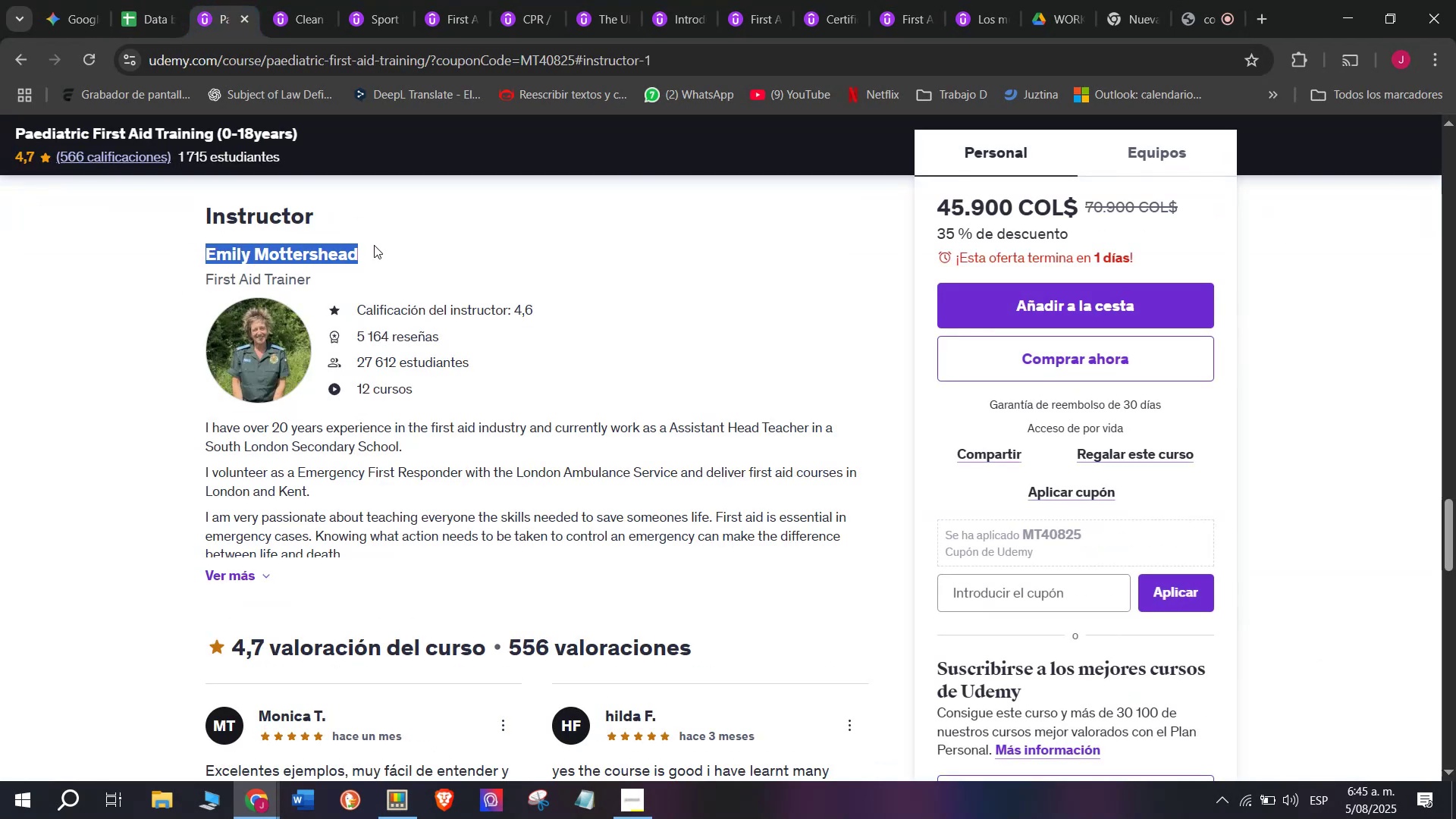 
key(Break)
 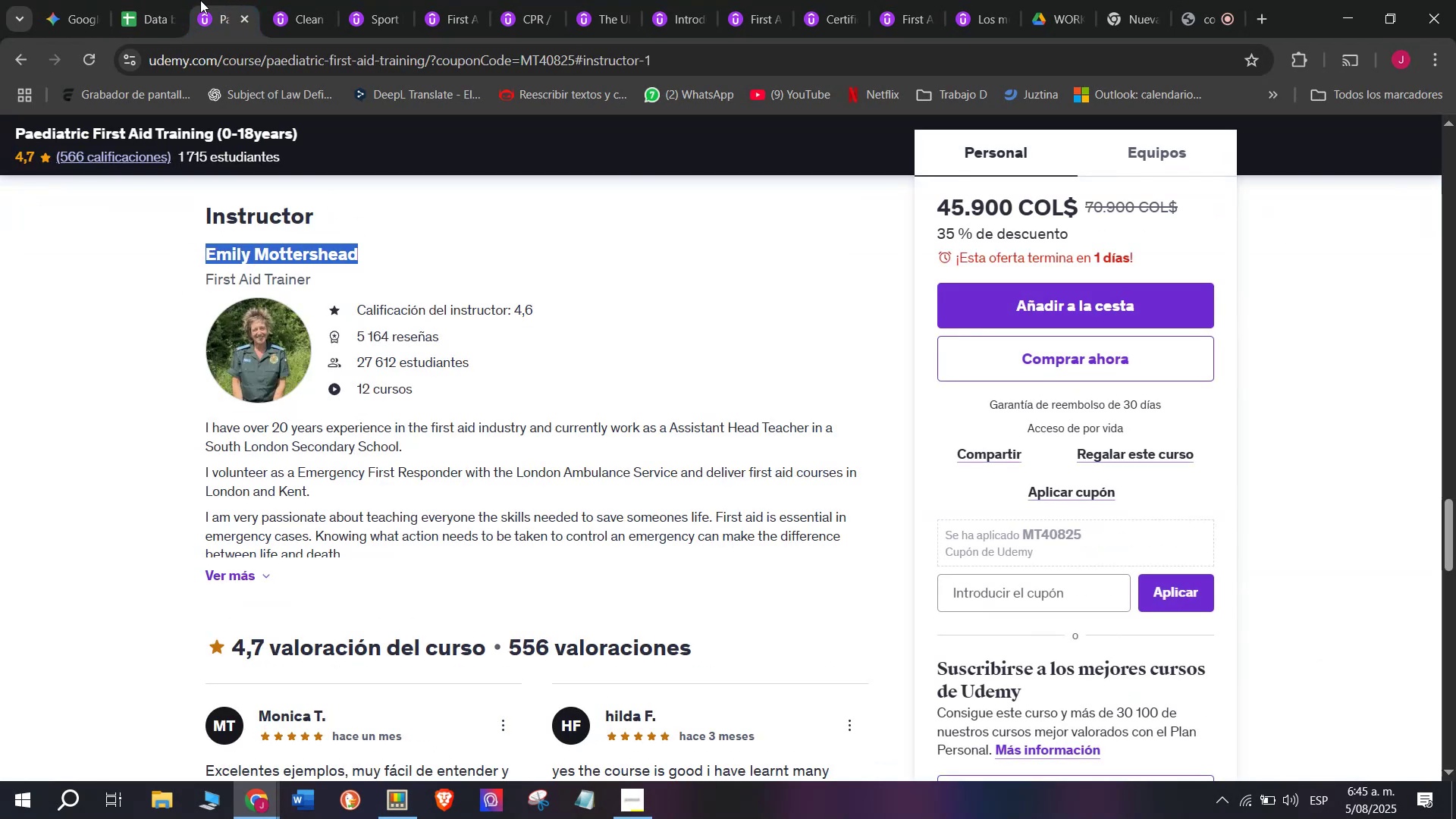 
key(Control+C)
 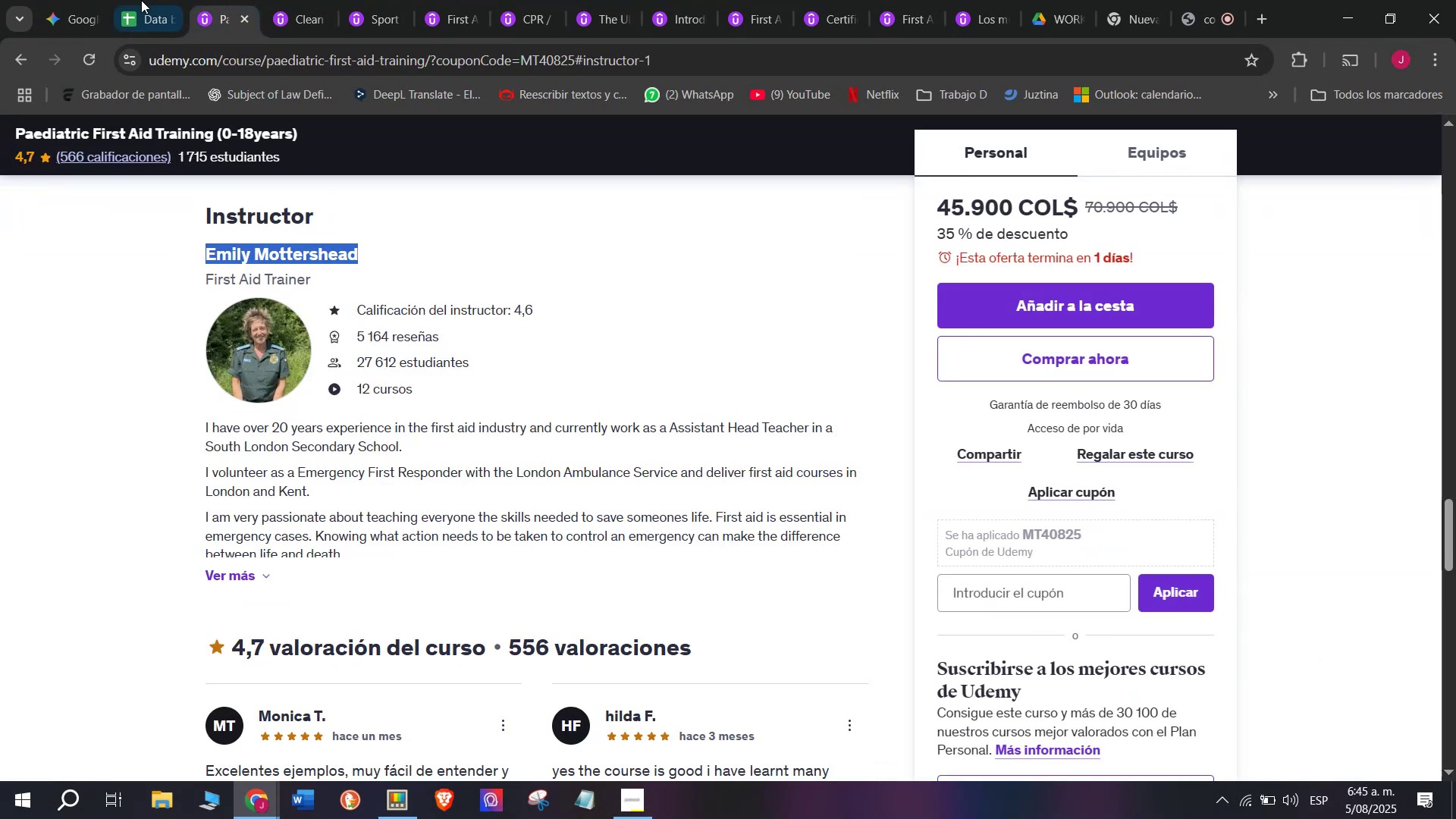 
left_click([141, 0])
 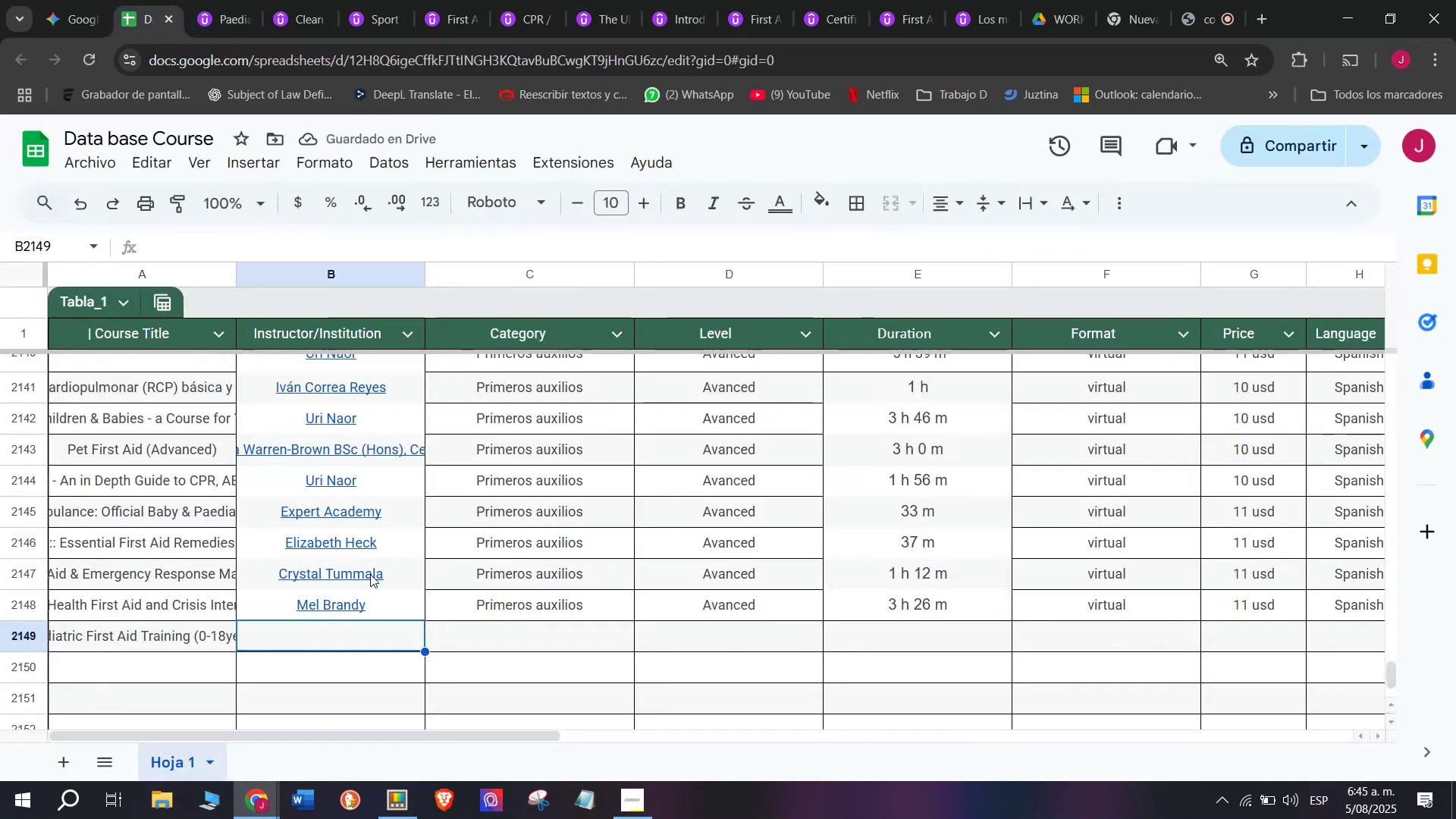 
key(Z)
 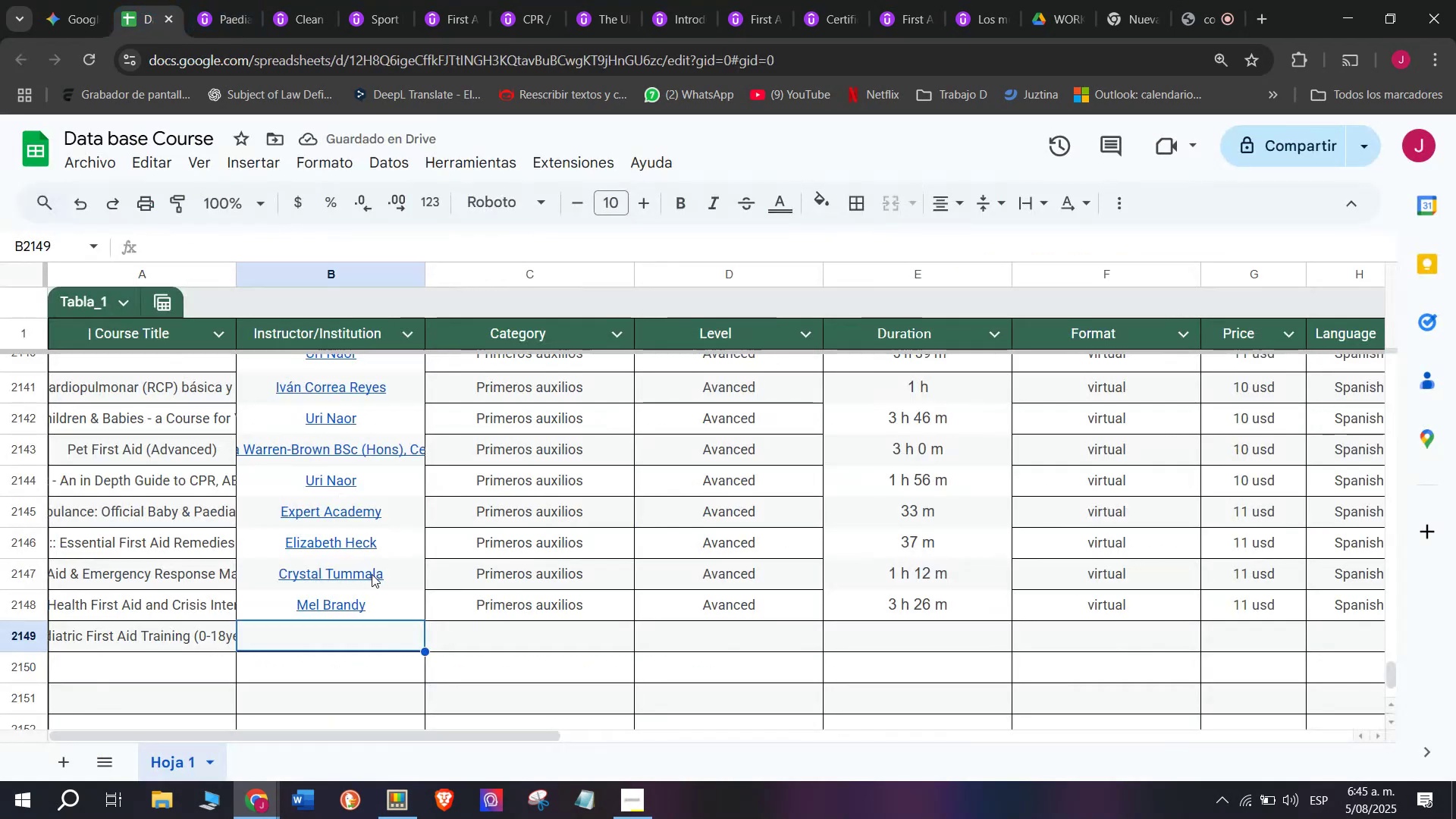 
key(Control+ControlLeft)
 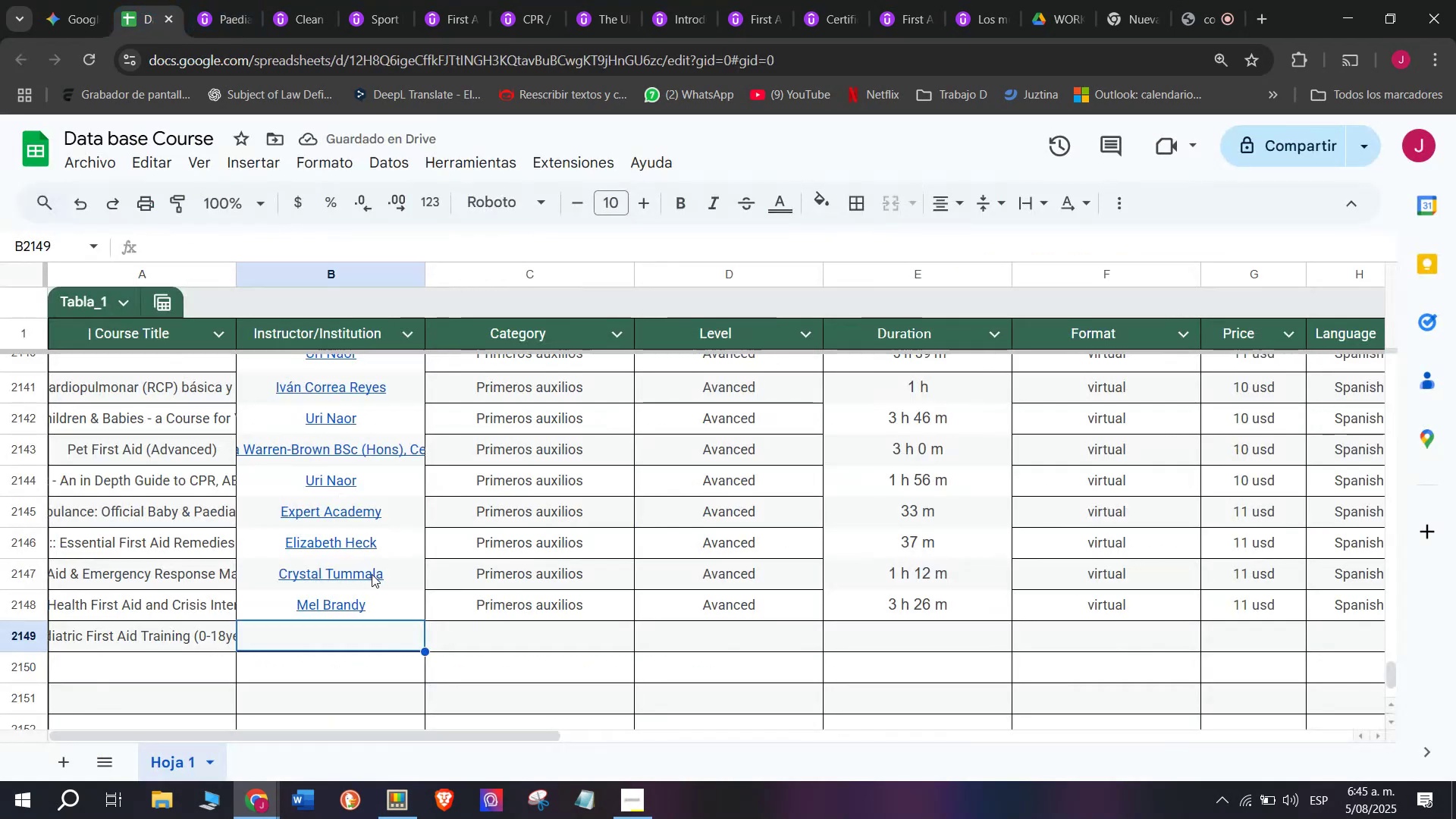 
key(Control+V)
 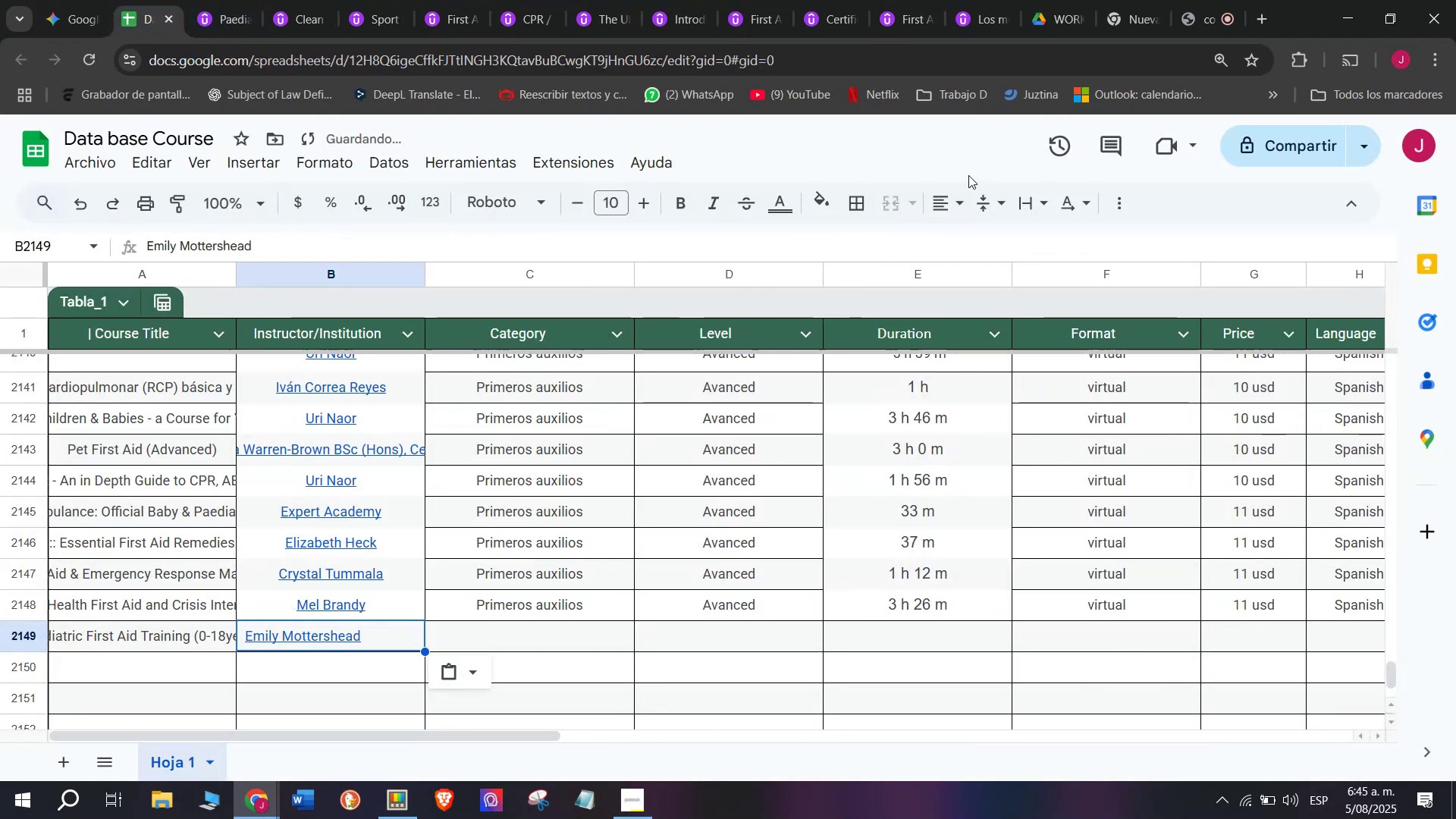 
double_click([958, 212])
 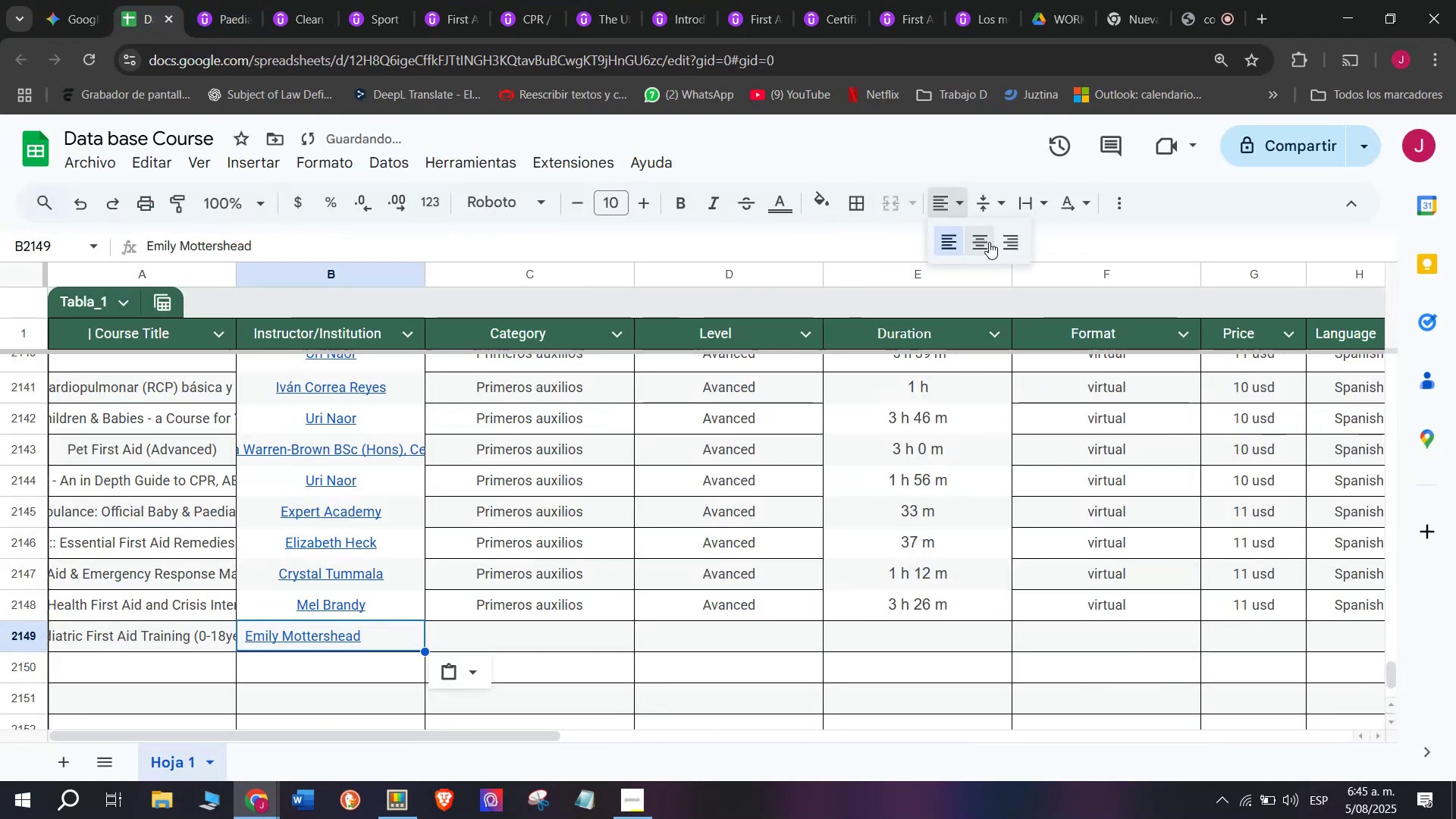 
triple_click([989, 242])
 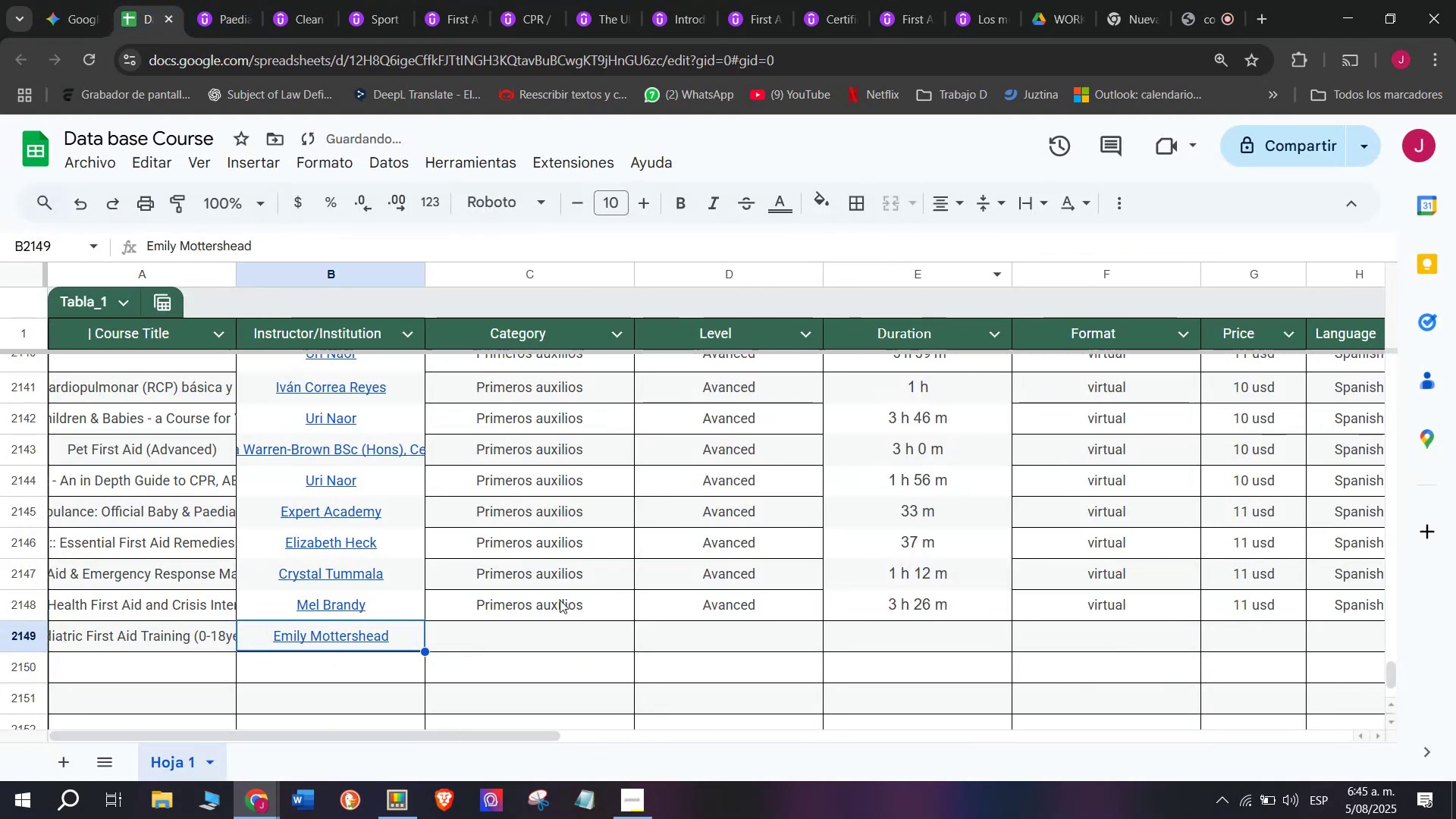 
left_click([560, 602])
 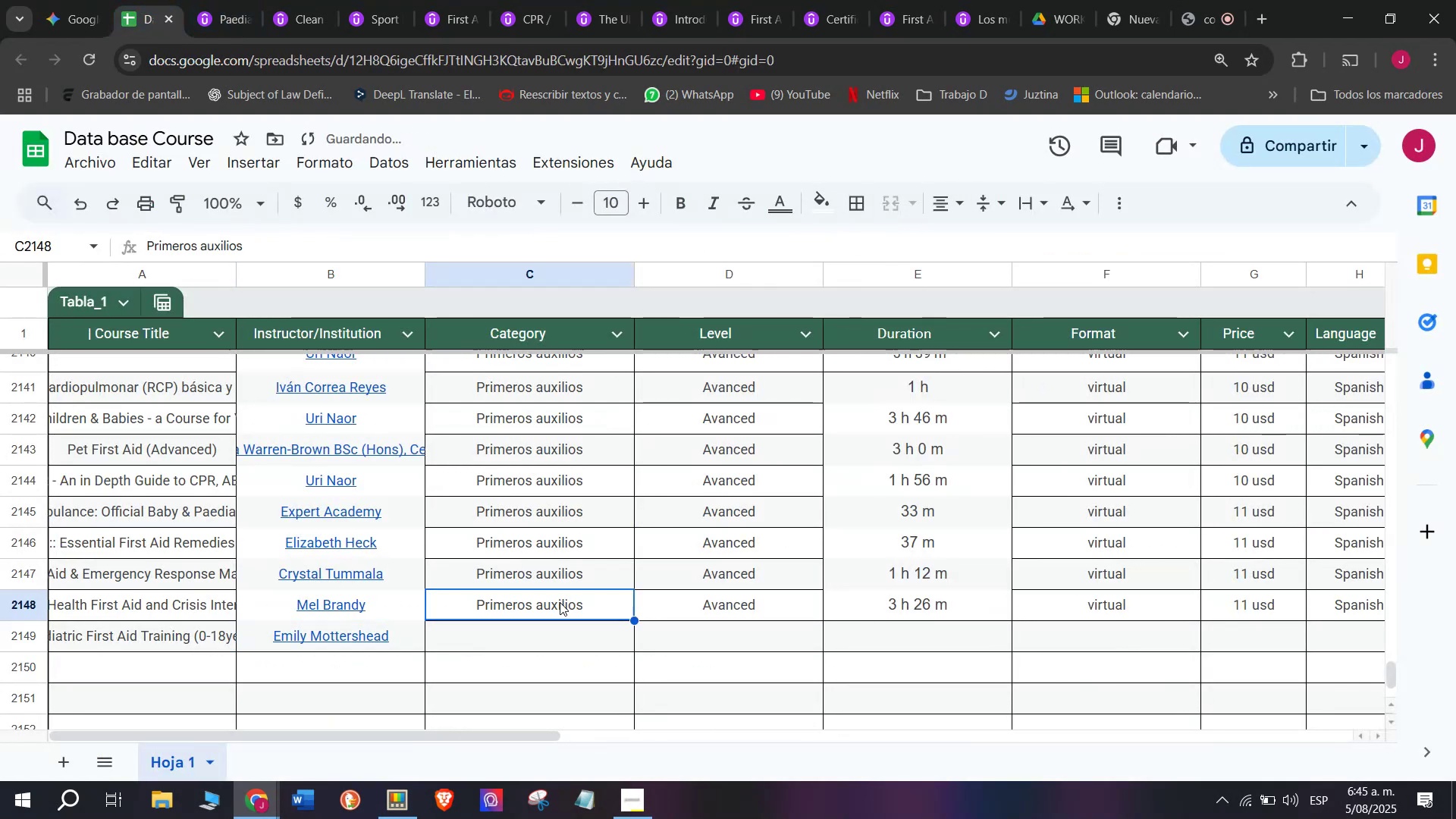 
key(Control+ControlLeft)
 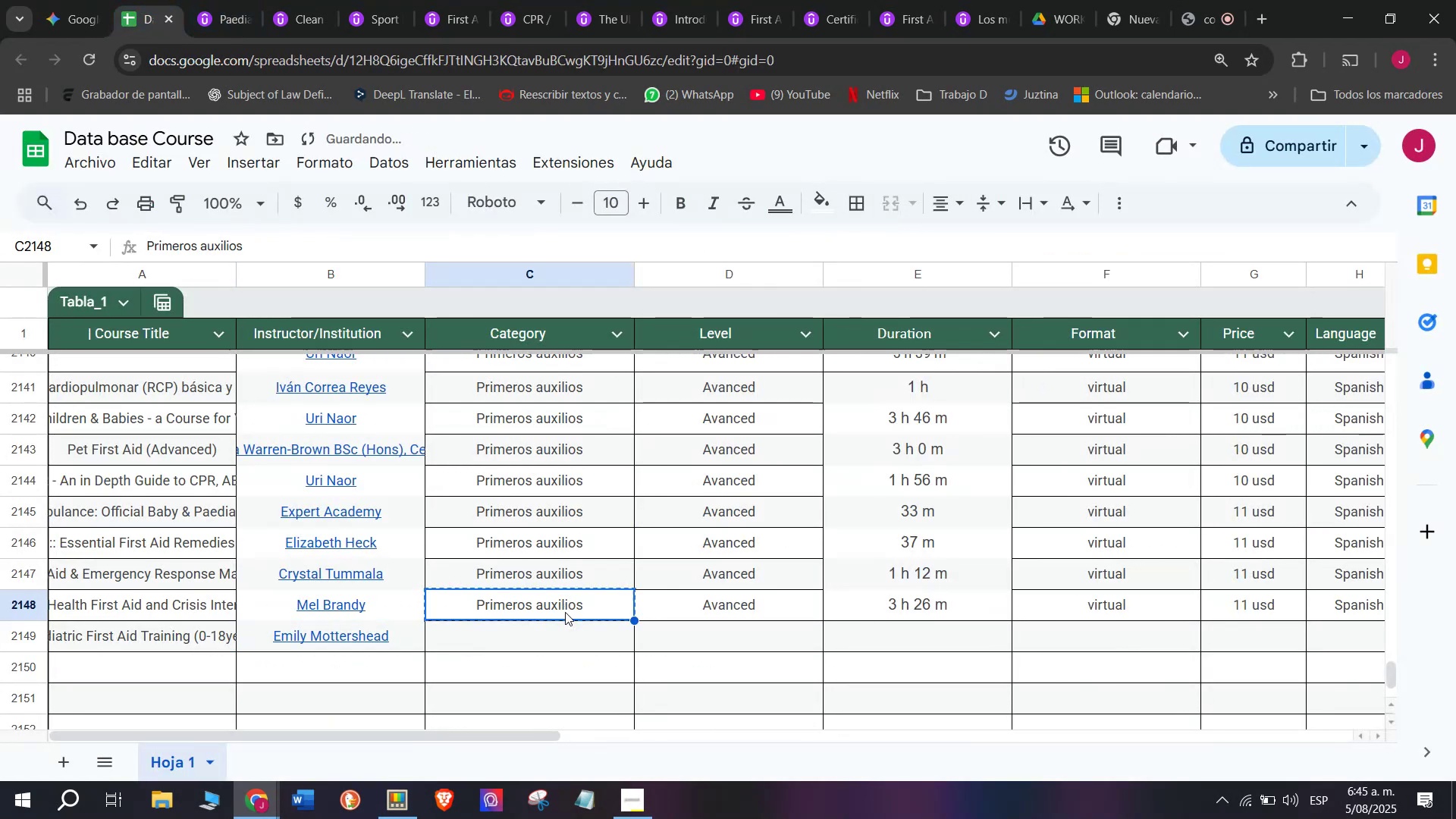 
key(Break)
 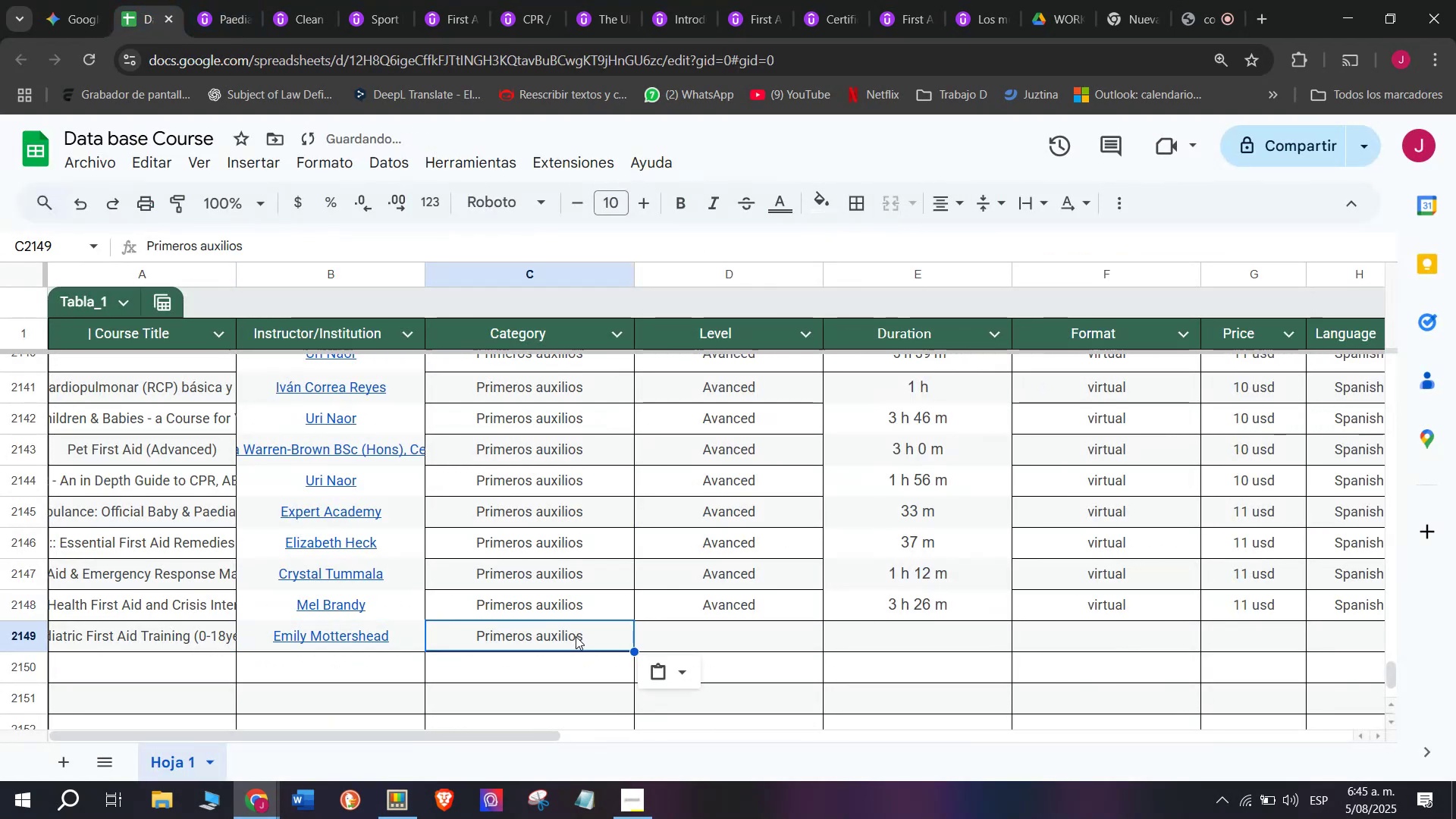 
key(Control+C)
 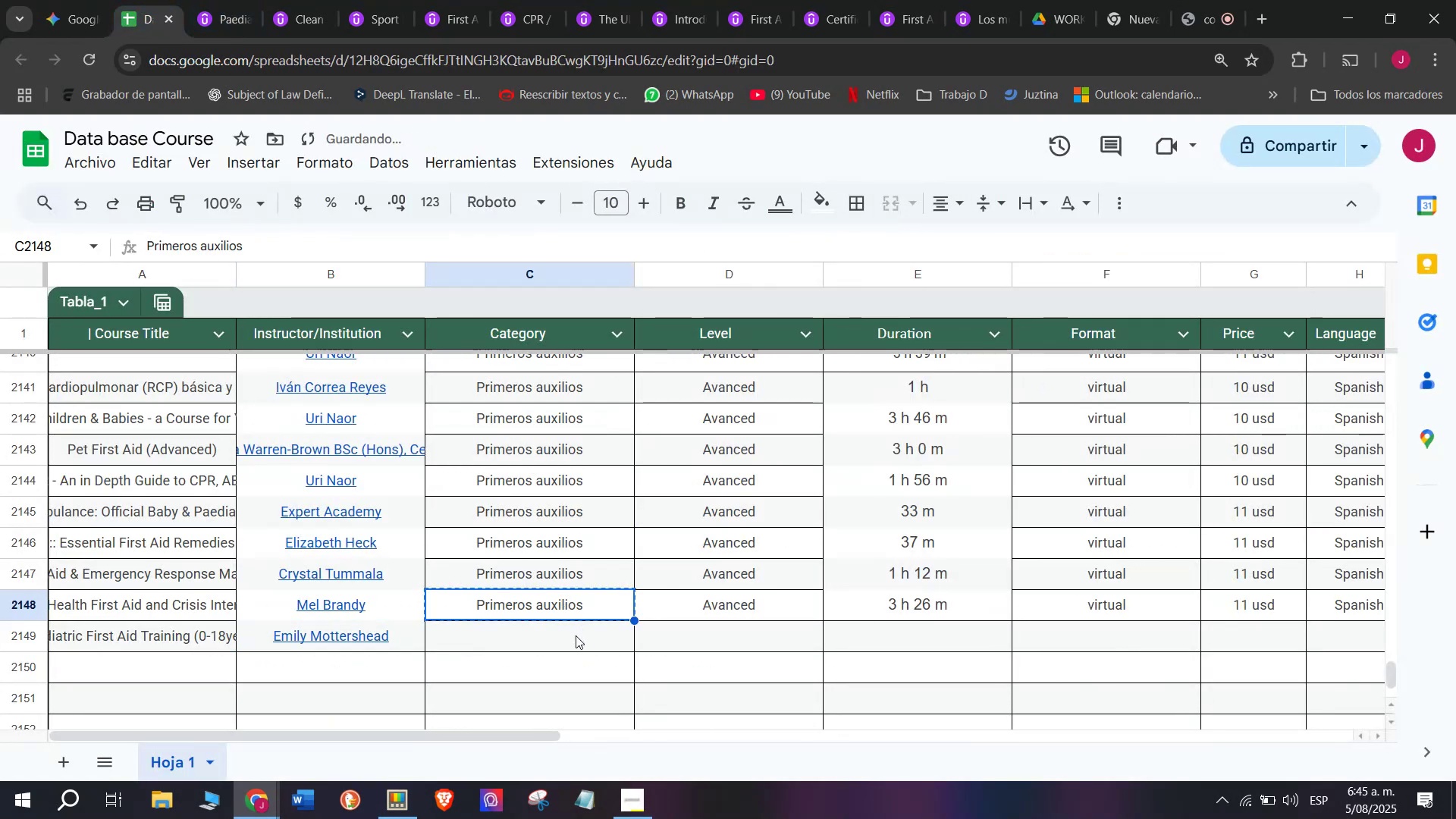 
key(Control+ControlLeft)
 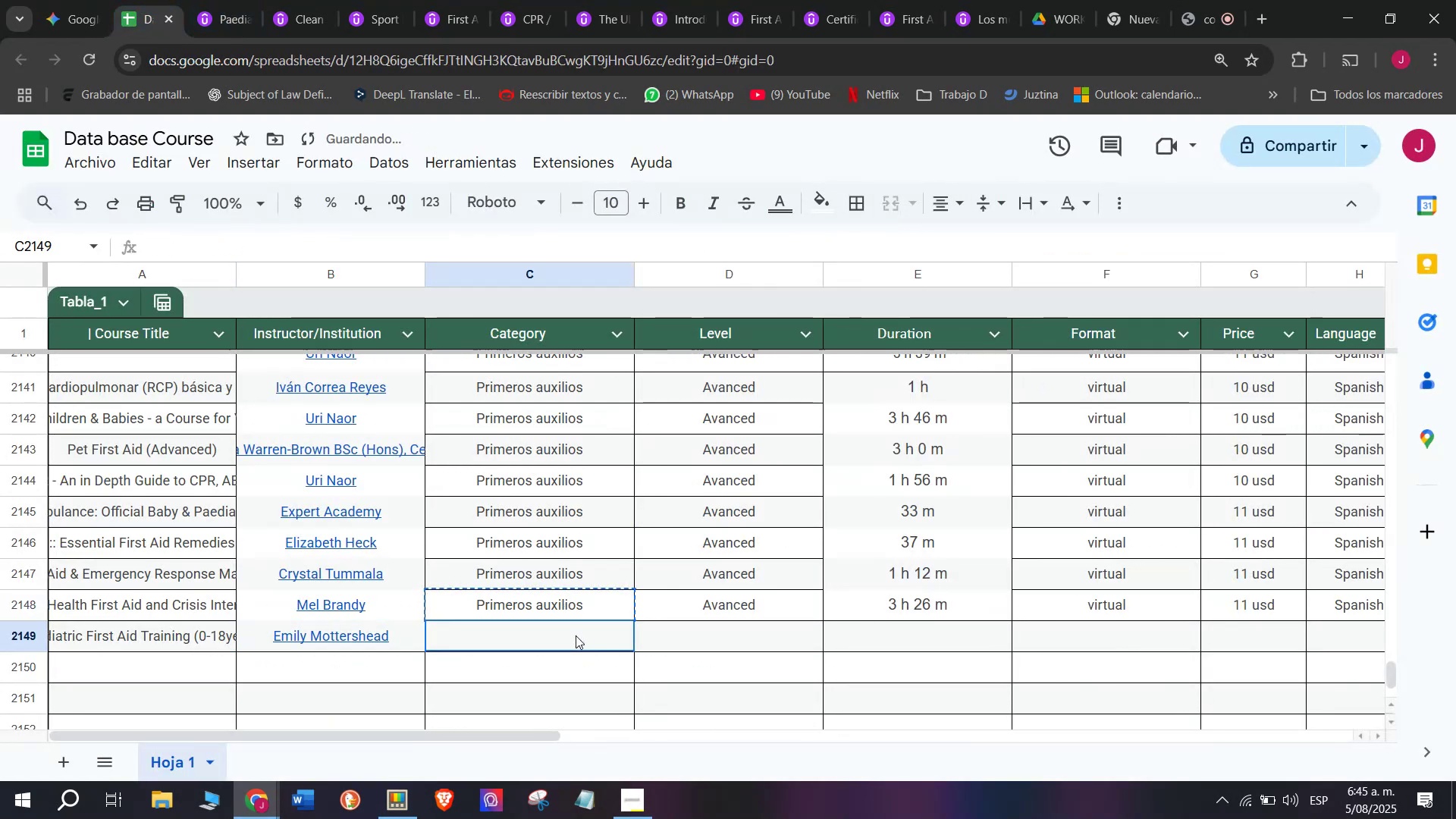 
key(Z)
 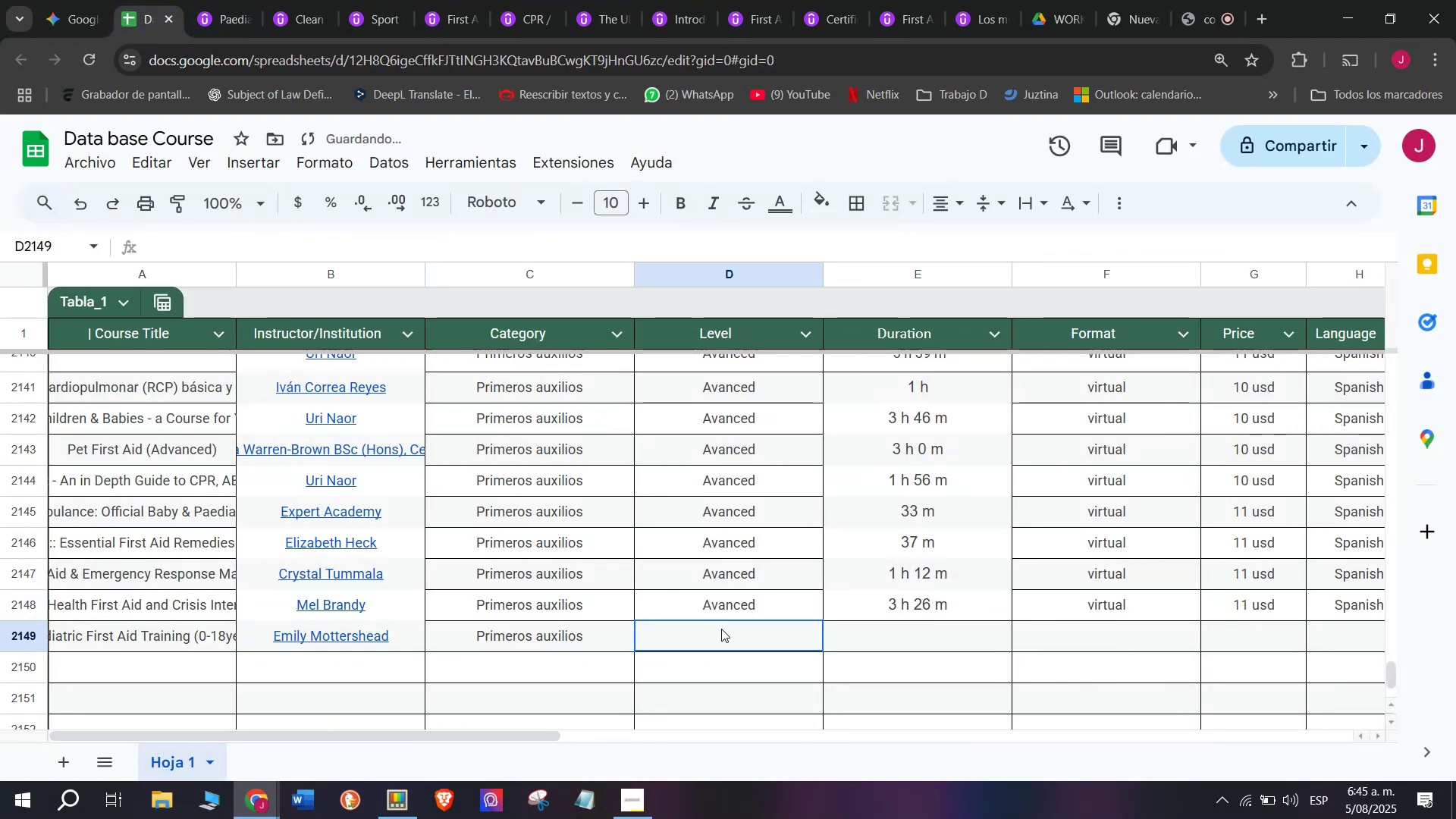 
key(Control+V)
 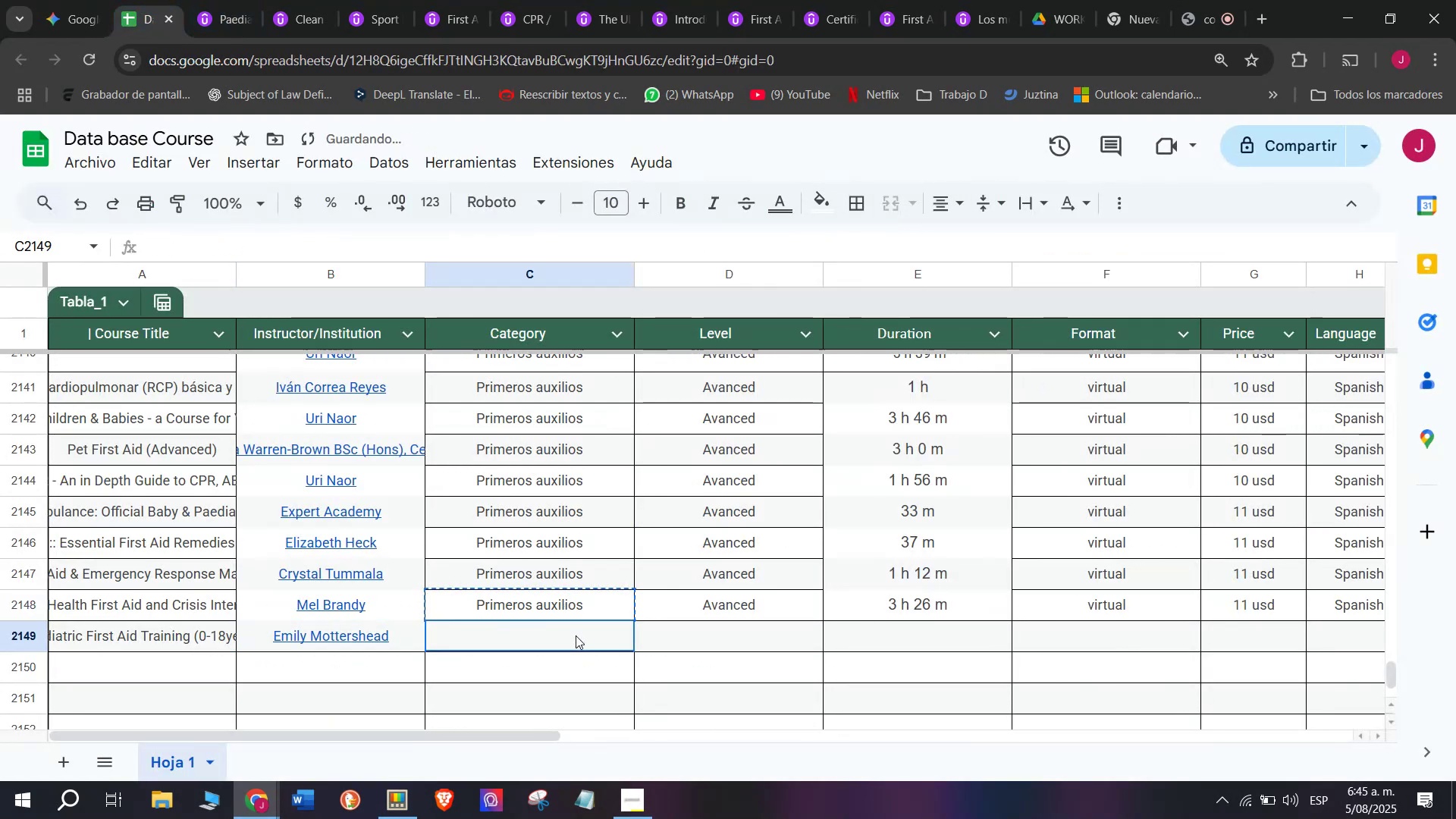 
double_click([576, 635])
 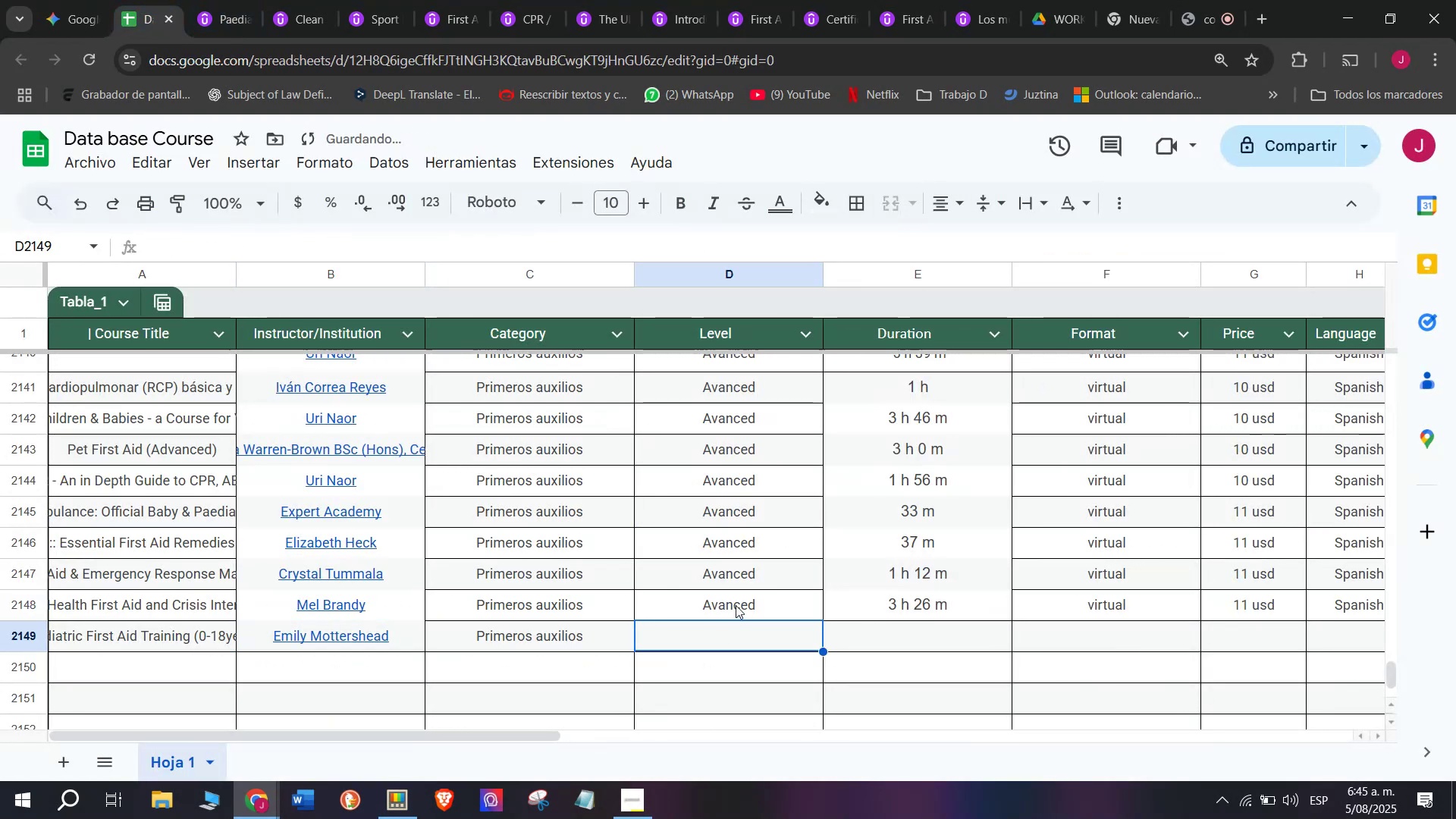 
key(Control+ControlLeft)
 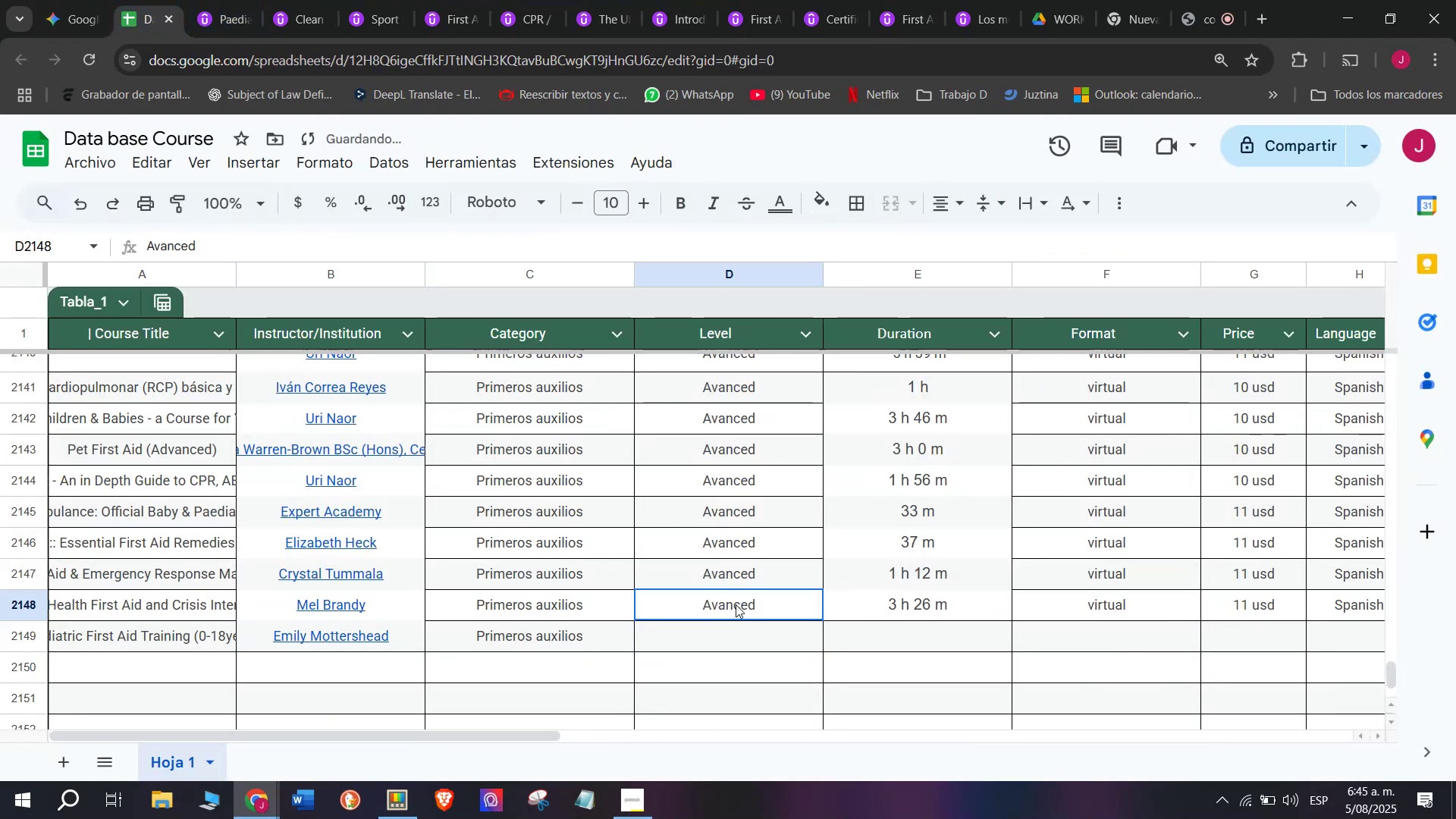 
key(Break)
 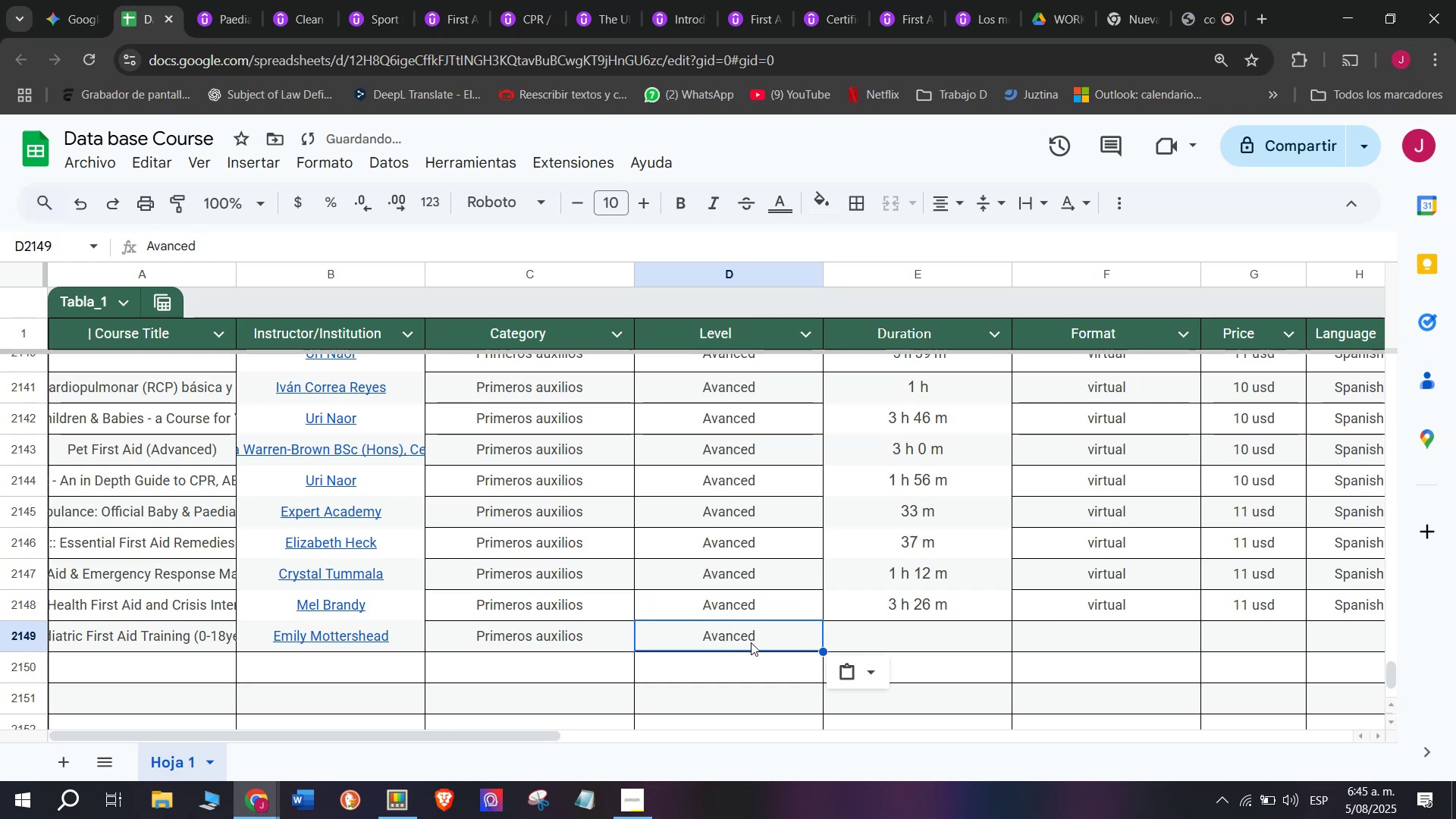 
key(Control+C)
 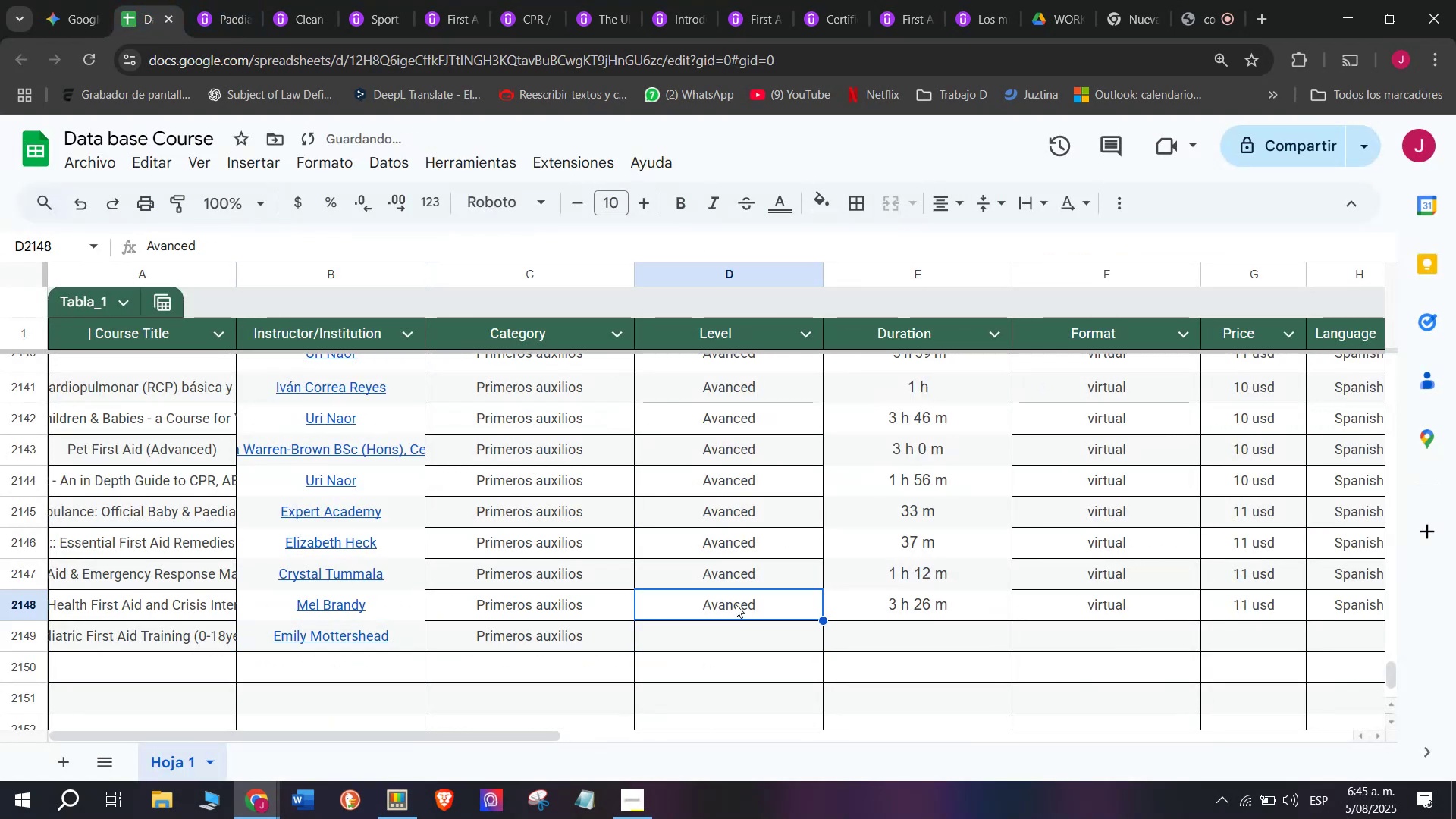 
triple_click([736, 604])
 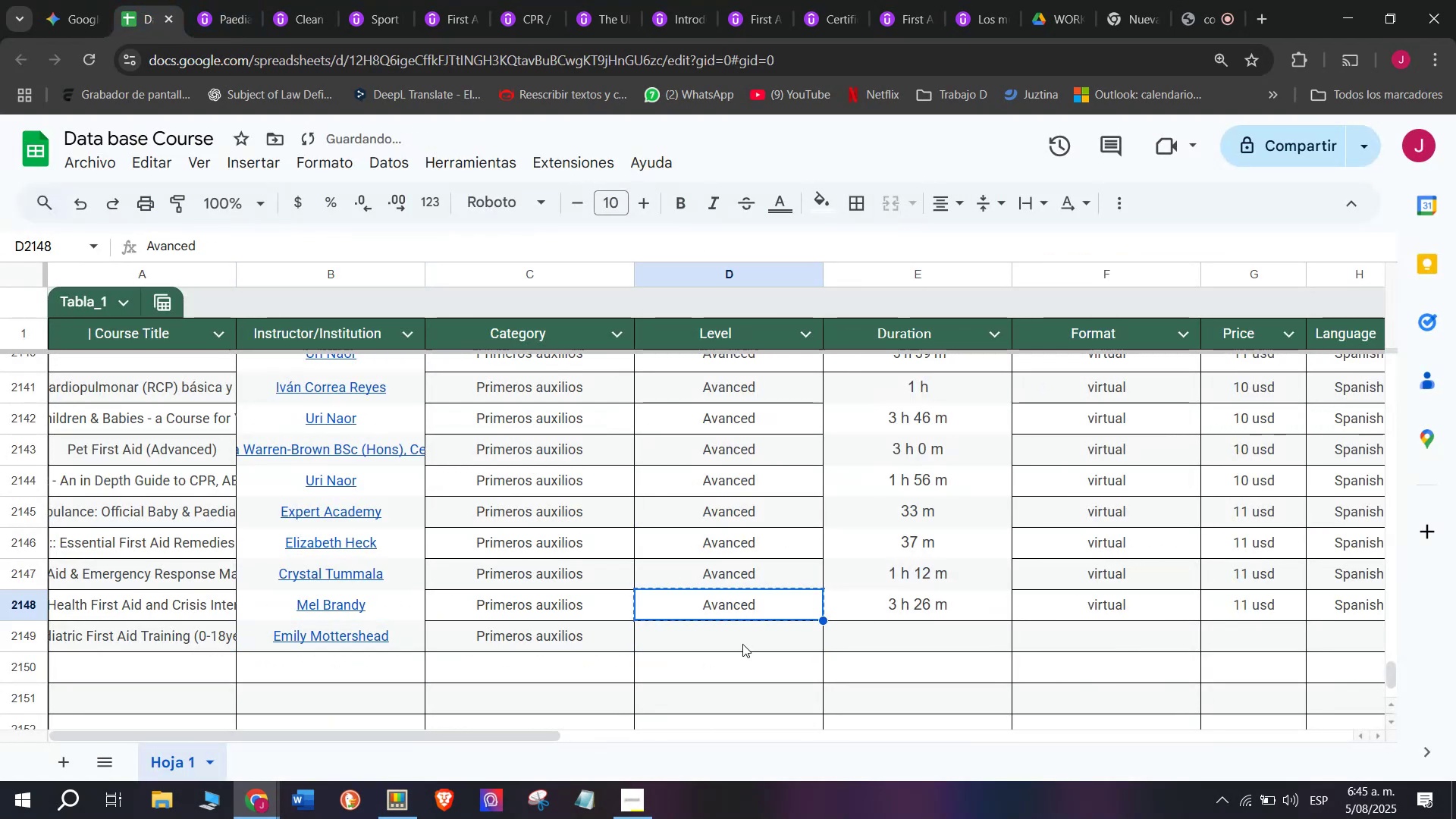 
key(Z)
 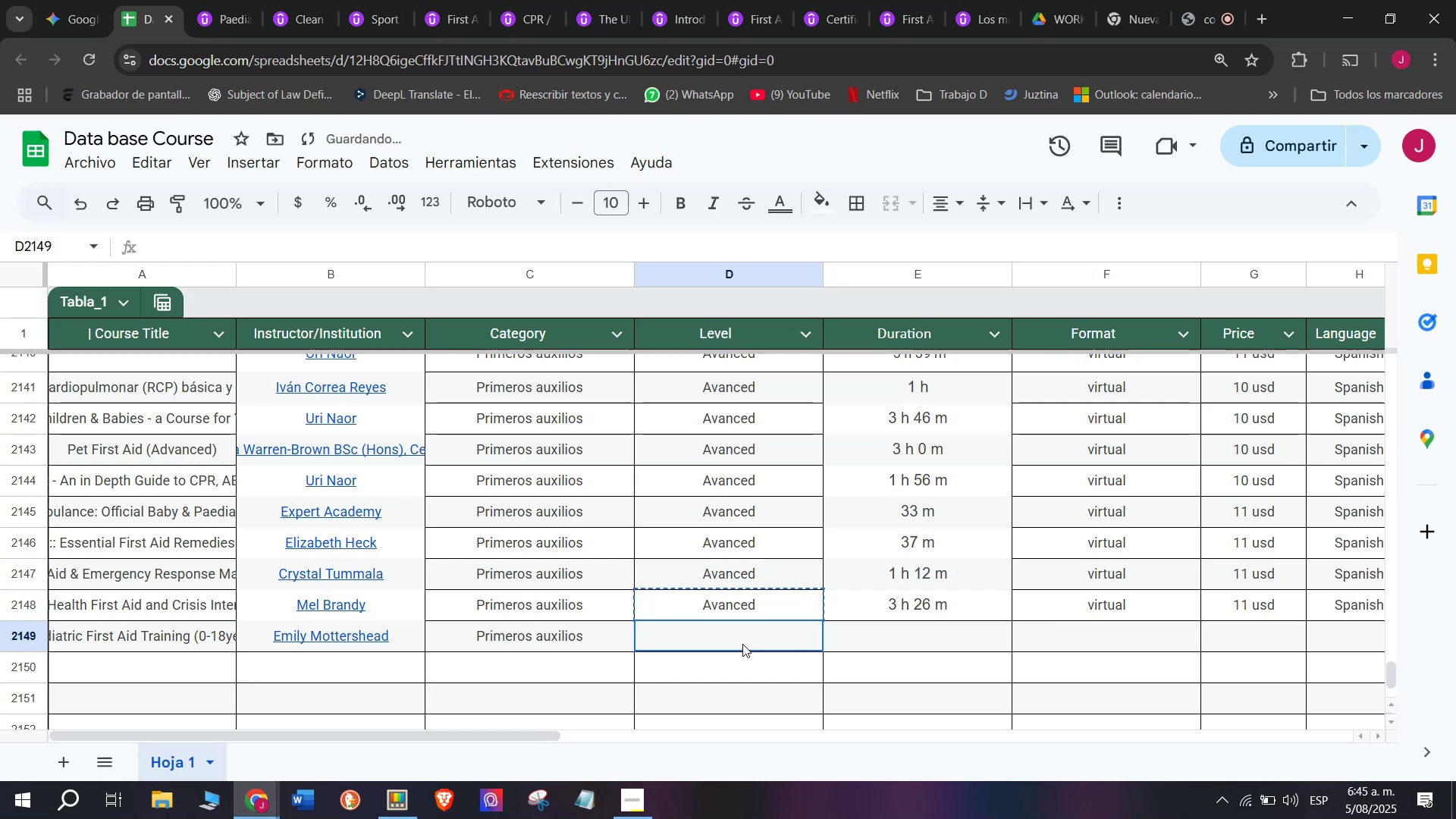 
key(Control+ControlLeft)
 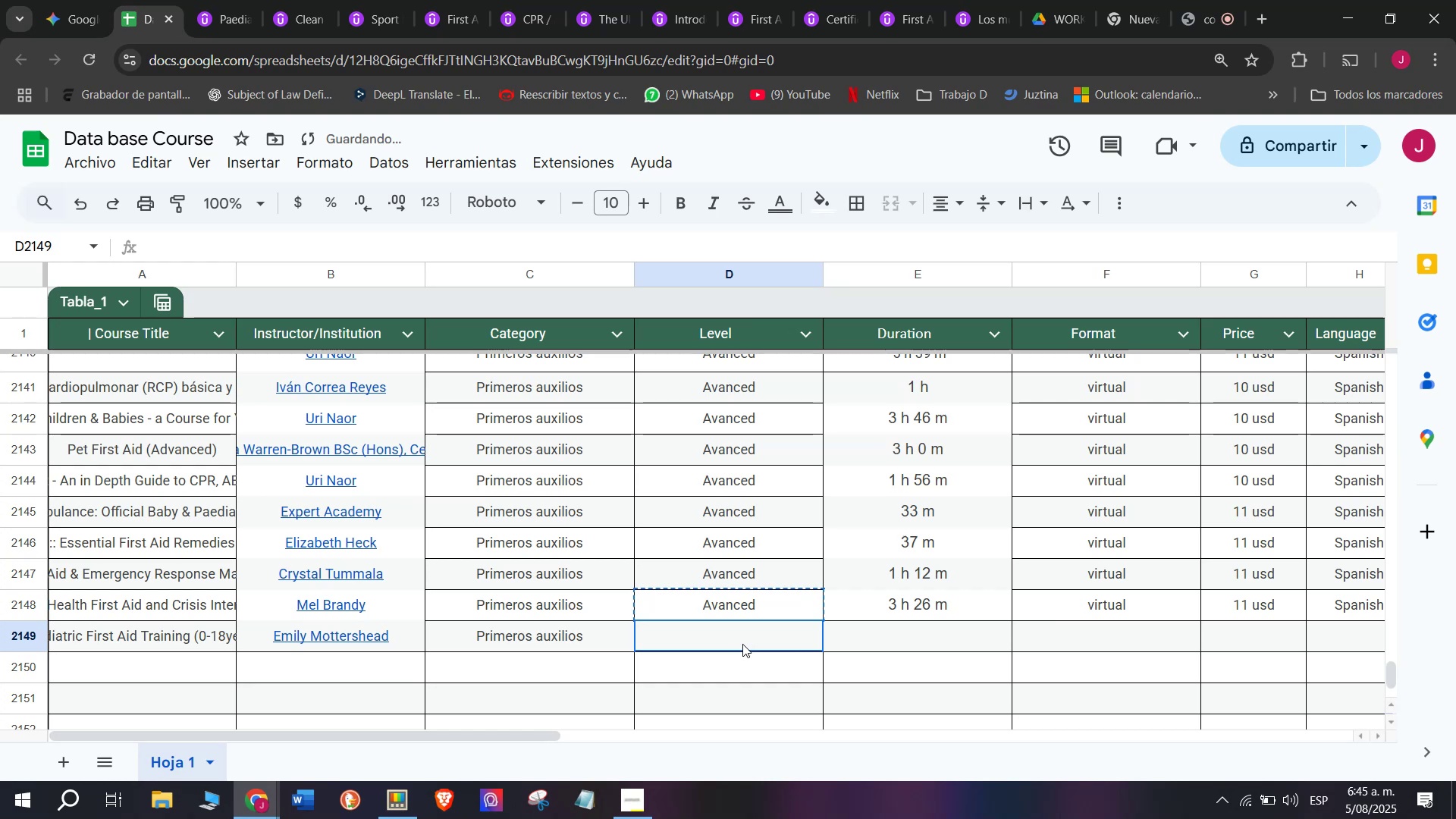 
key(Control+V)
 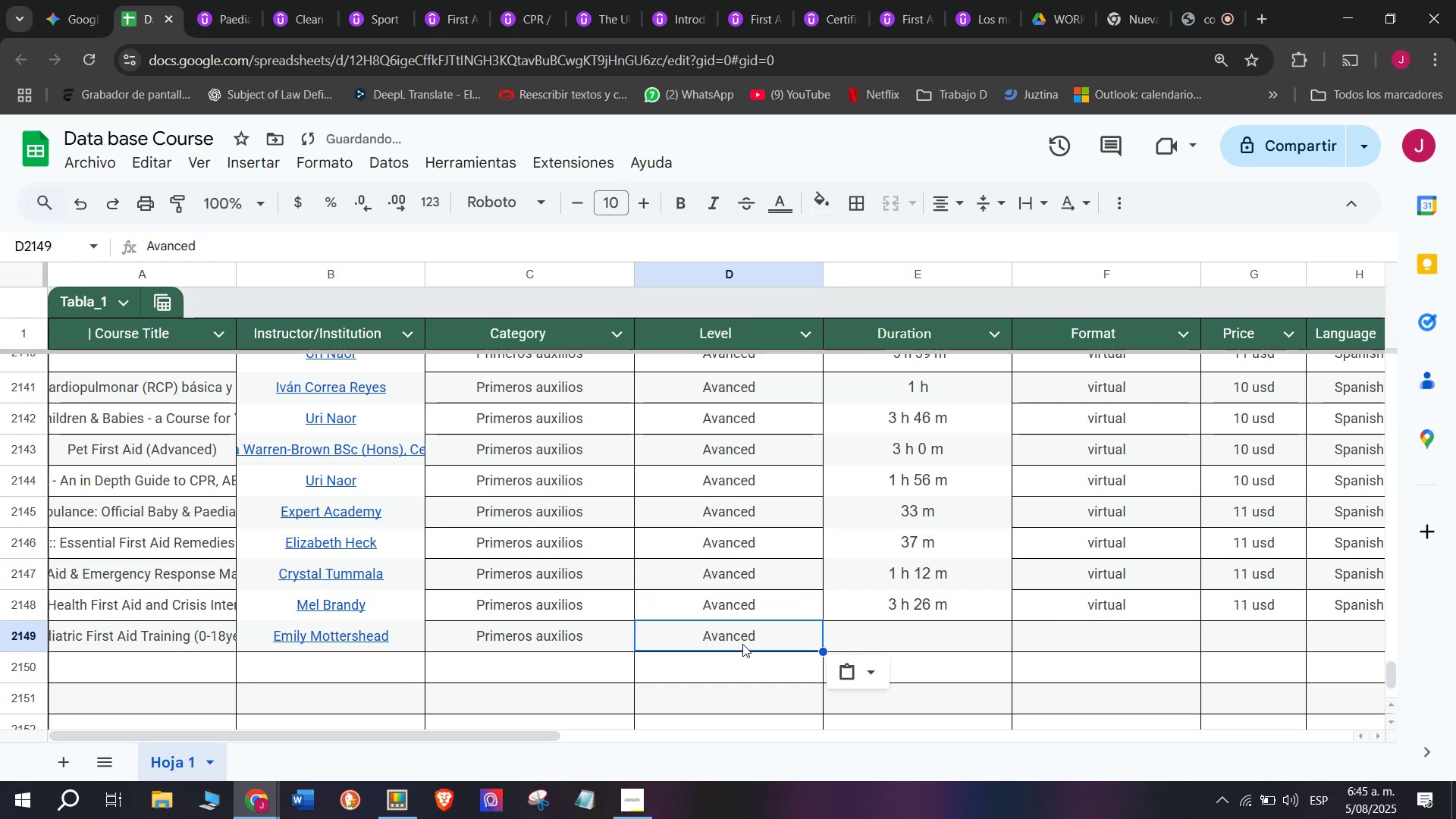 
triple_click([742, 644])
 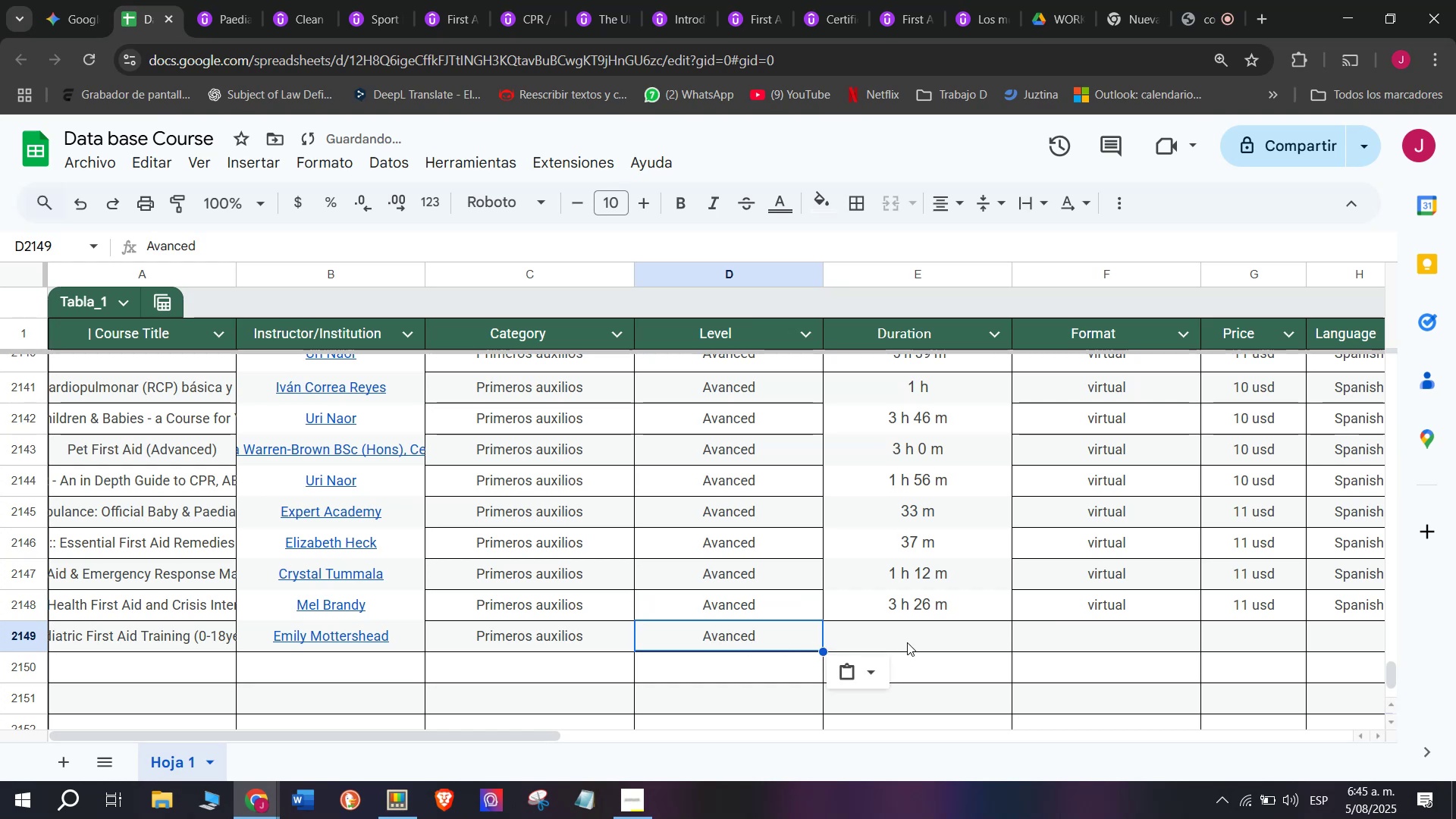 
left_click([907, 642])
 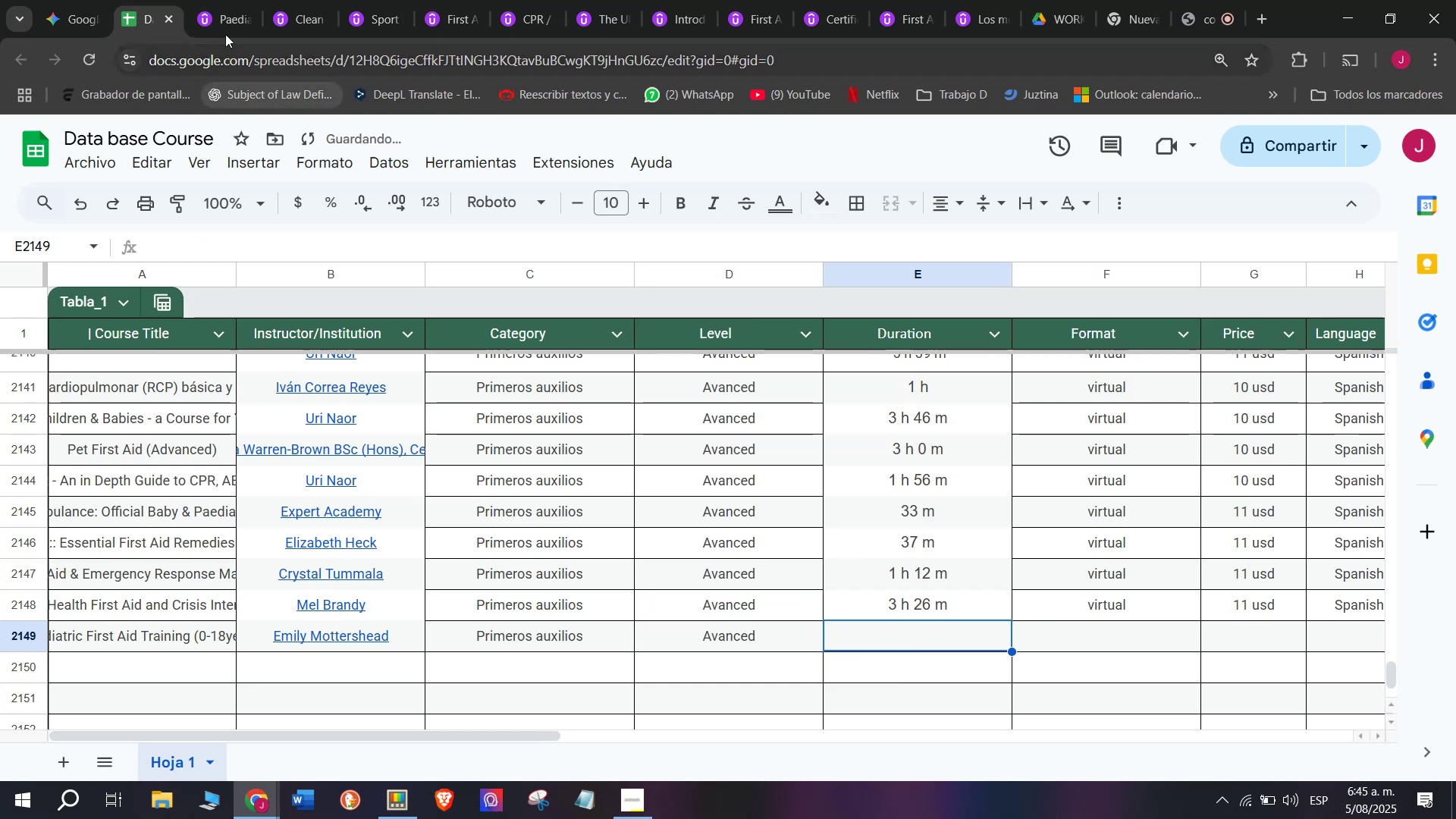 
left_click([216, 0])
 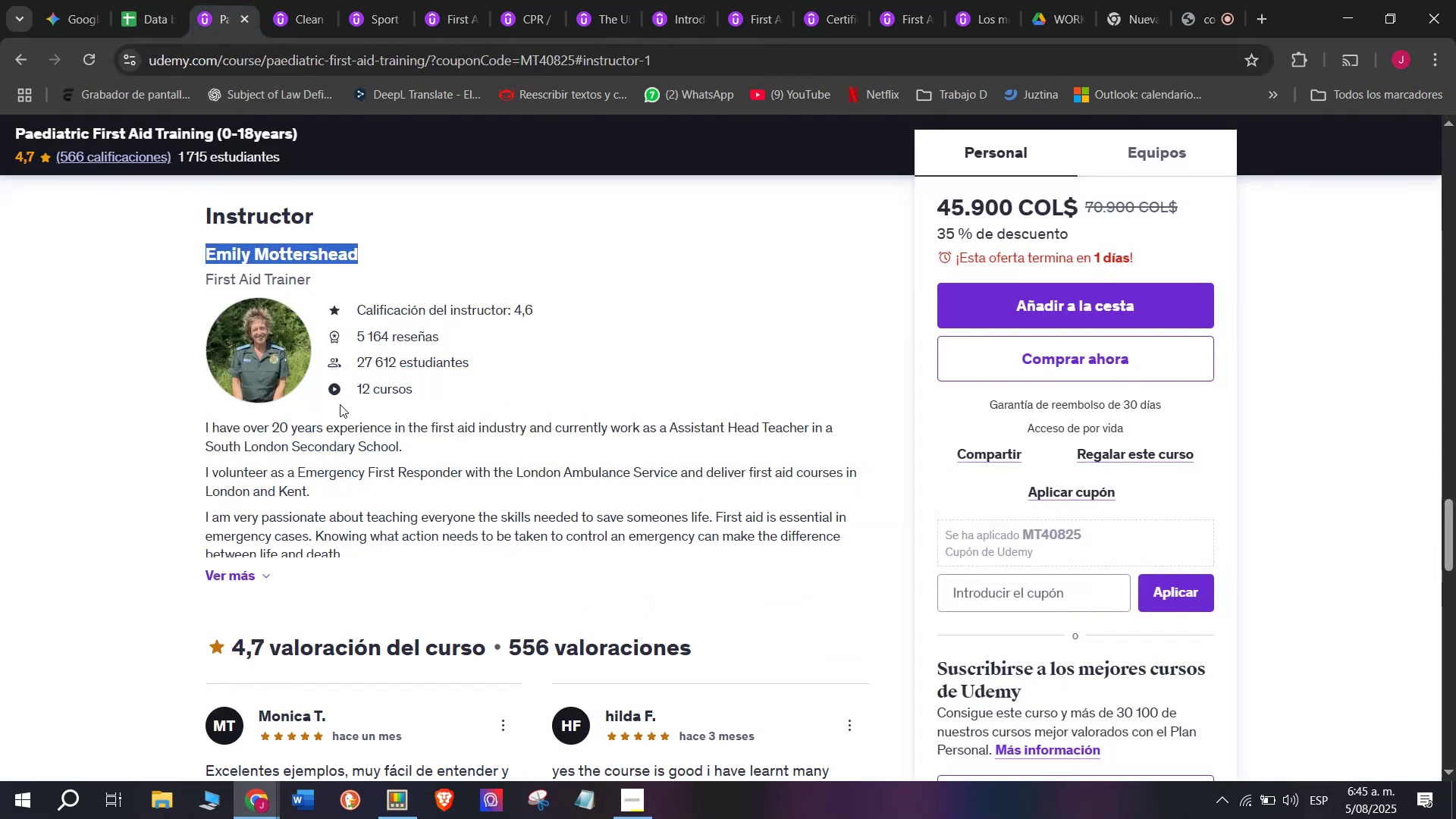 
scroll: coordinate [348, 434], scroll_direction: up, amount: 8.0
 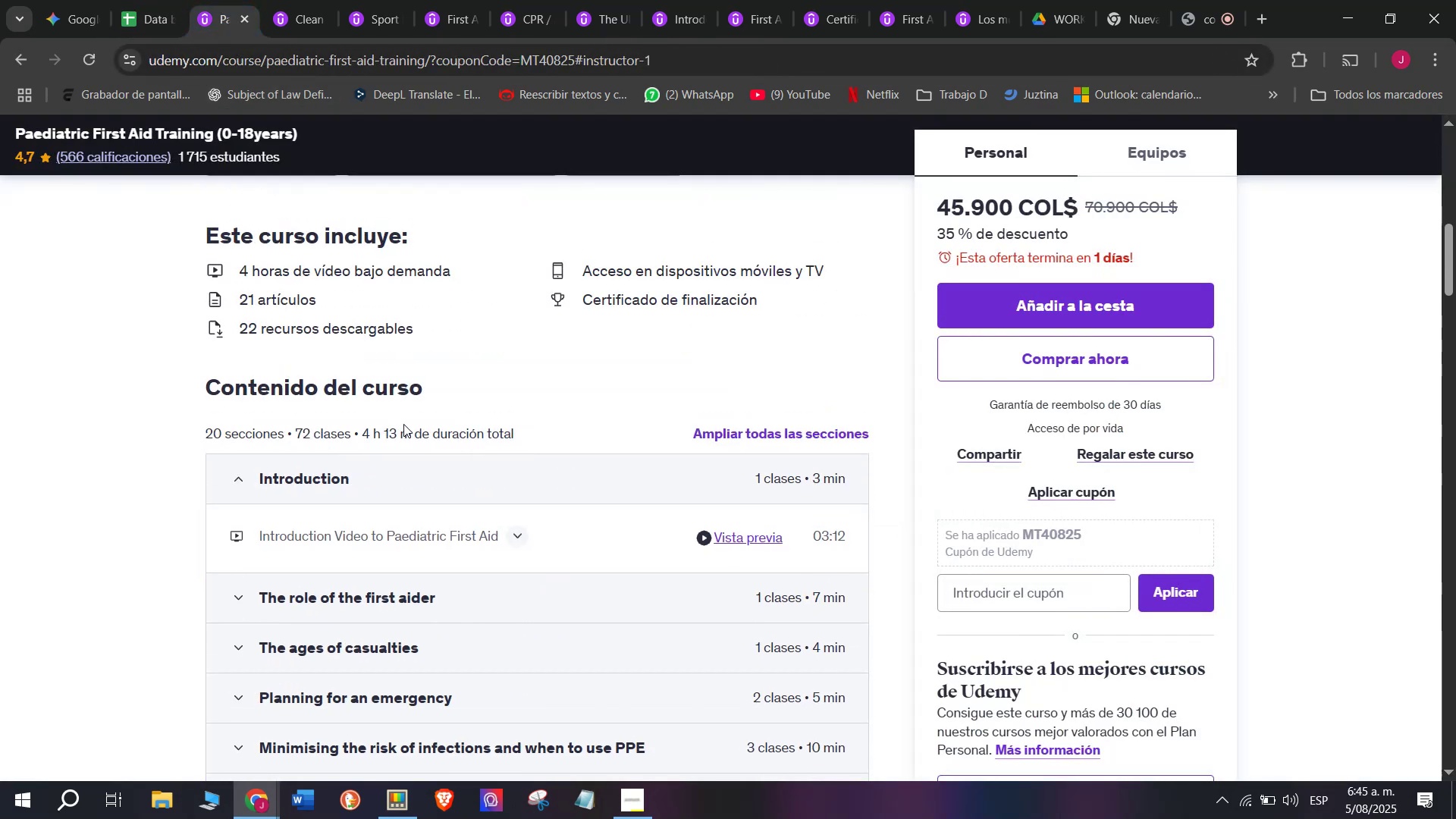 
left_click_drag(start_coordinate=[416, 429], to_coordinate=[364, 431])
 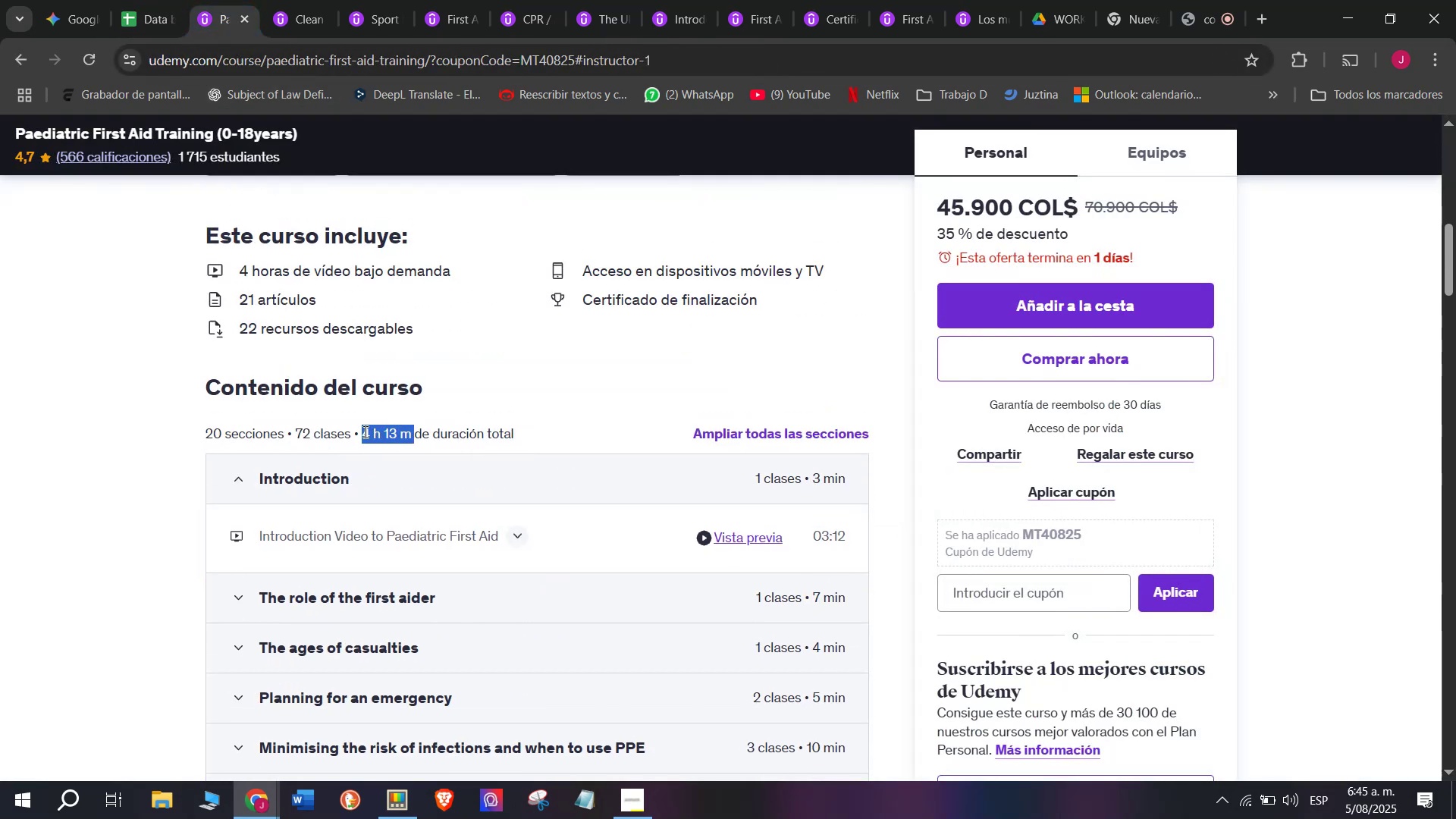 
key(Break)
 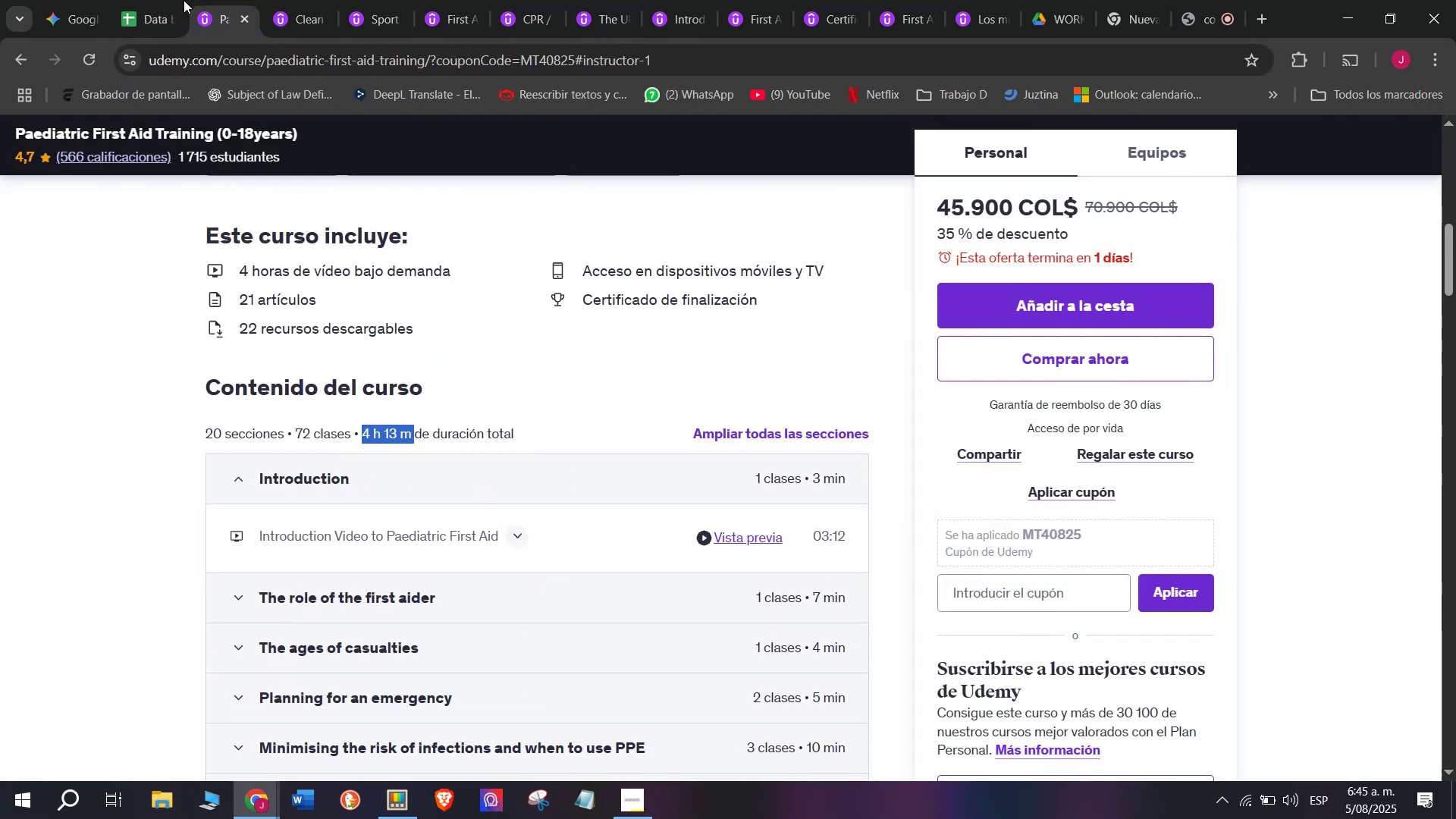 
key(Control+ControlLeft)
 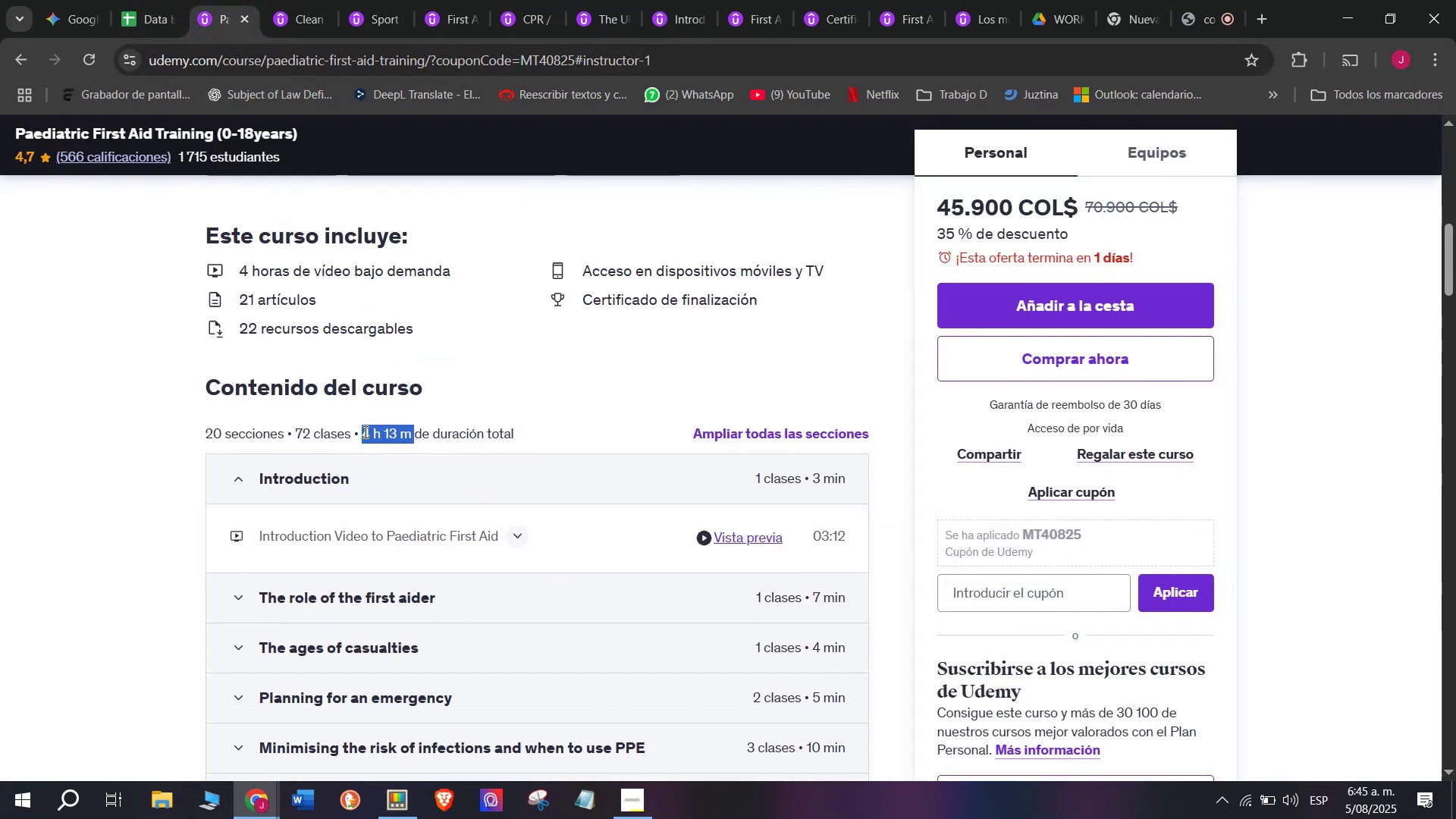 
key(Control+C)
 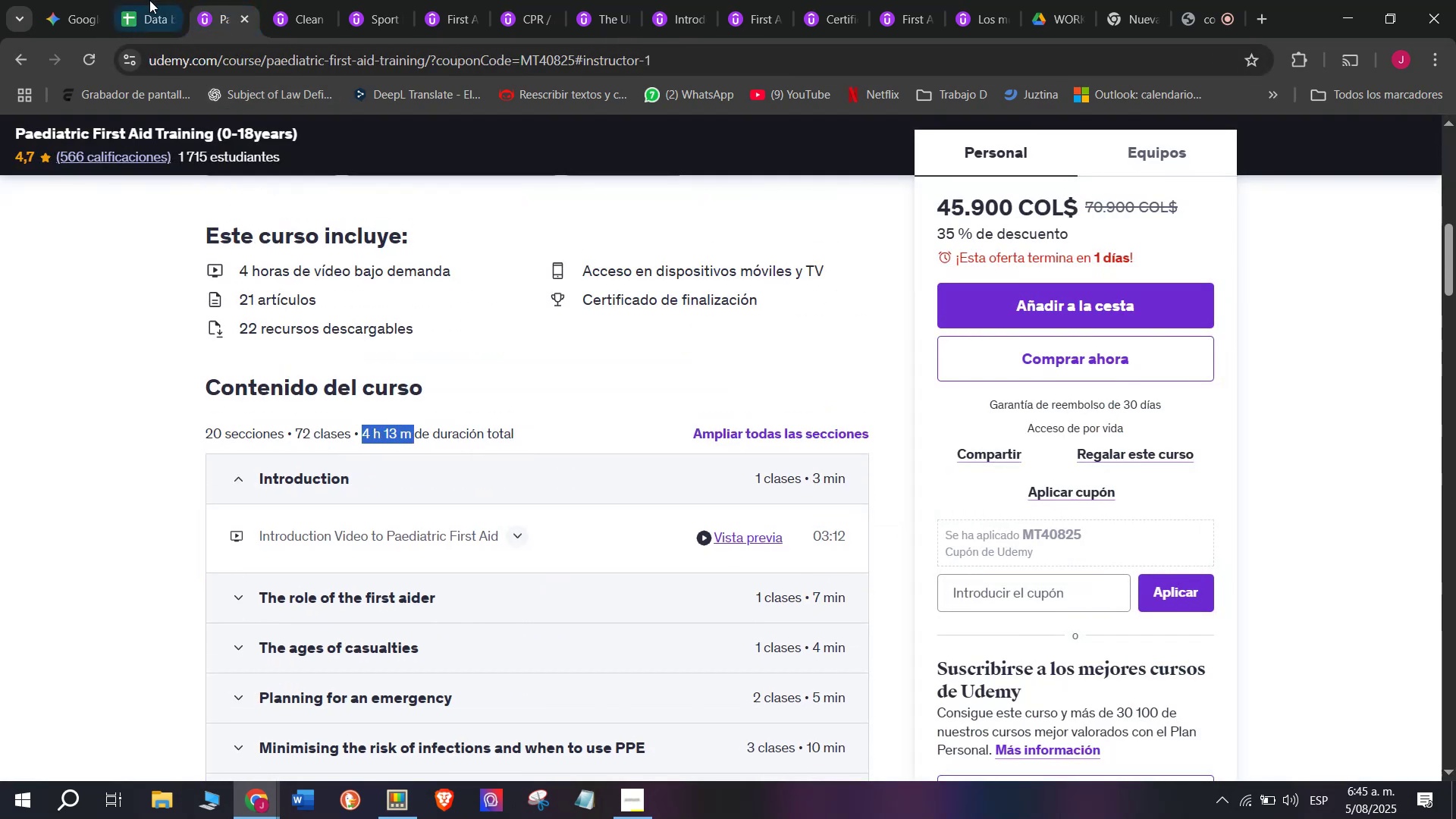 
left_click([143, 0])
 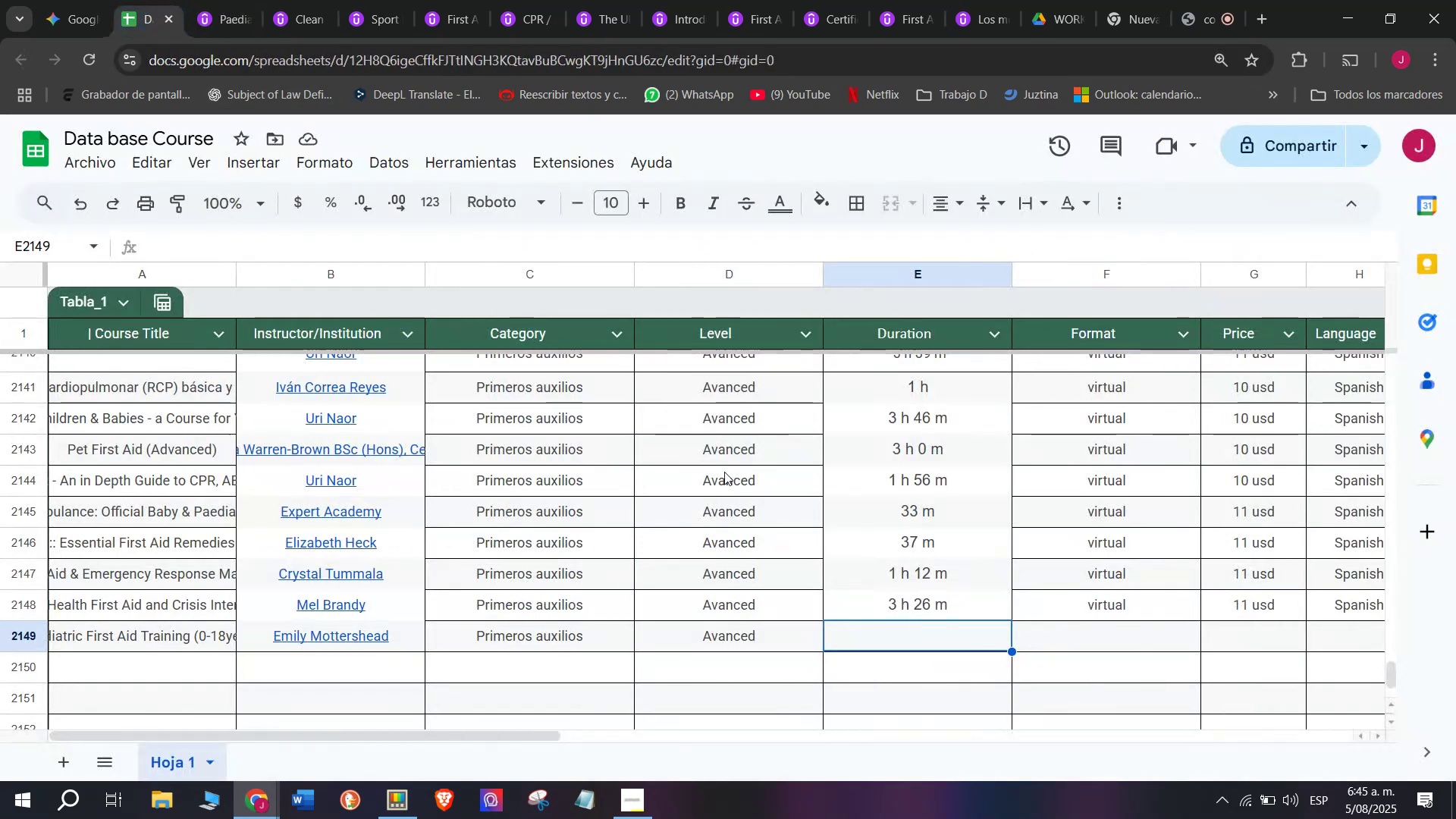 
key(Z)
 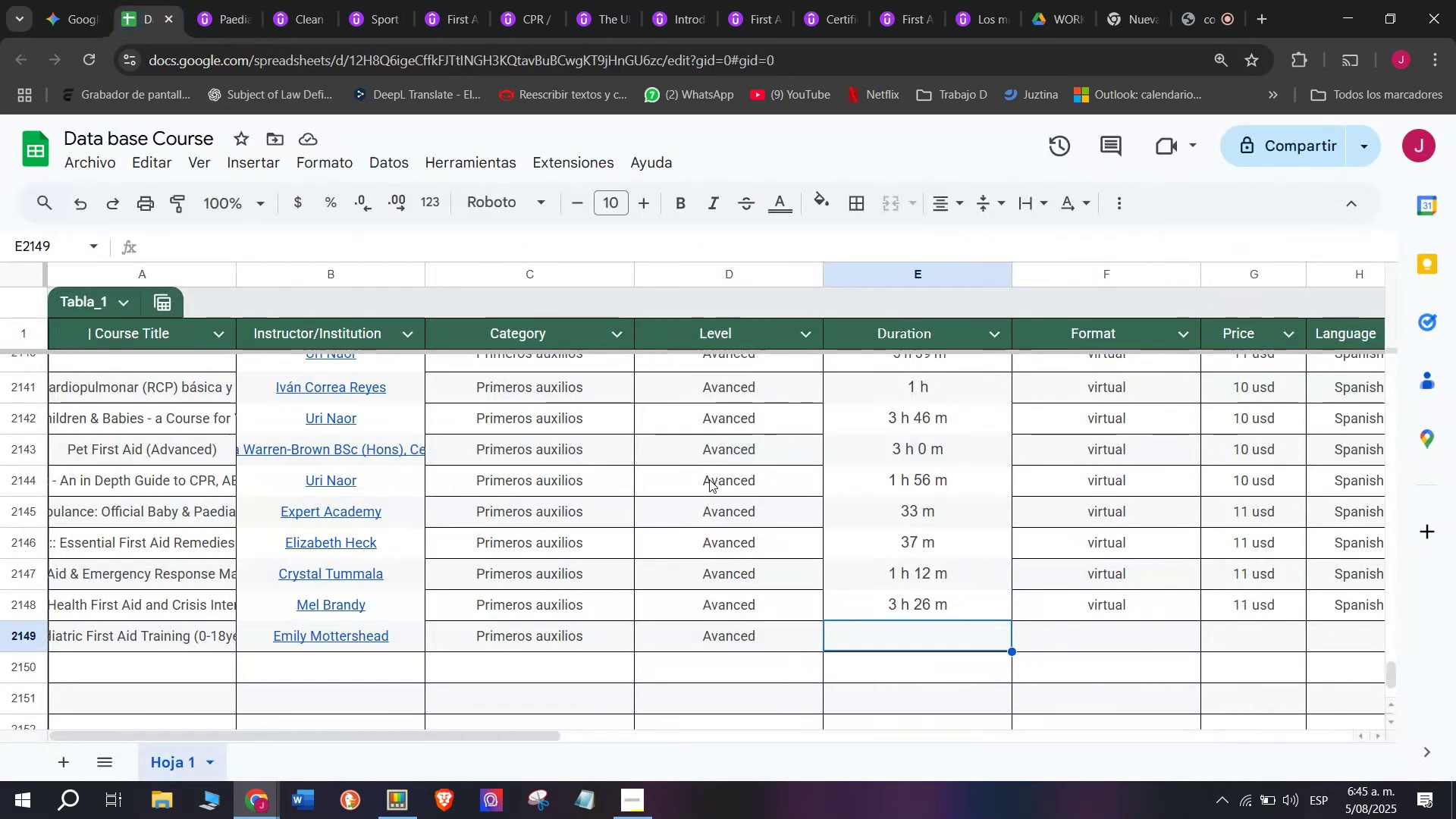 
key(Control+ControlLeft)
 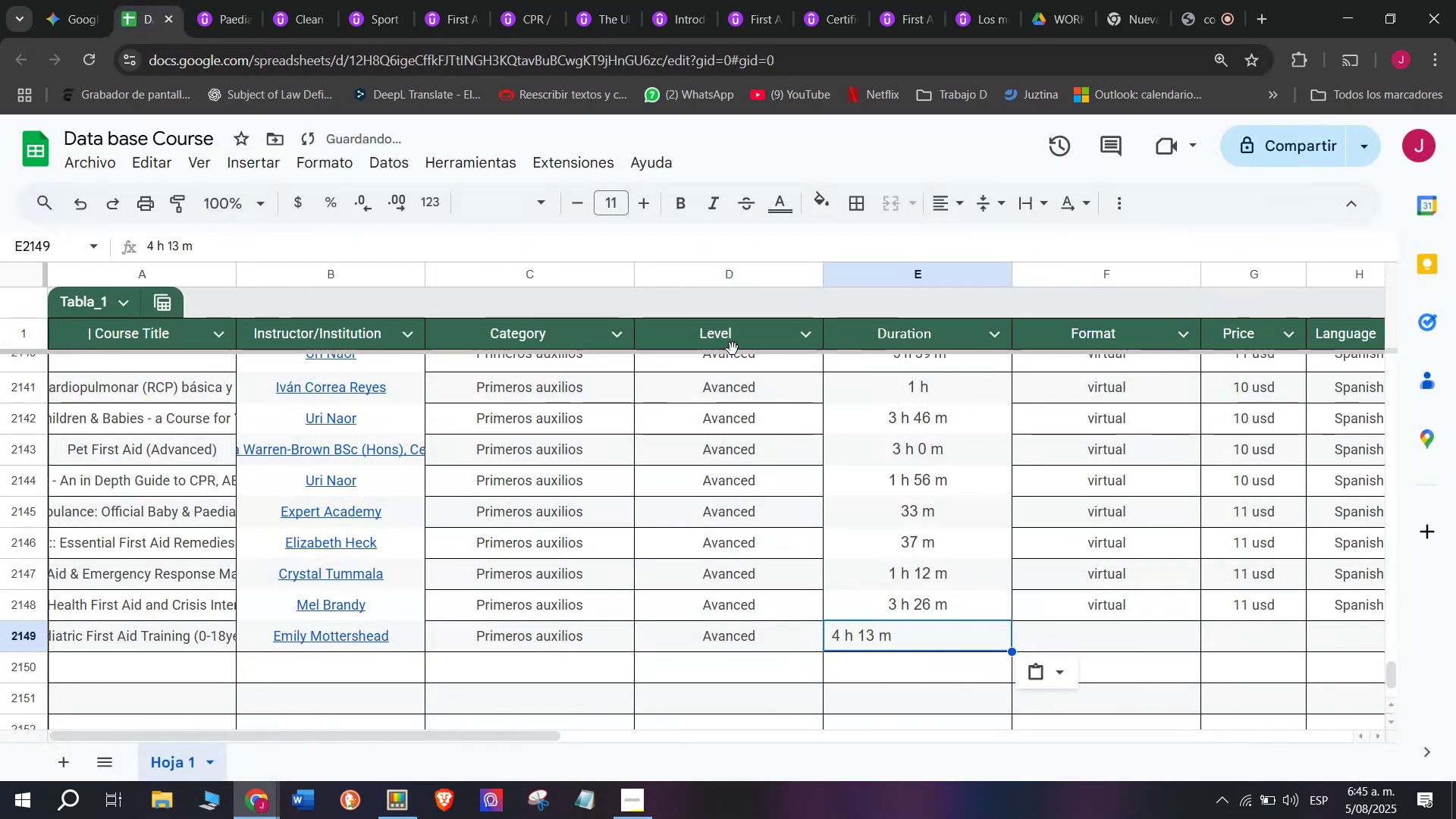 
key(Control+V)
 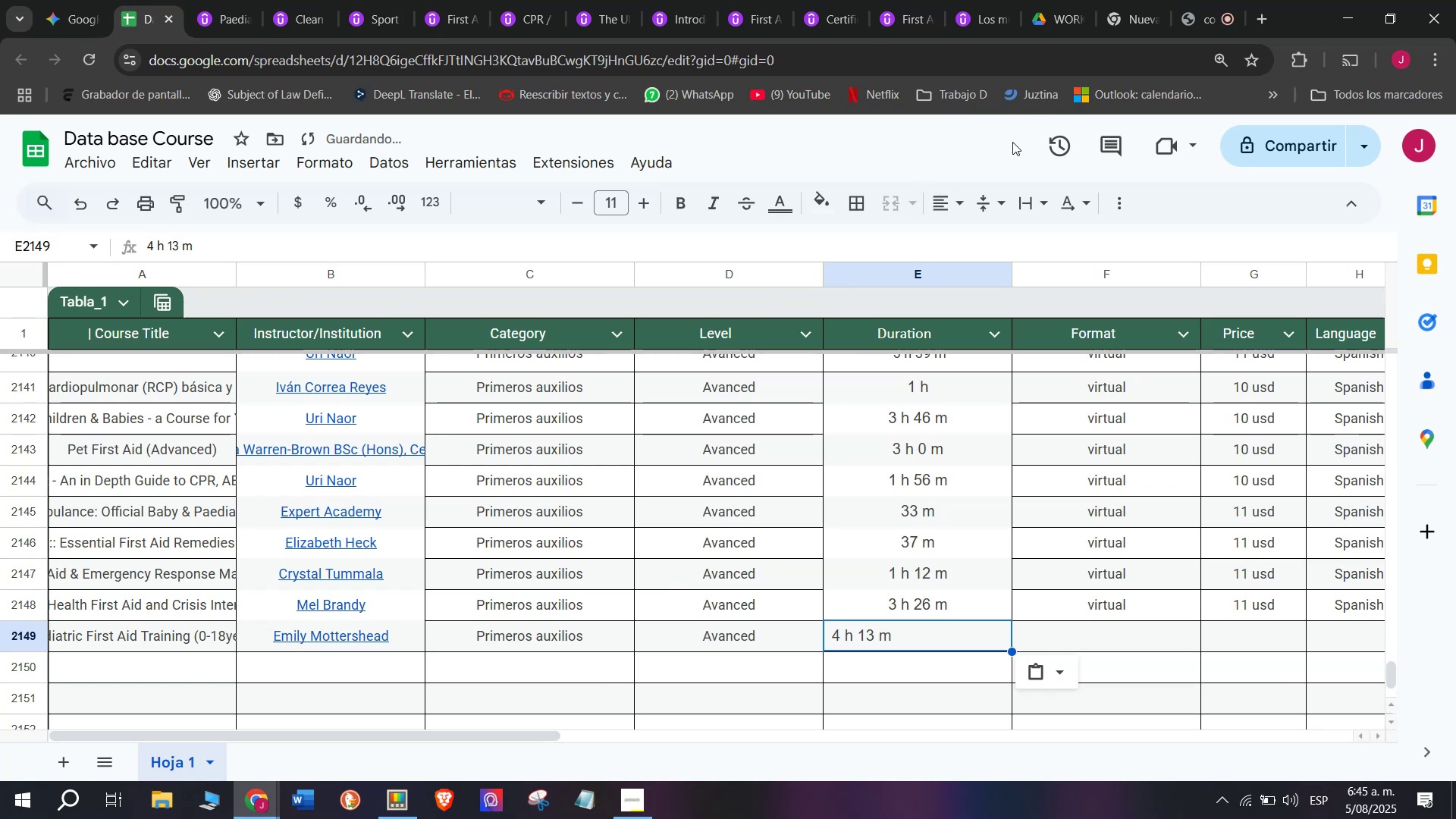 
left_click([948, 192])
 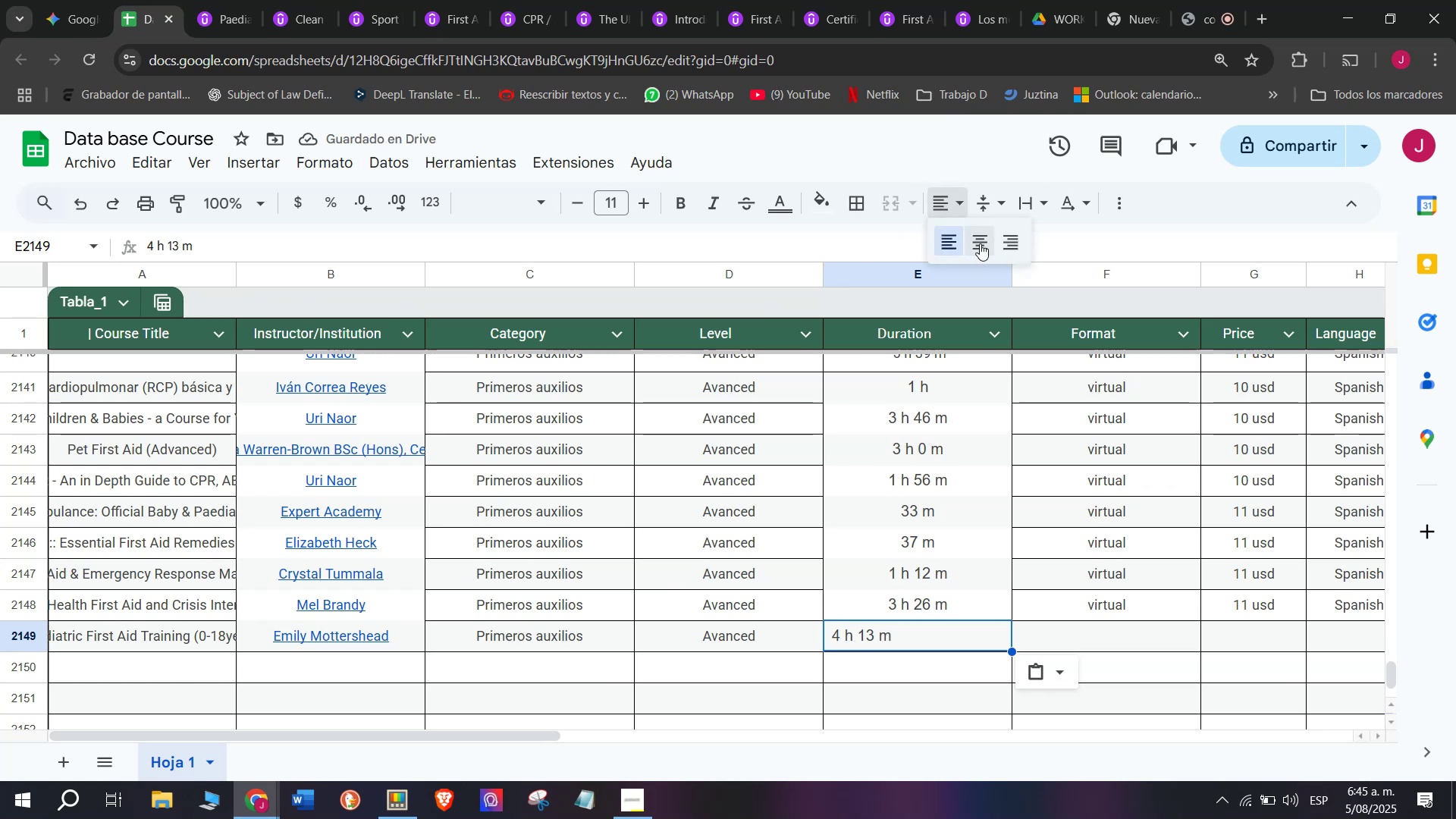 
left_click([979, 243])
 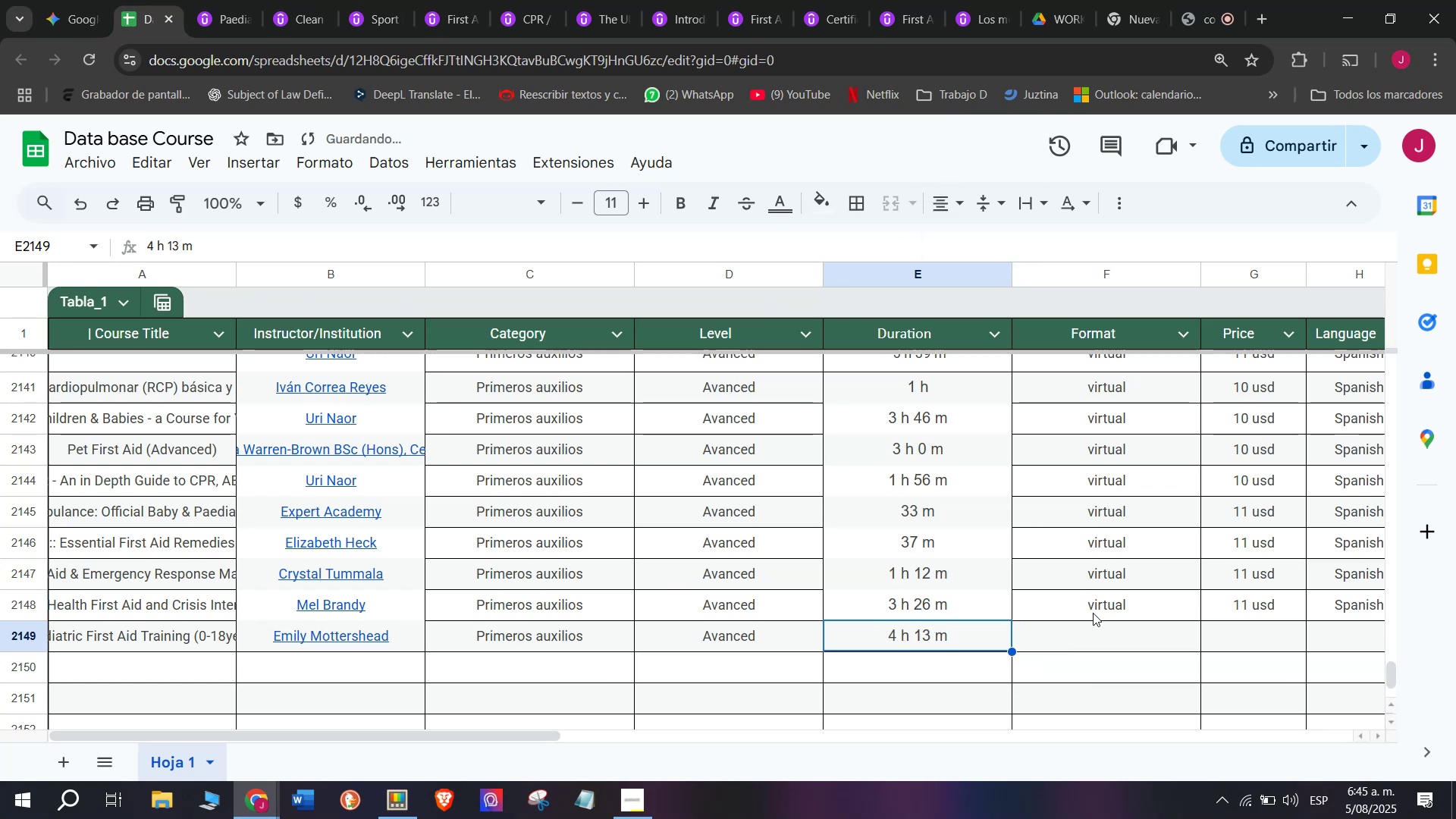 
key(Break)
 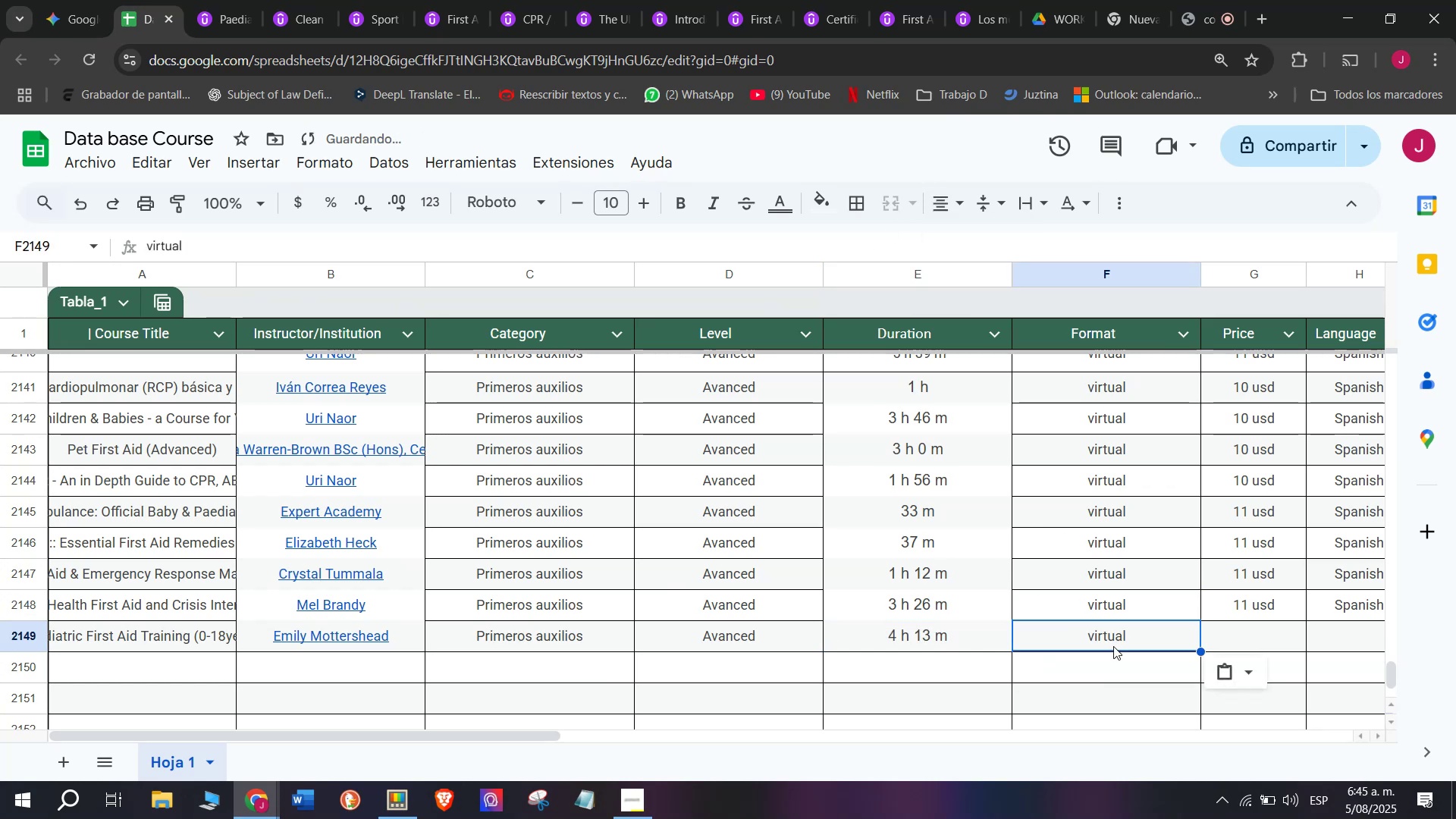 
key(Control+ControlLeft)
 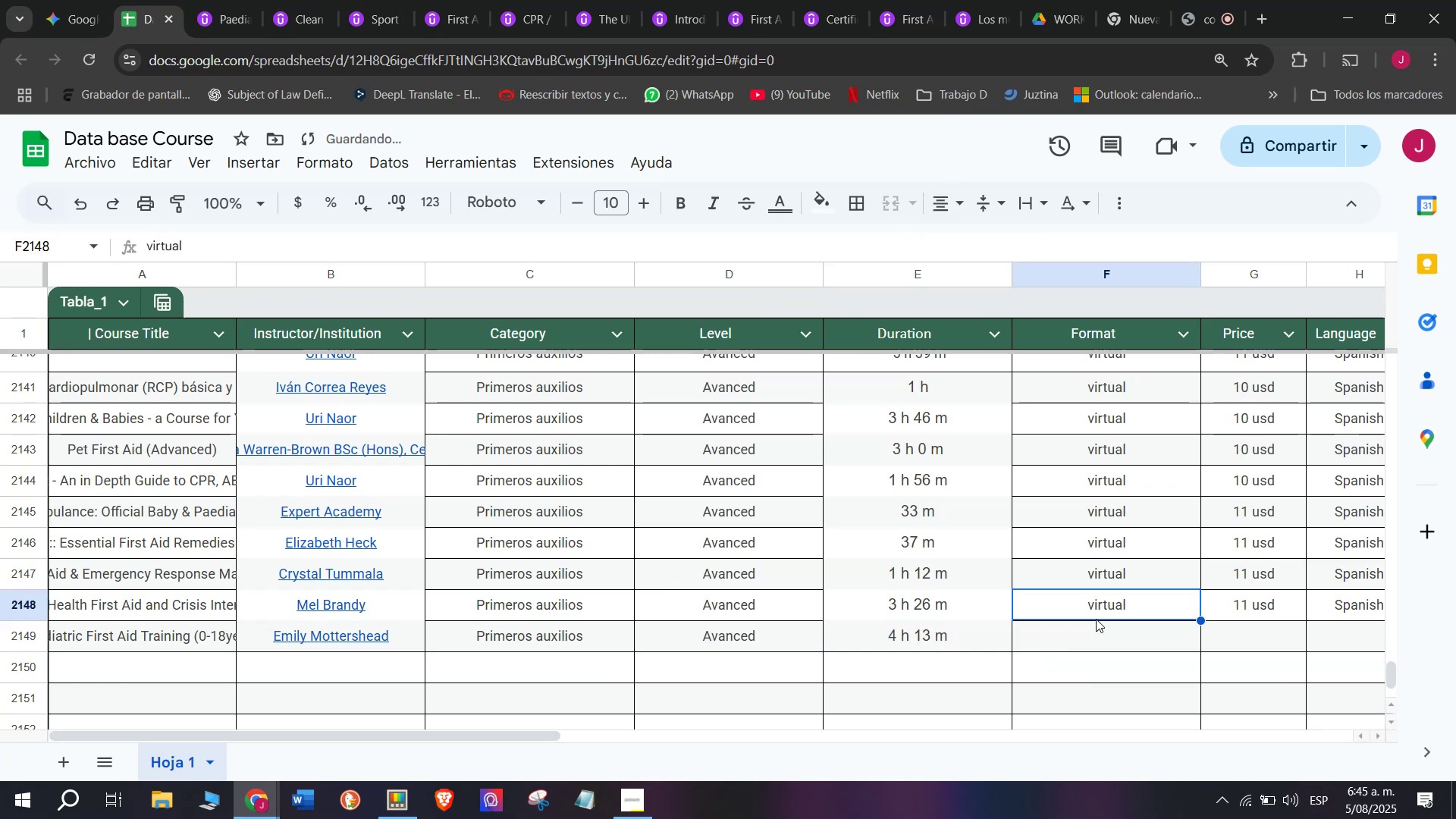 
key(Control+C)
 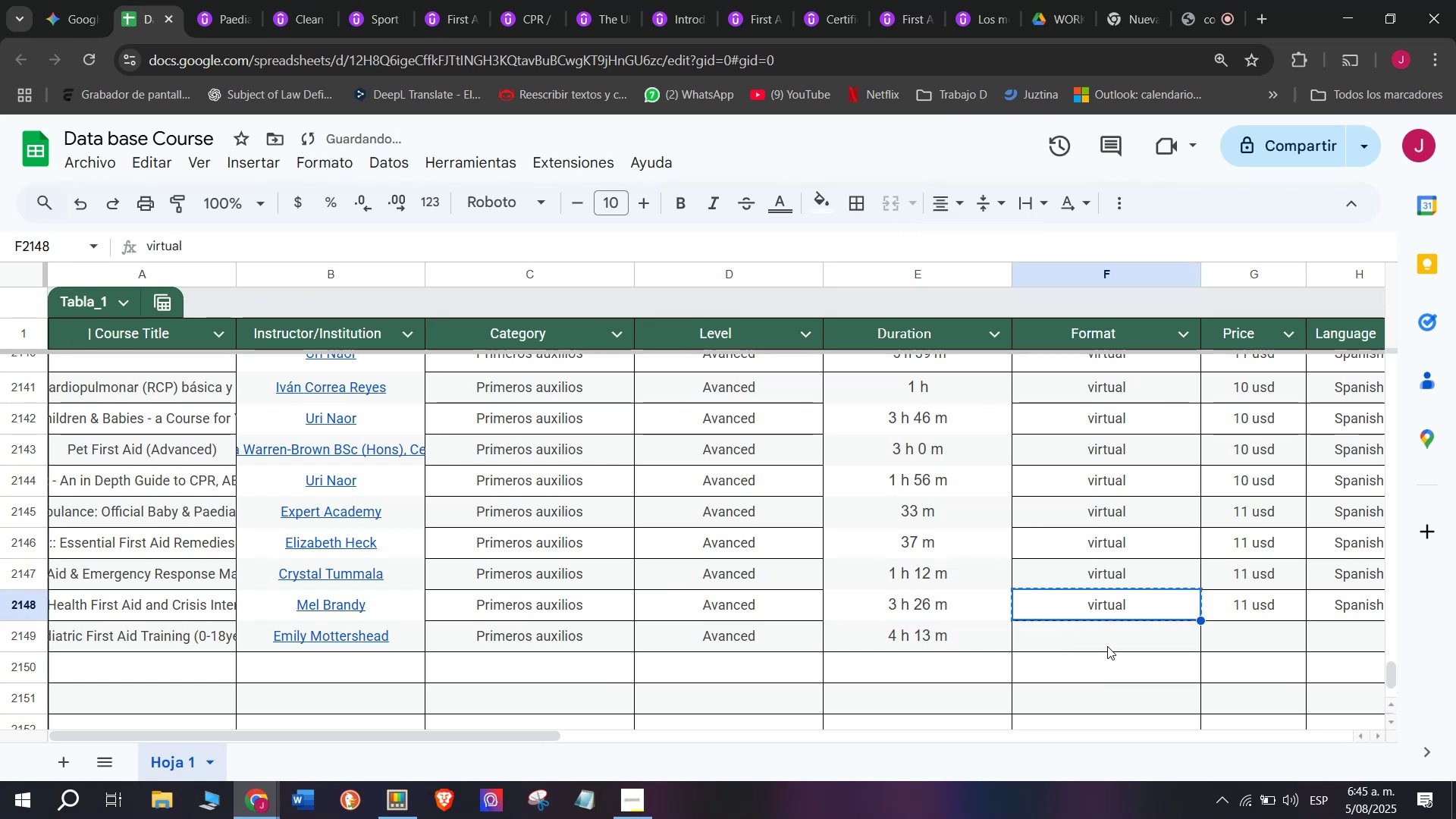 
double_click([1107, 646])
 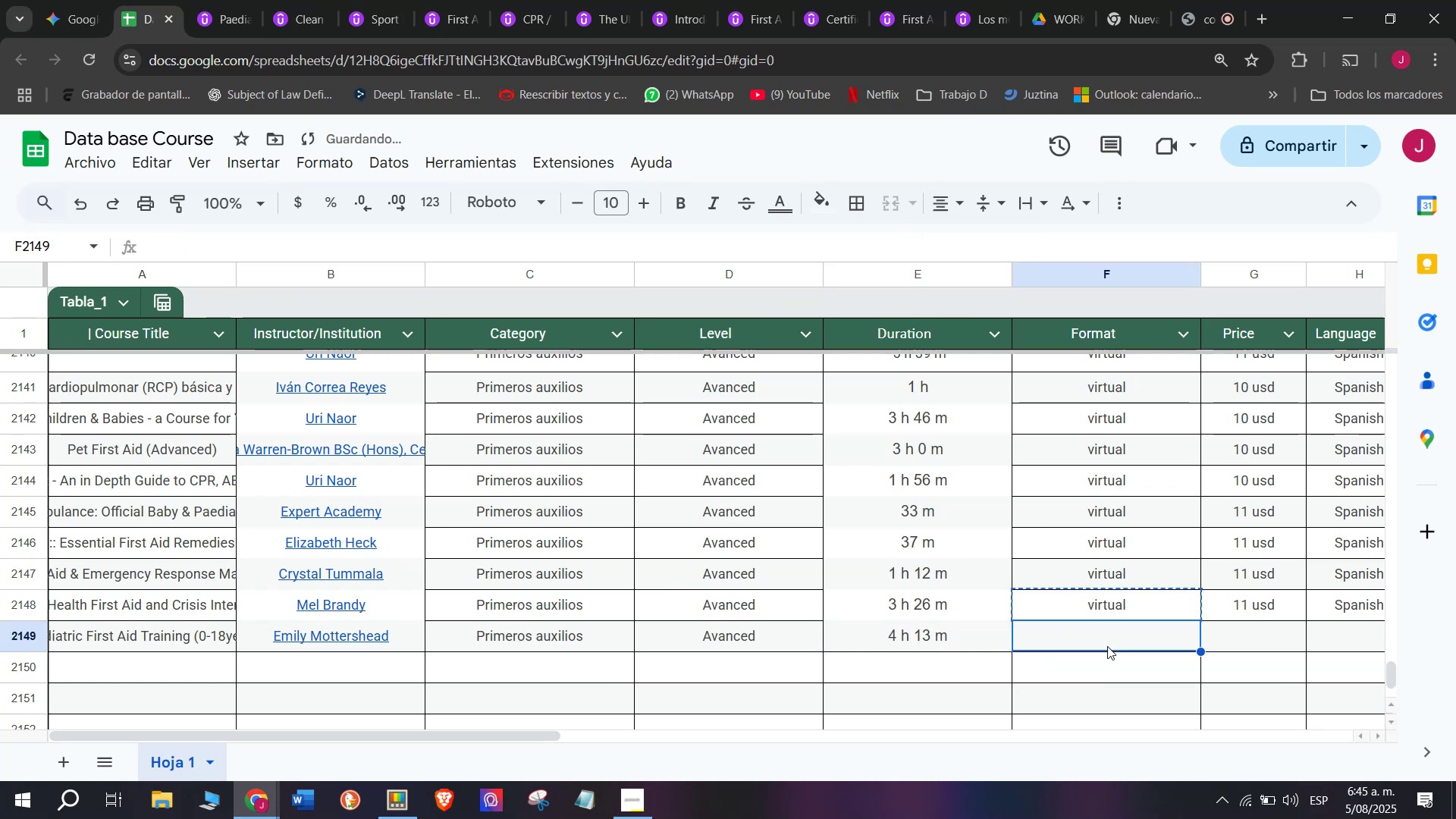 
key(Control+ControlLeft)
 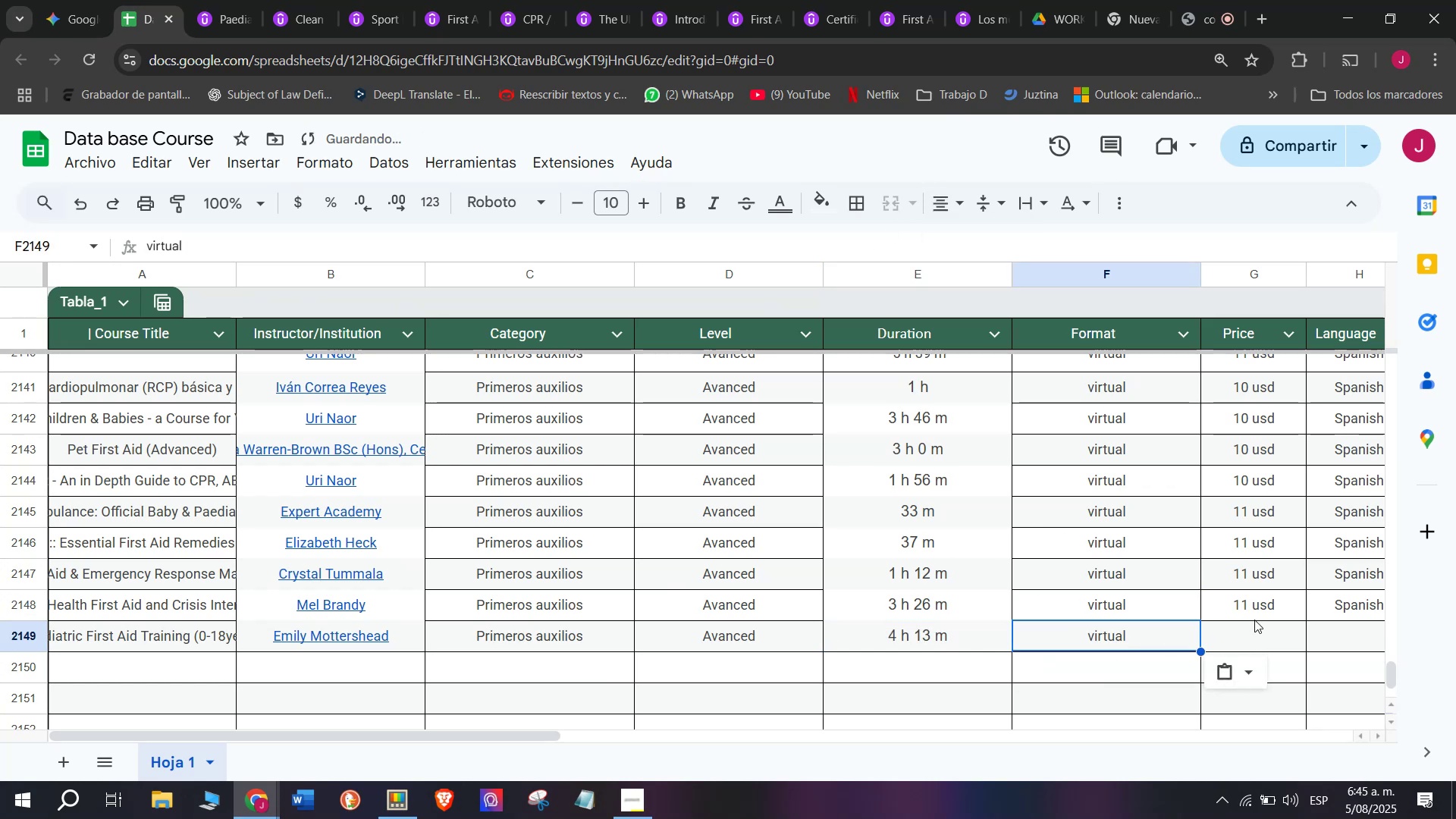 
key(Z)
 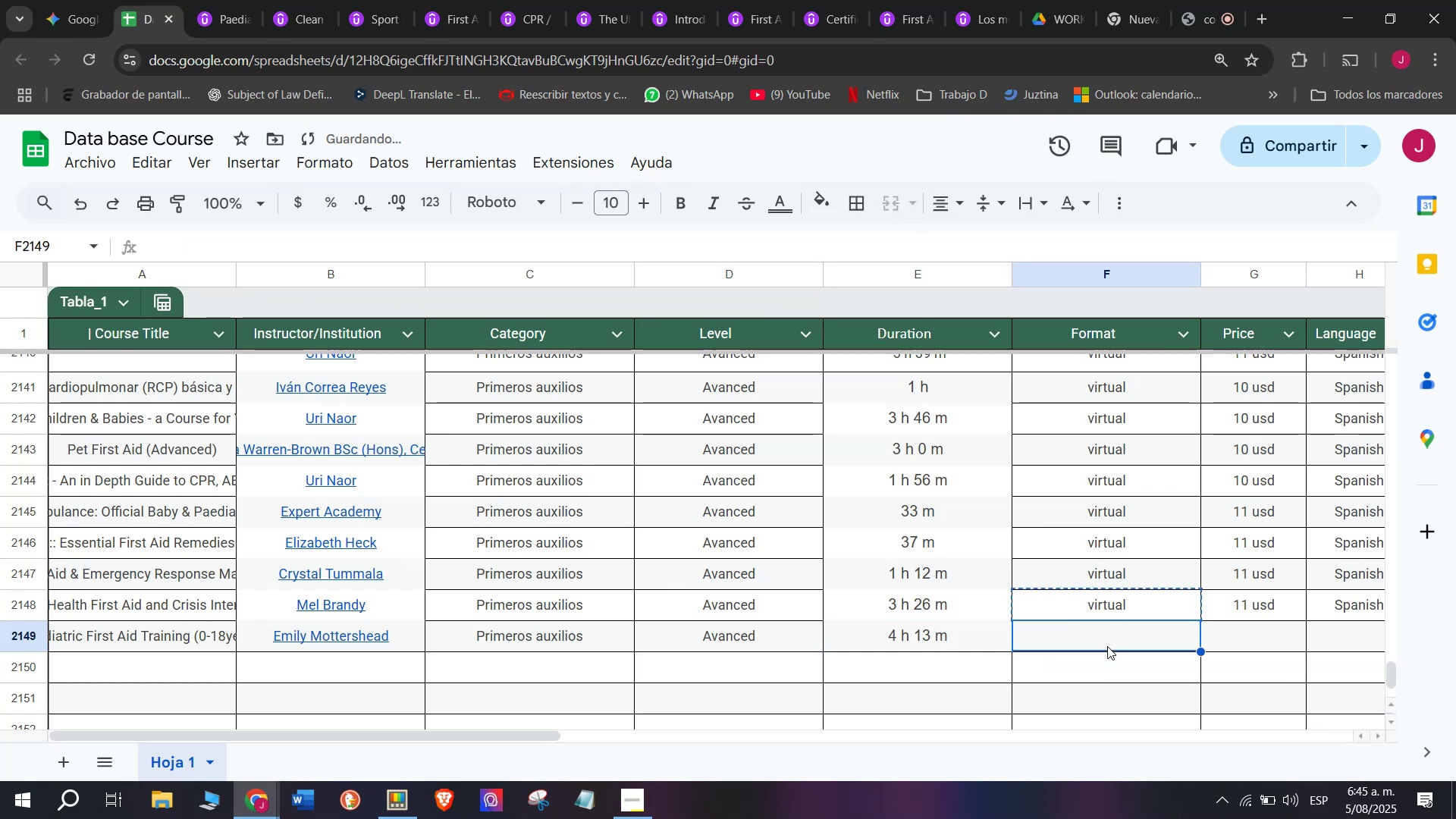 
key(Control+V)
 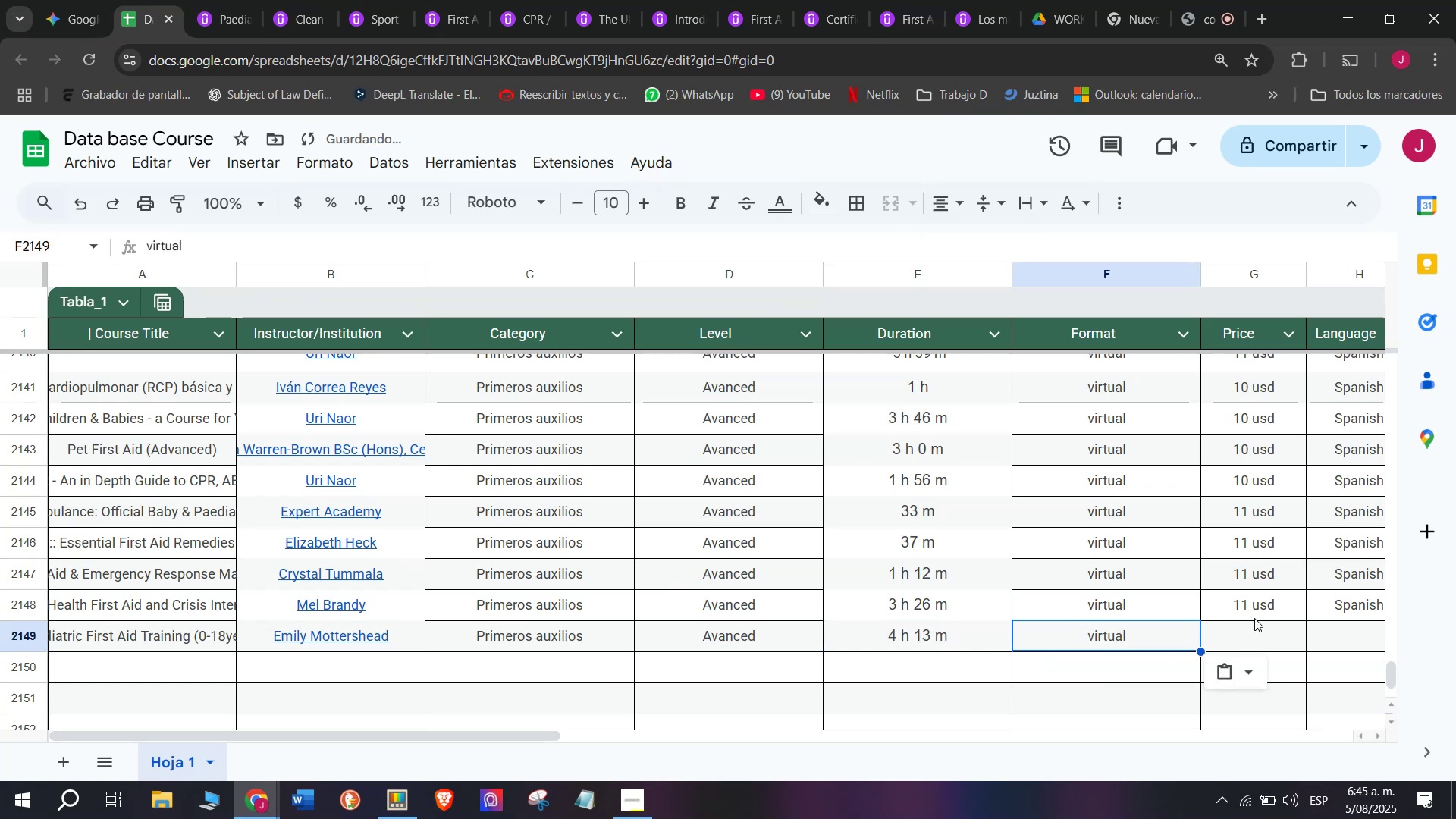 
left_click([1254, 618])
 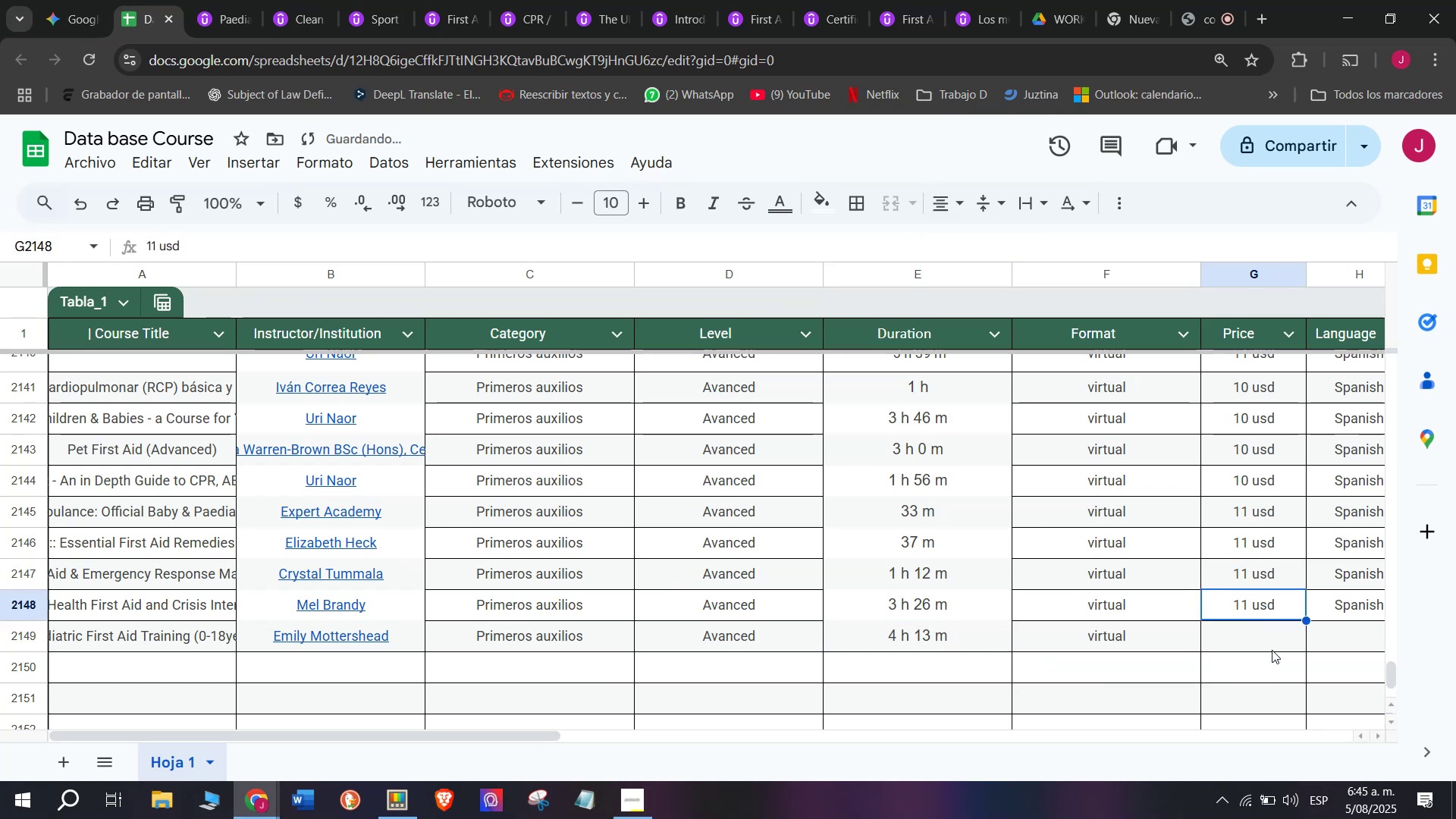 
key(Control+V)
 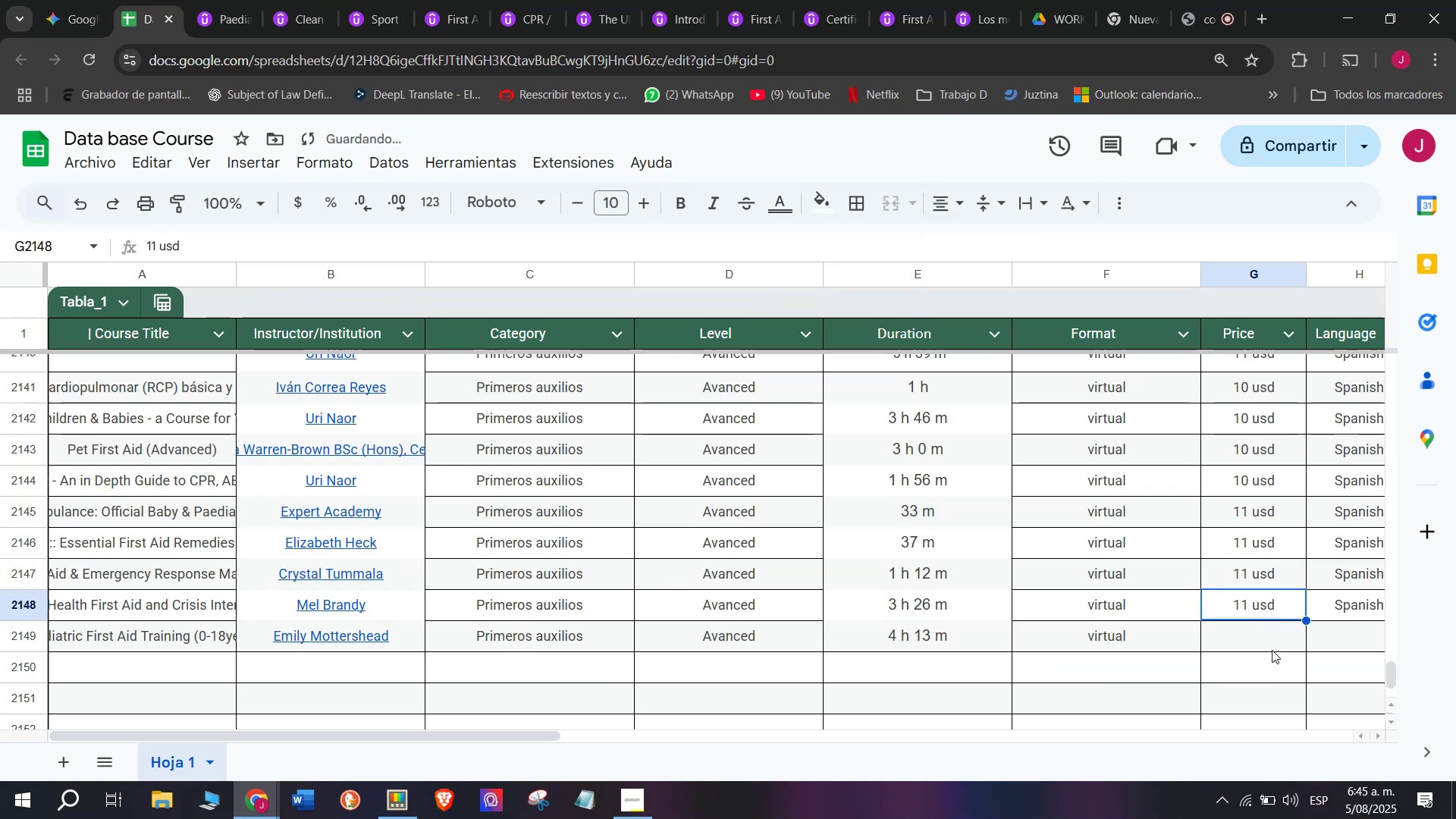 
key(Control+ControlLeft)
 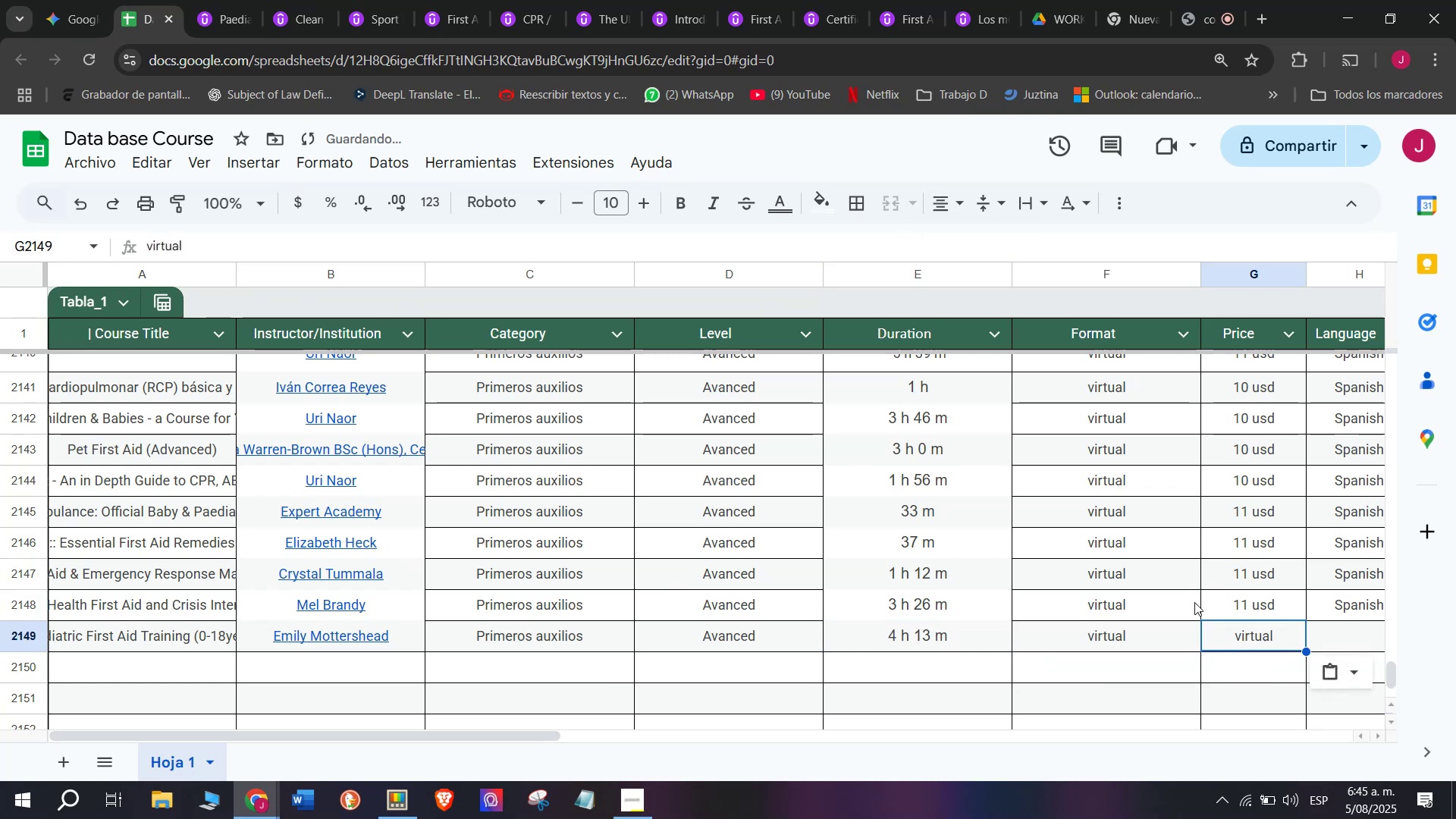 
key(Z)
 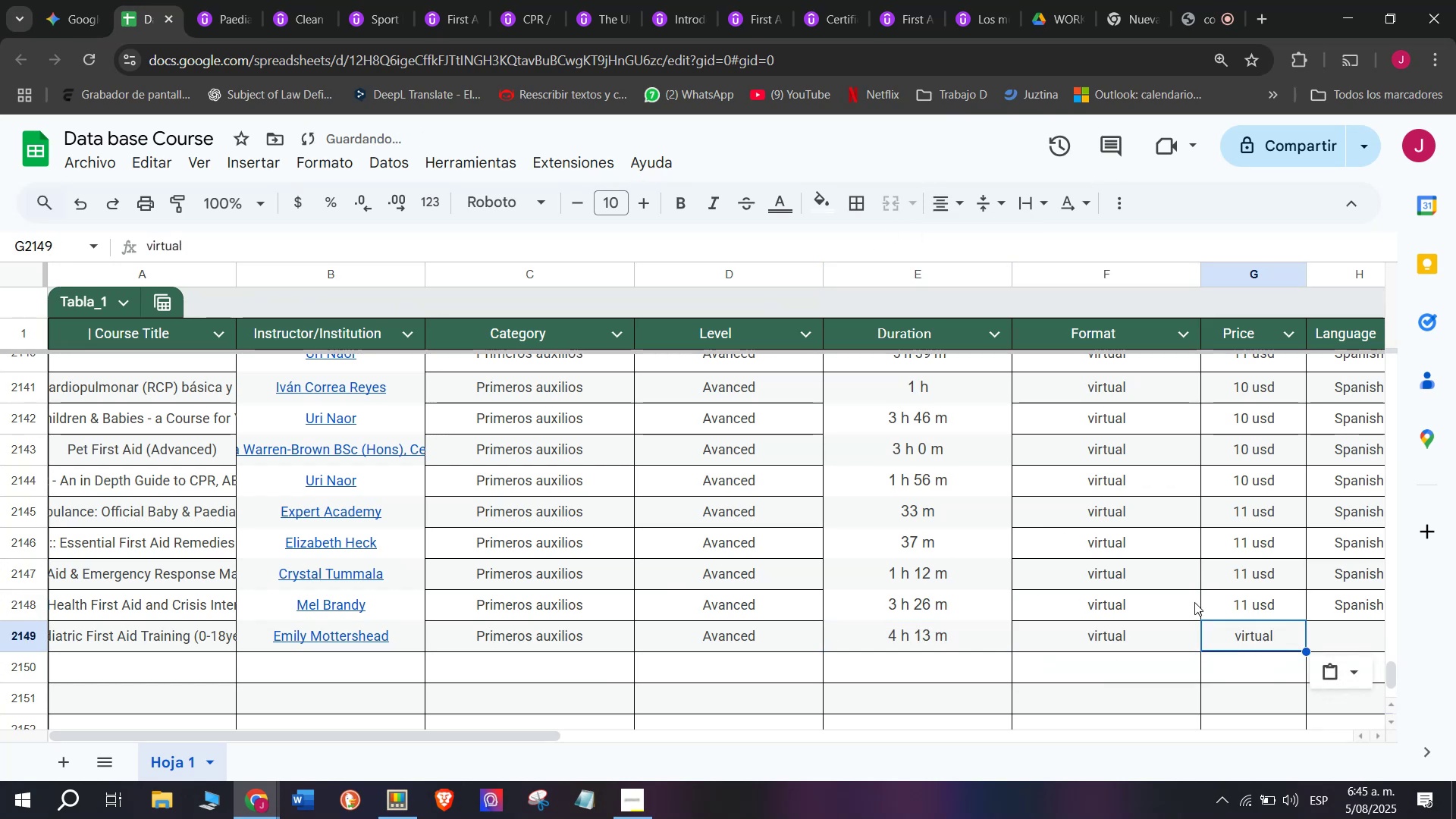 
left_click([1272, 650])
 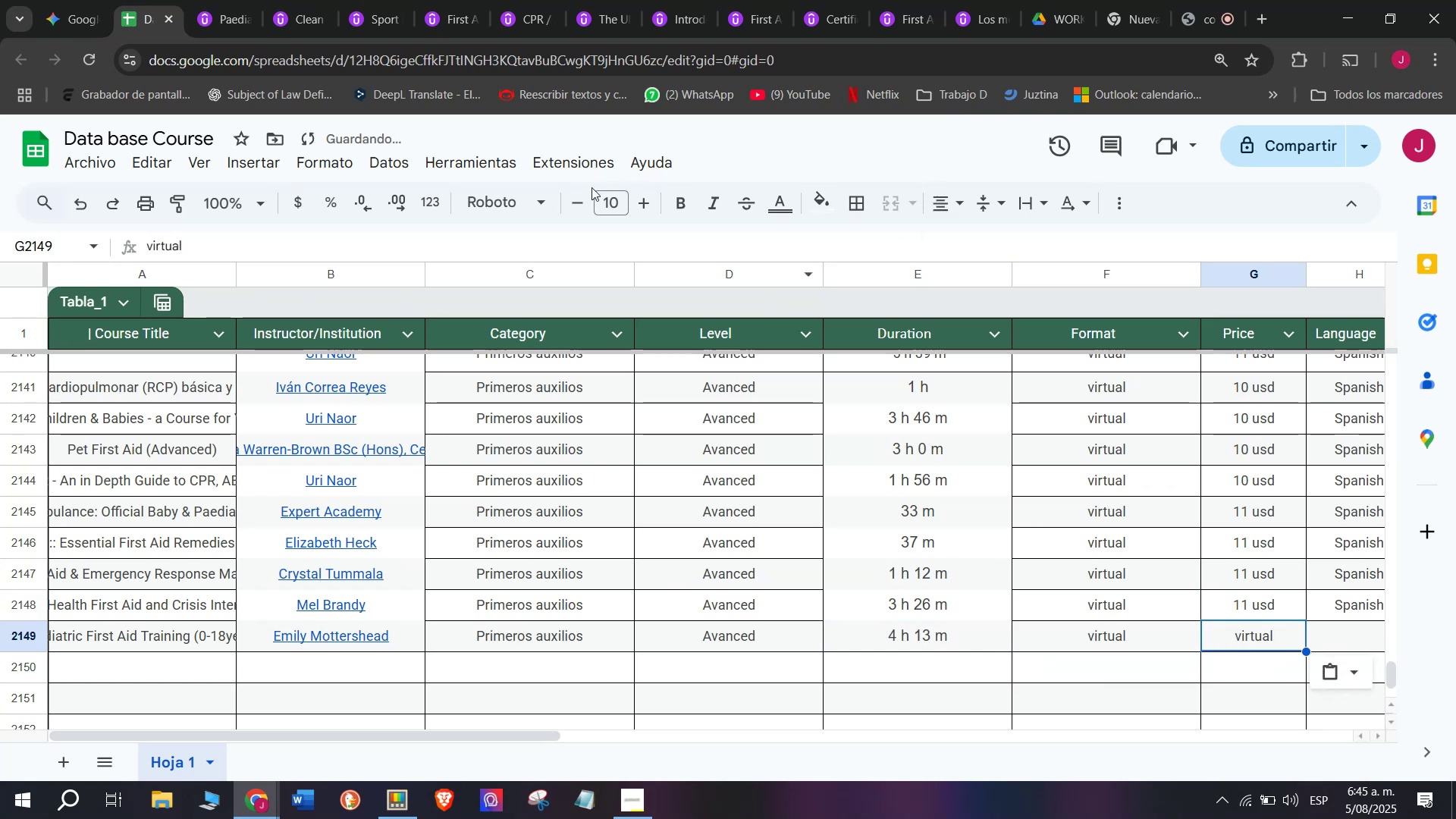 
key(Control+Shift+Z)
 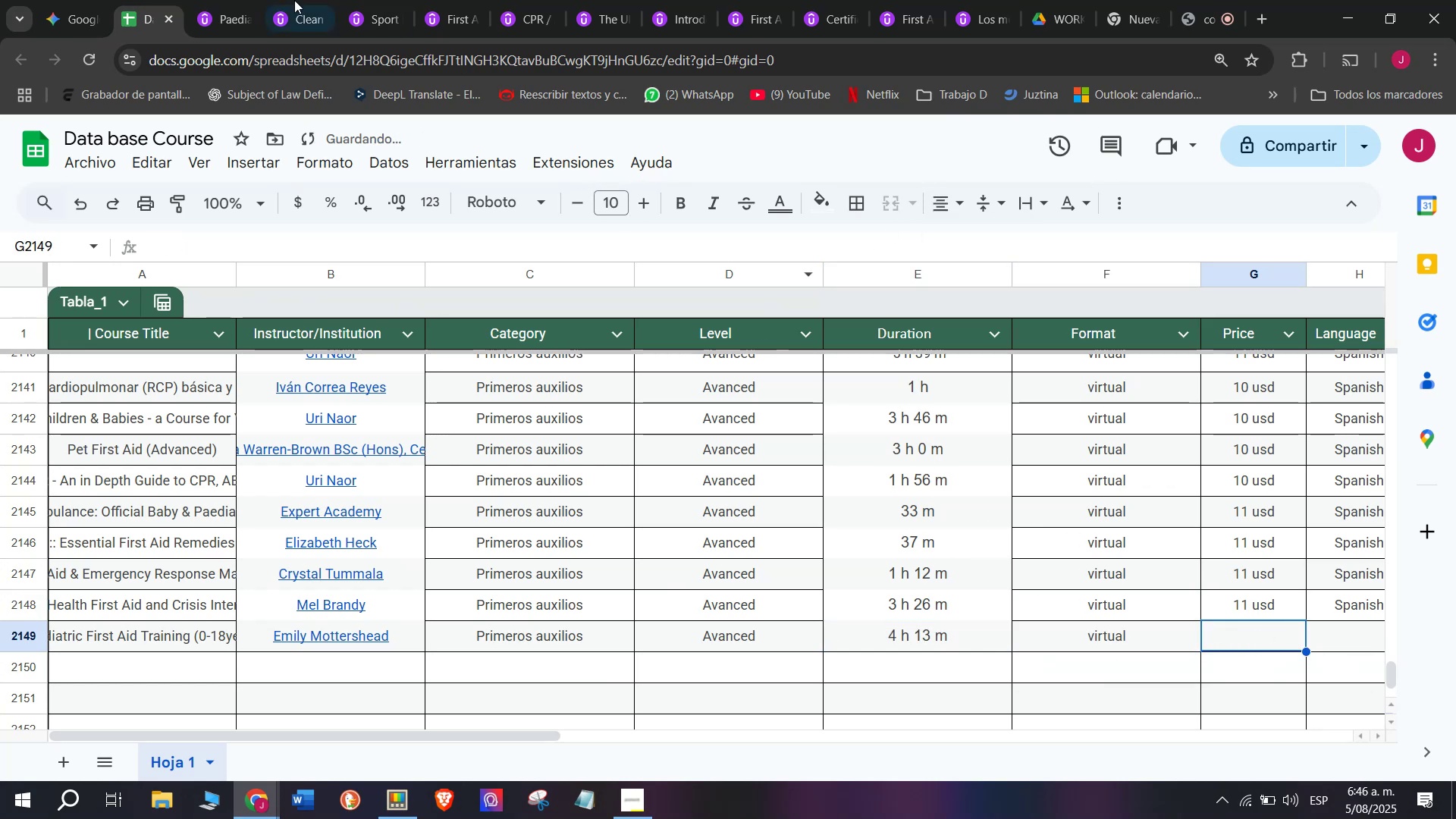 
key(Shift+ShiftLeft)
 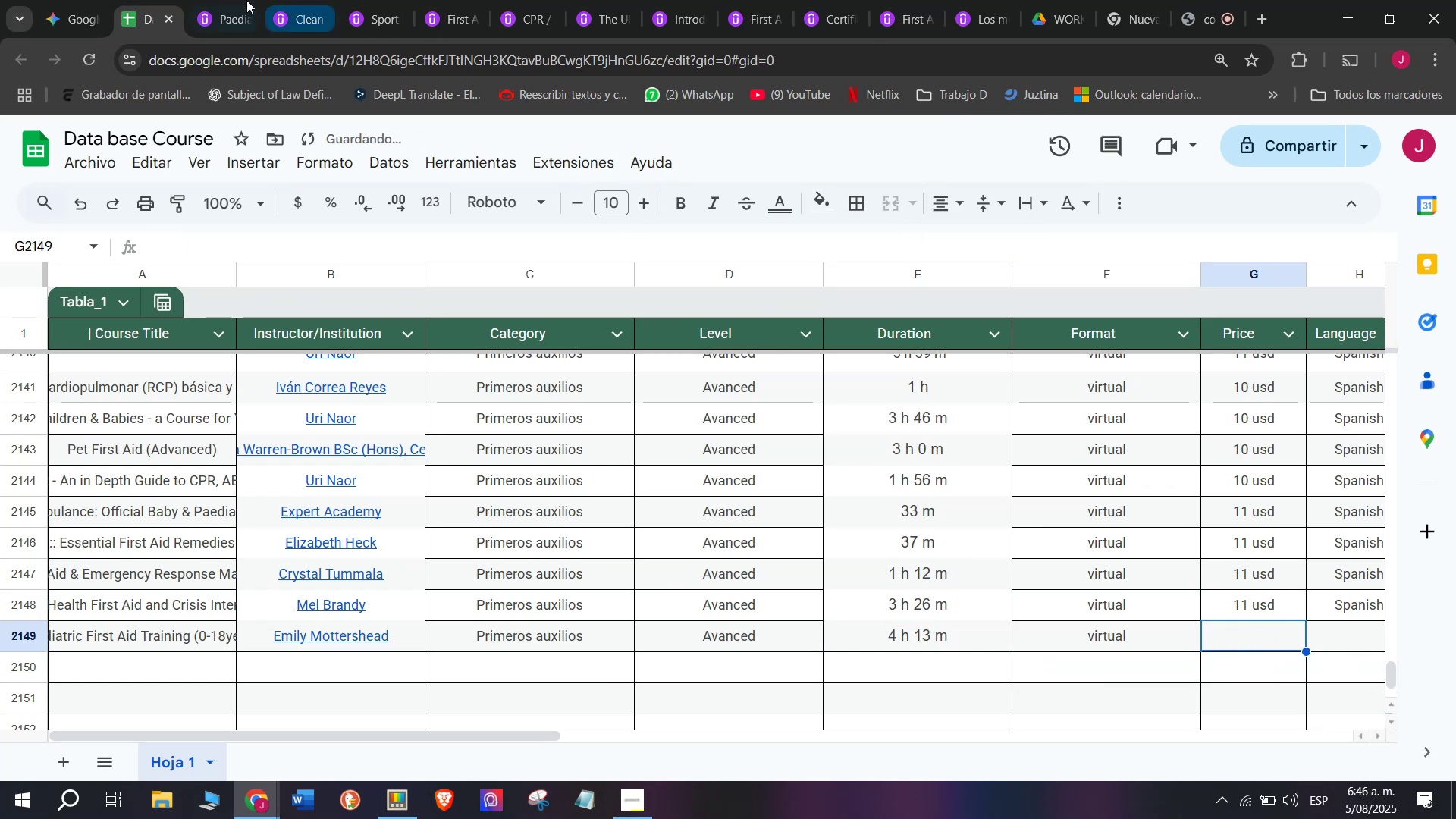 
key(Control+Shift+ControlLeft)
 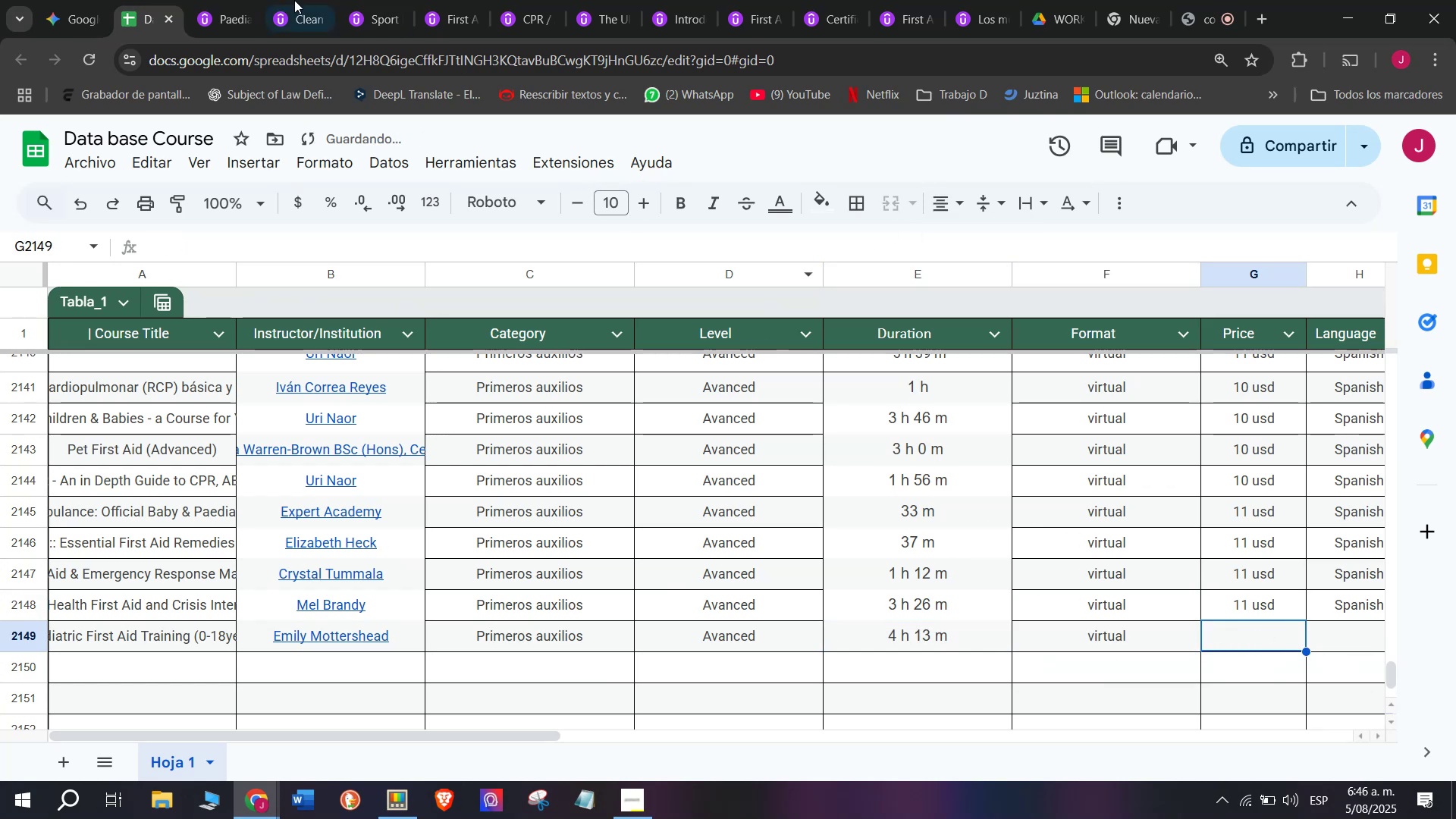 
left_click([244, 0])
 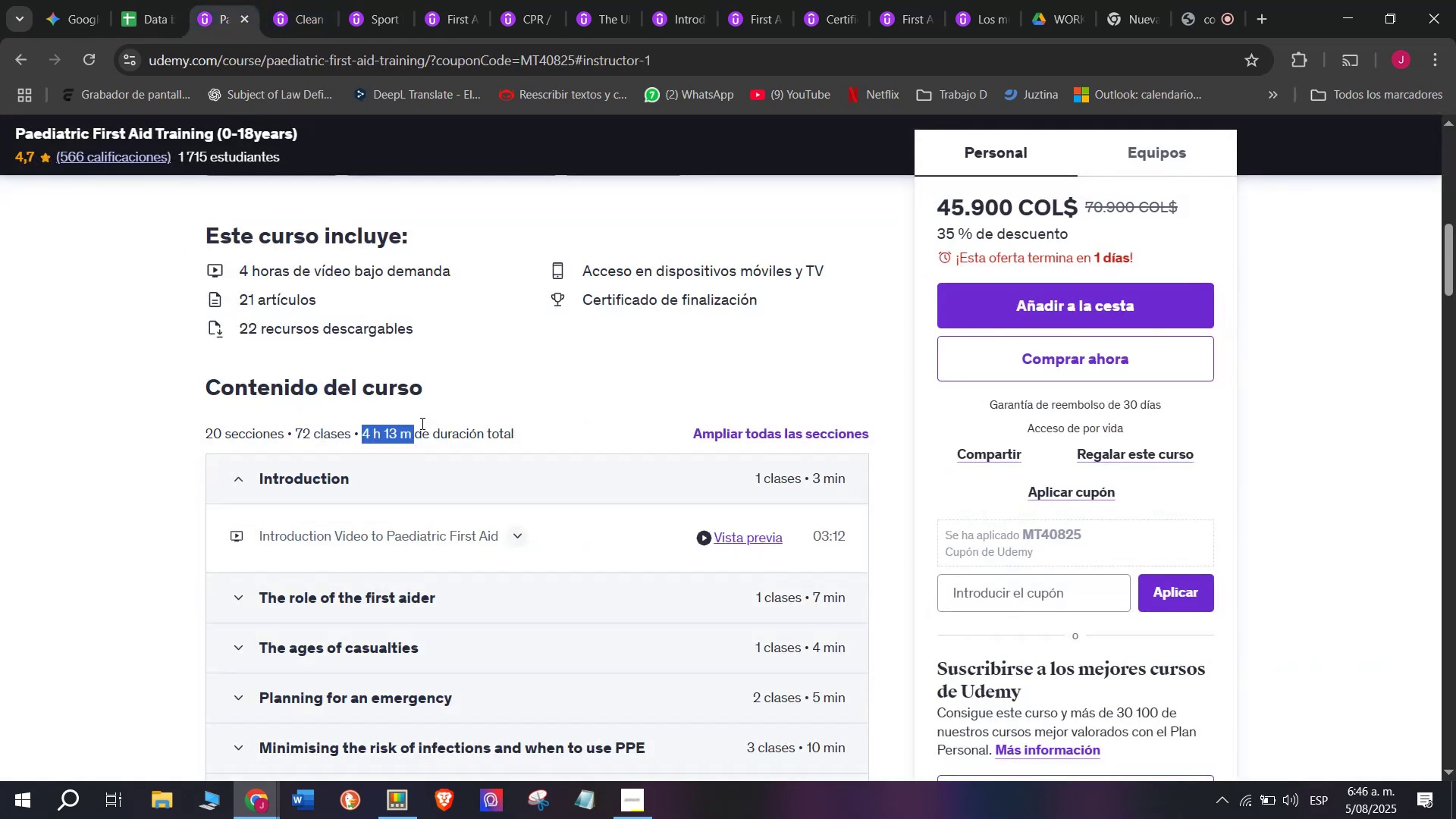 
scroll: coordinate [517, 560], scroll_direction: up, amount: 3.0
 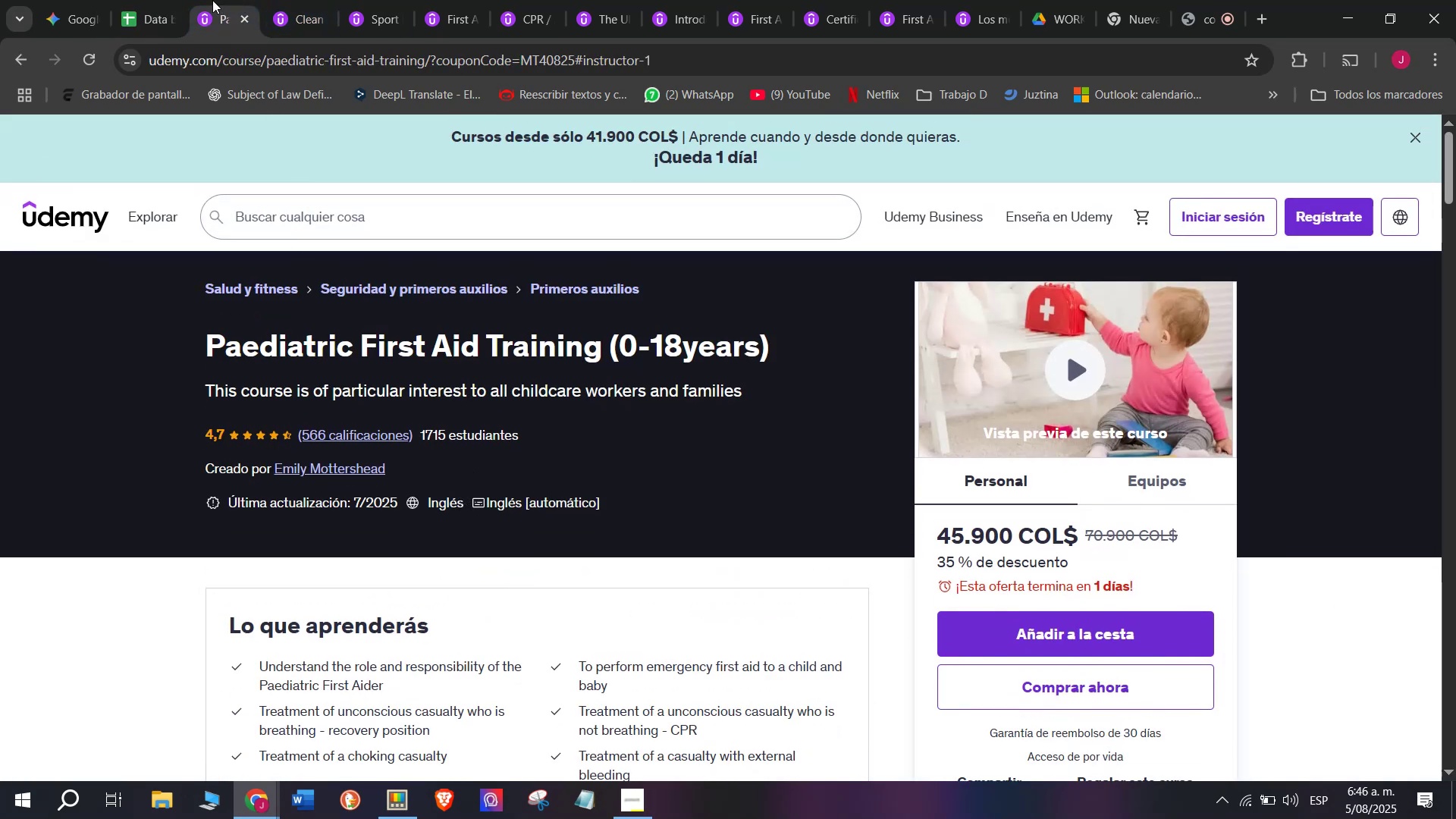 
left_click([159, 0])
 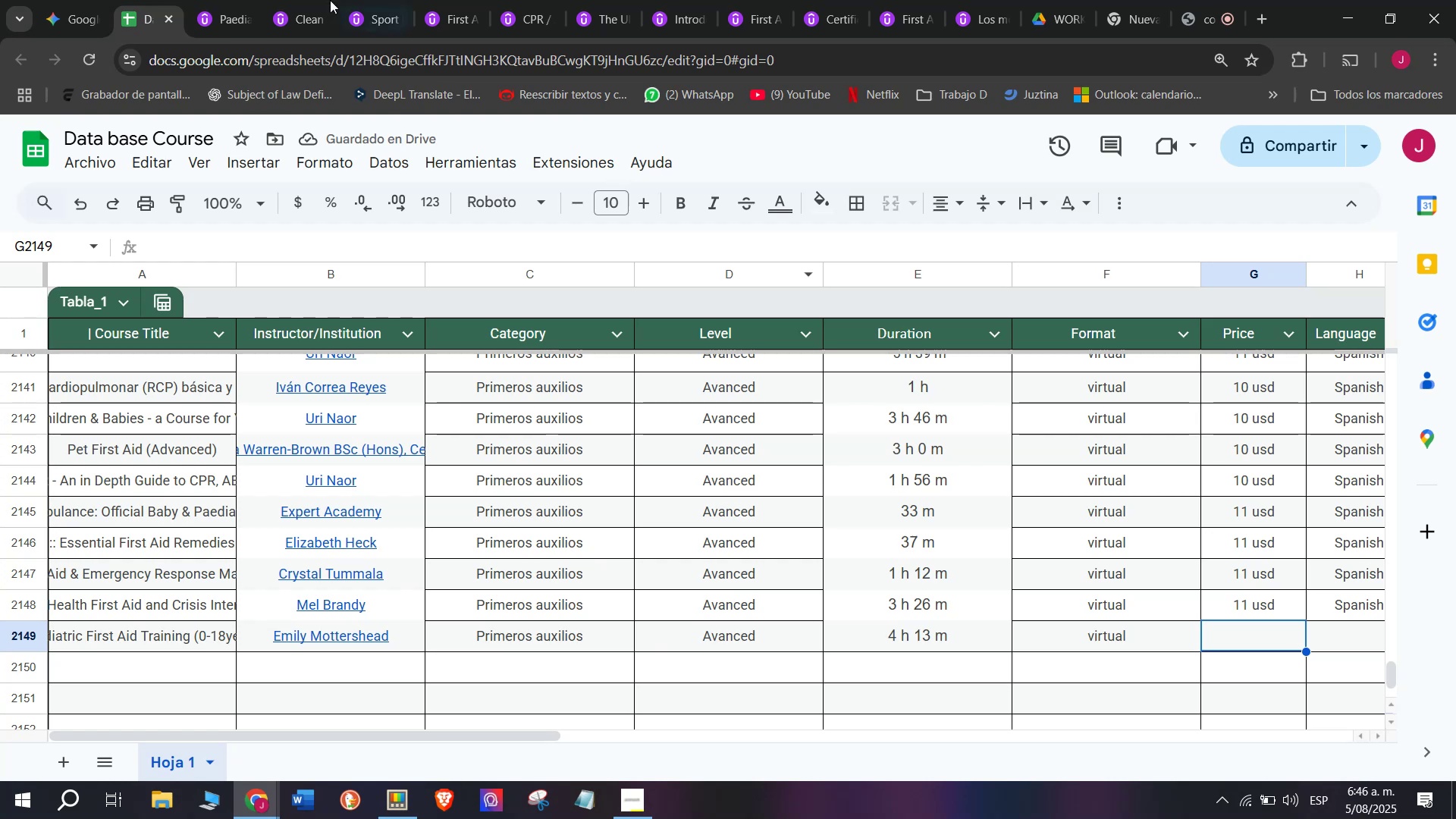 
left_click([228, 0])
 